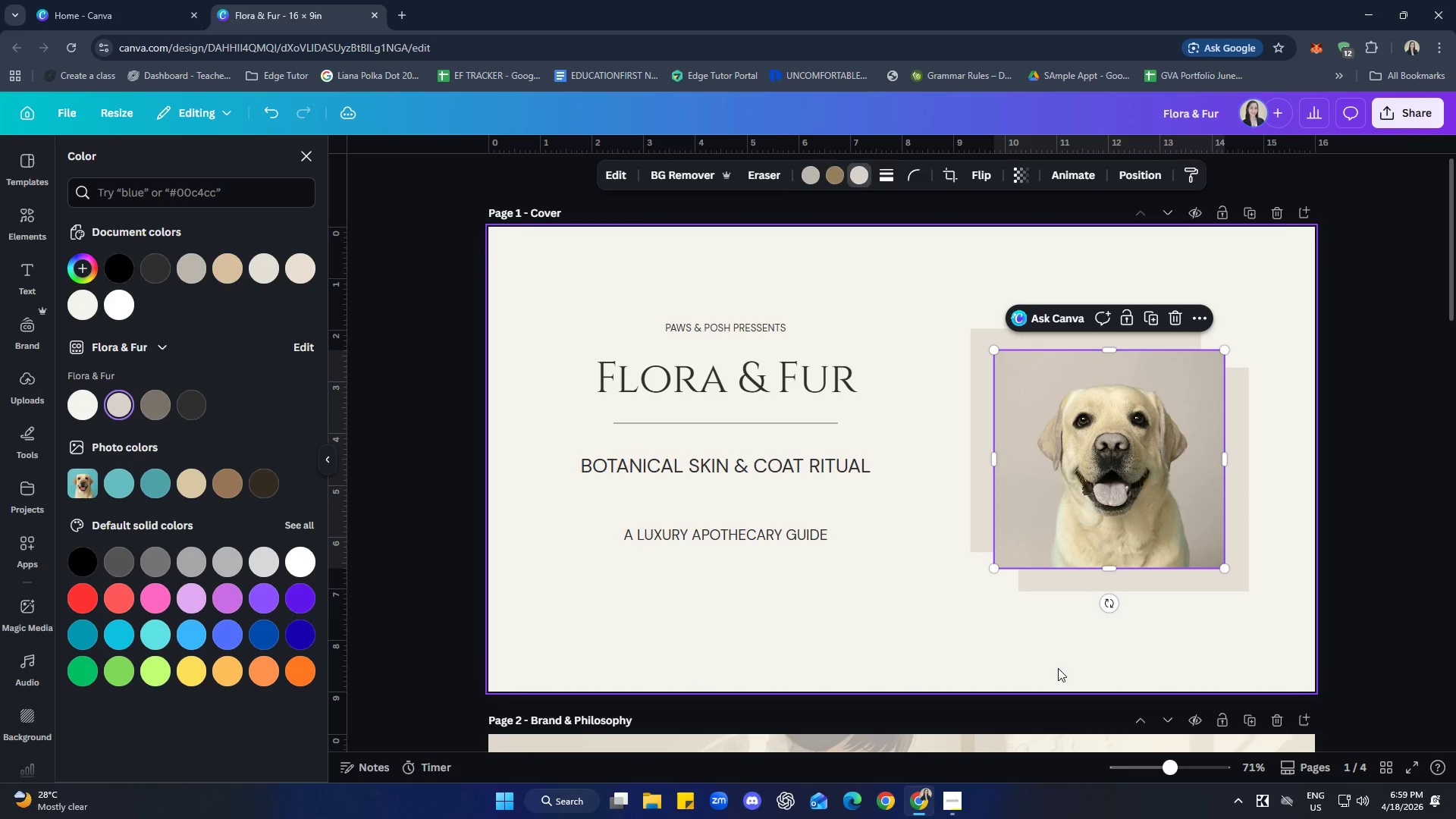 
left_click([983, 648])
 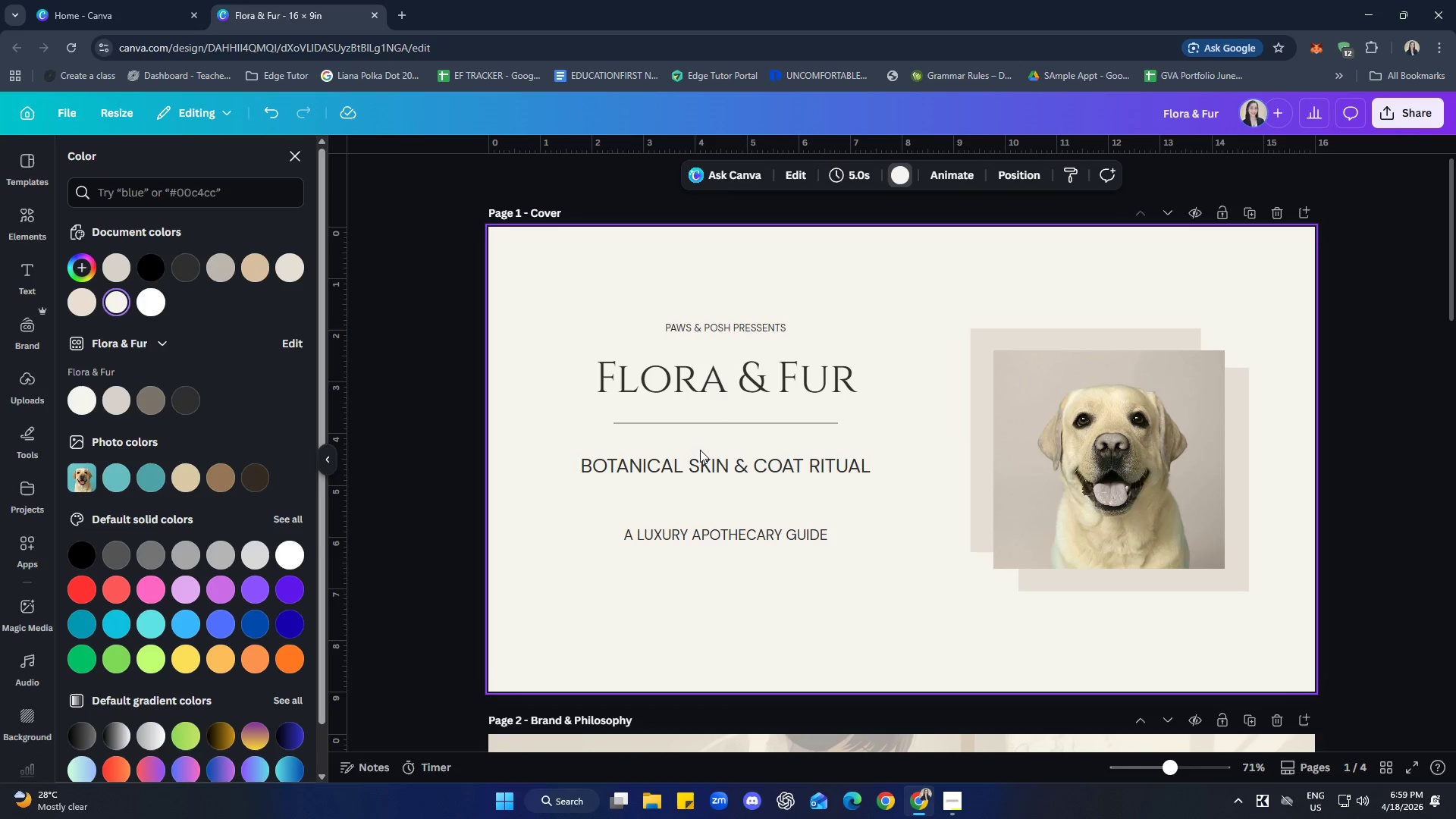 
left_click([292, 142])
 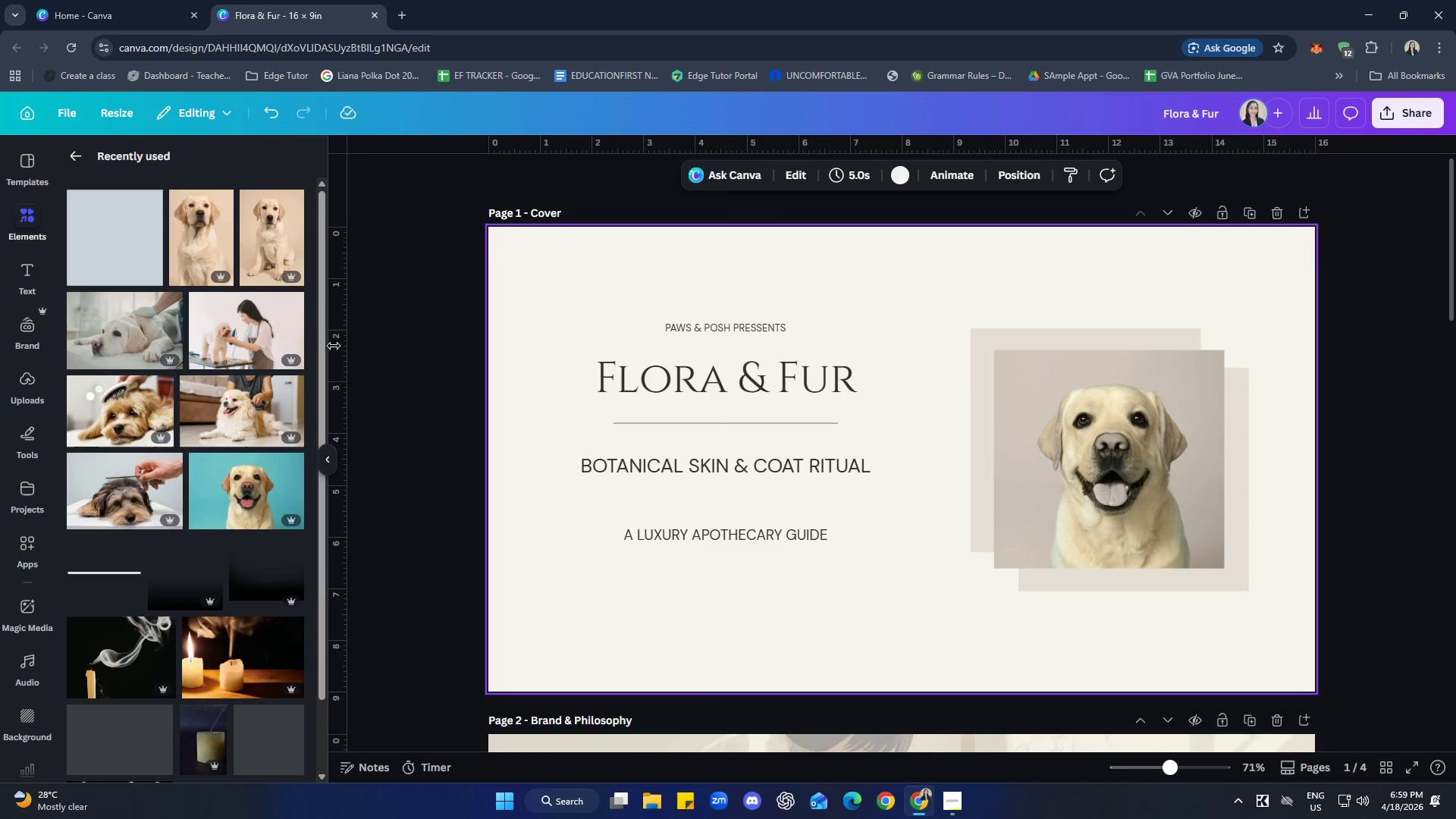 
left_click([250, 509])
 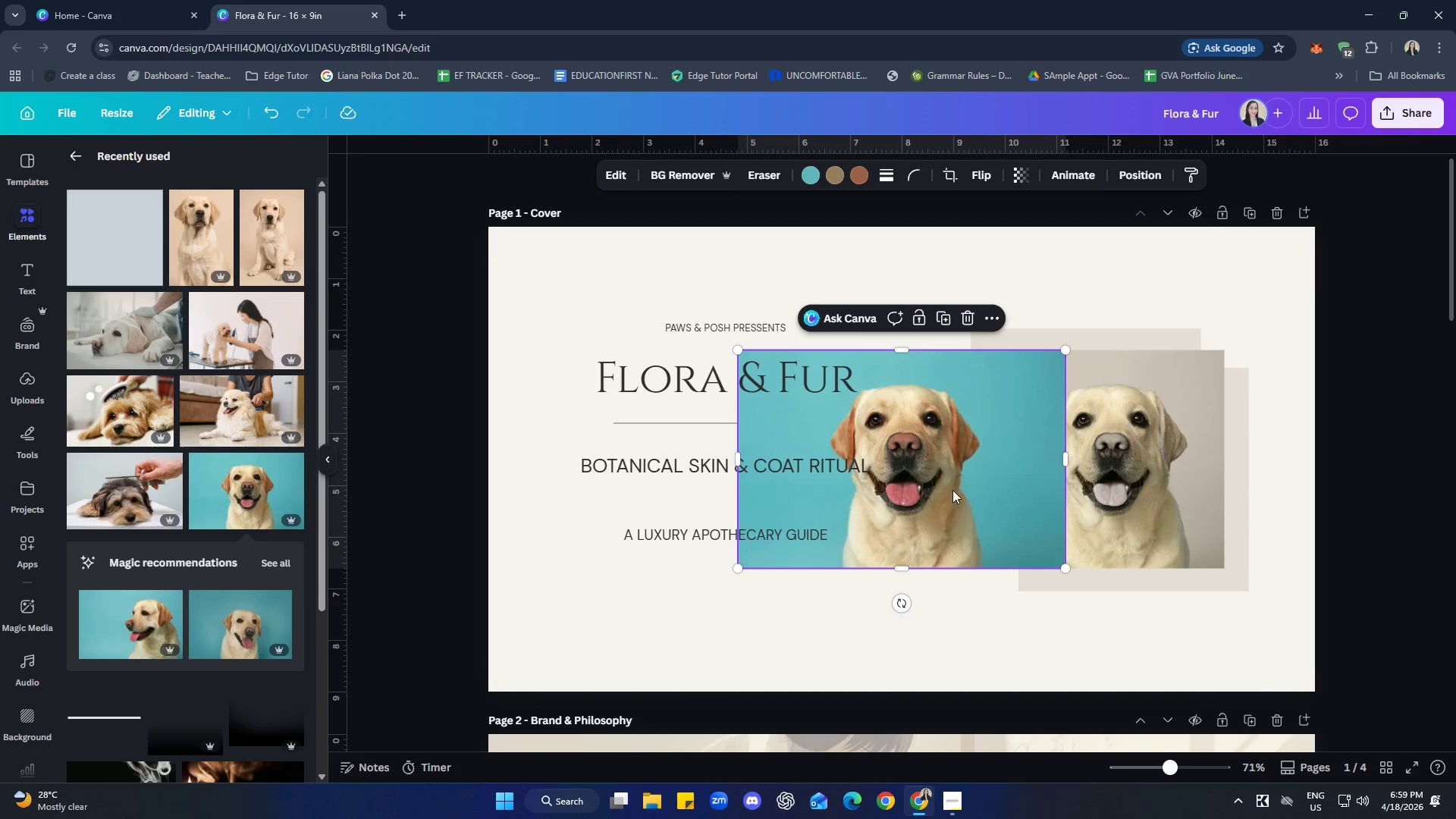 
left_click_drag(start_coordinate=[937, 469], to_coordinate=[934, 544])
 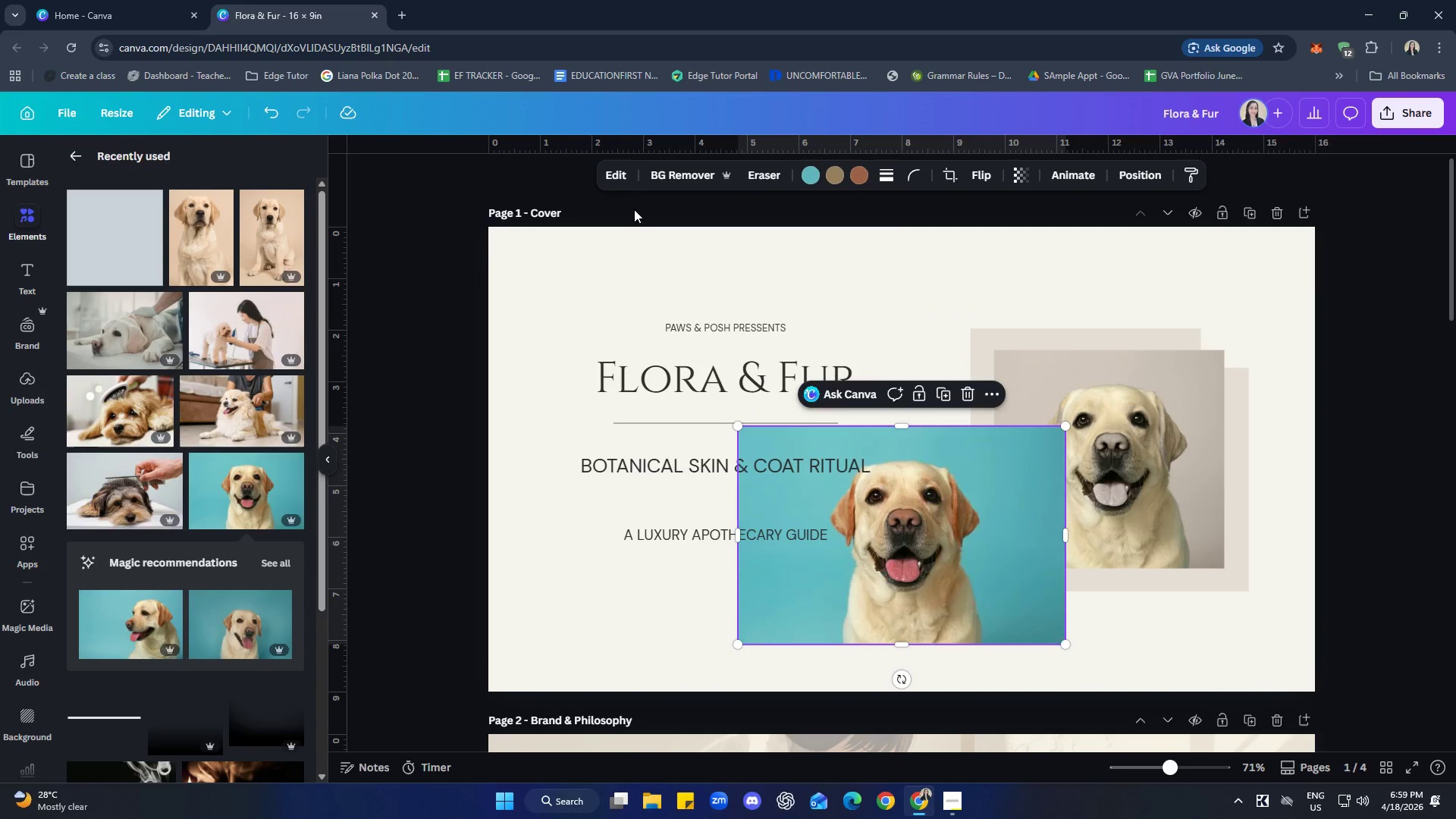 
left_click([622, 175])
 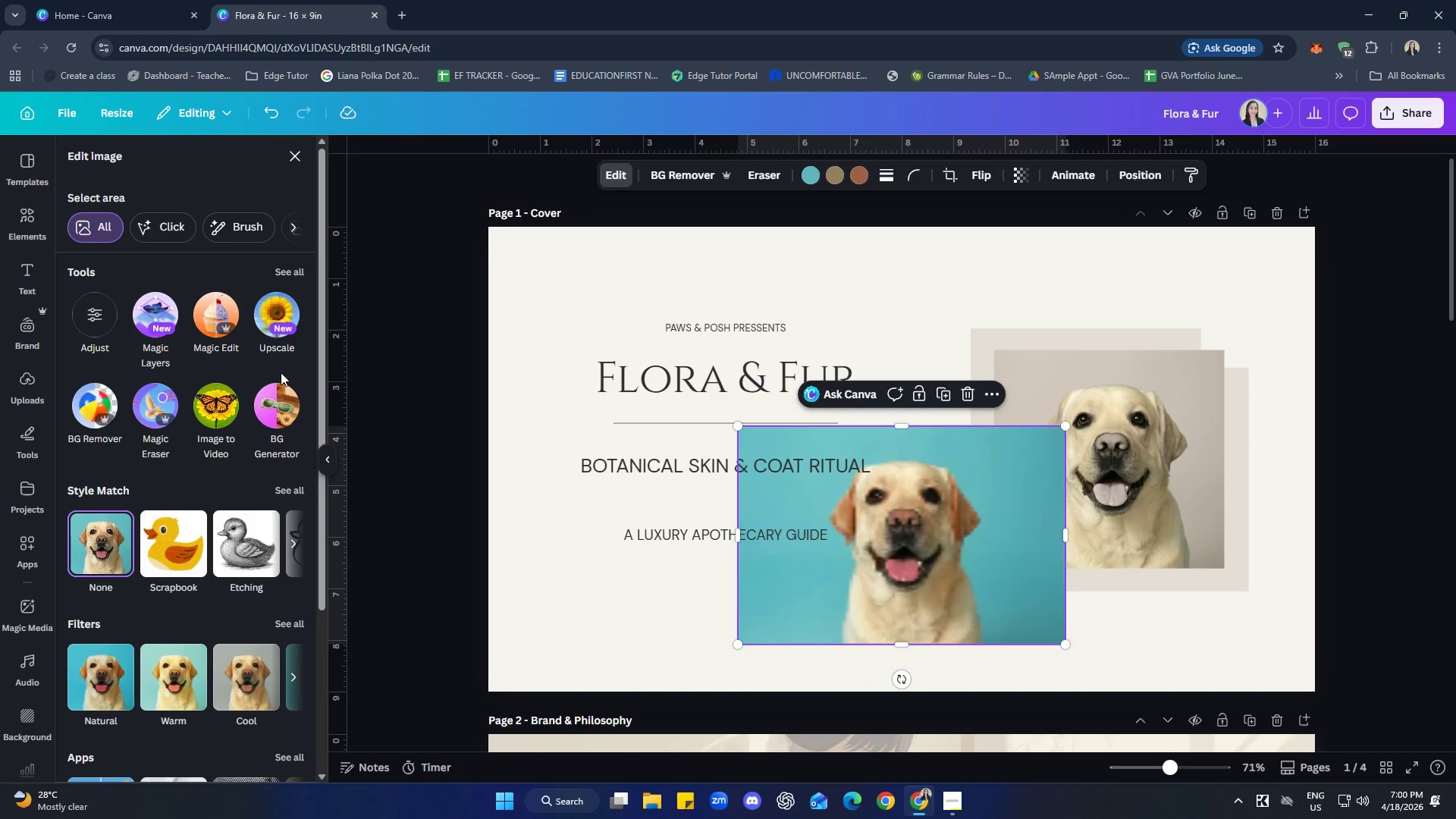 
left_click([290, 268])
 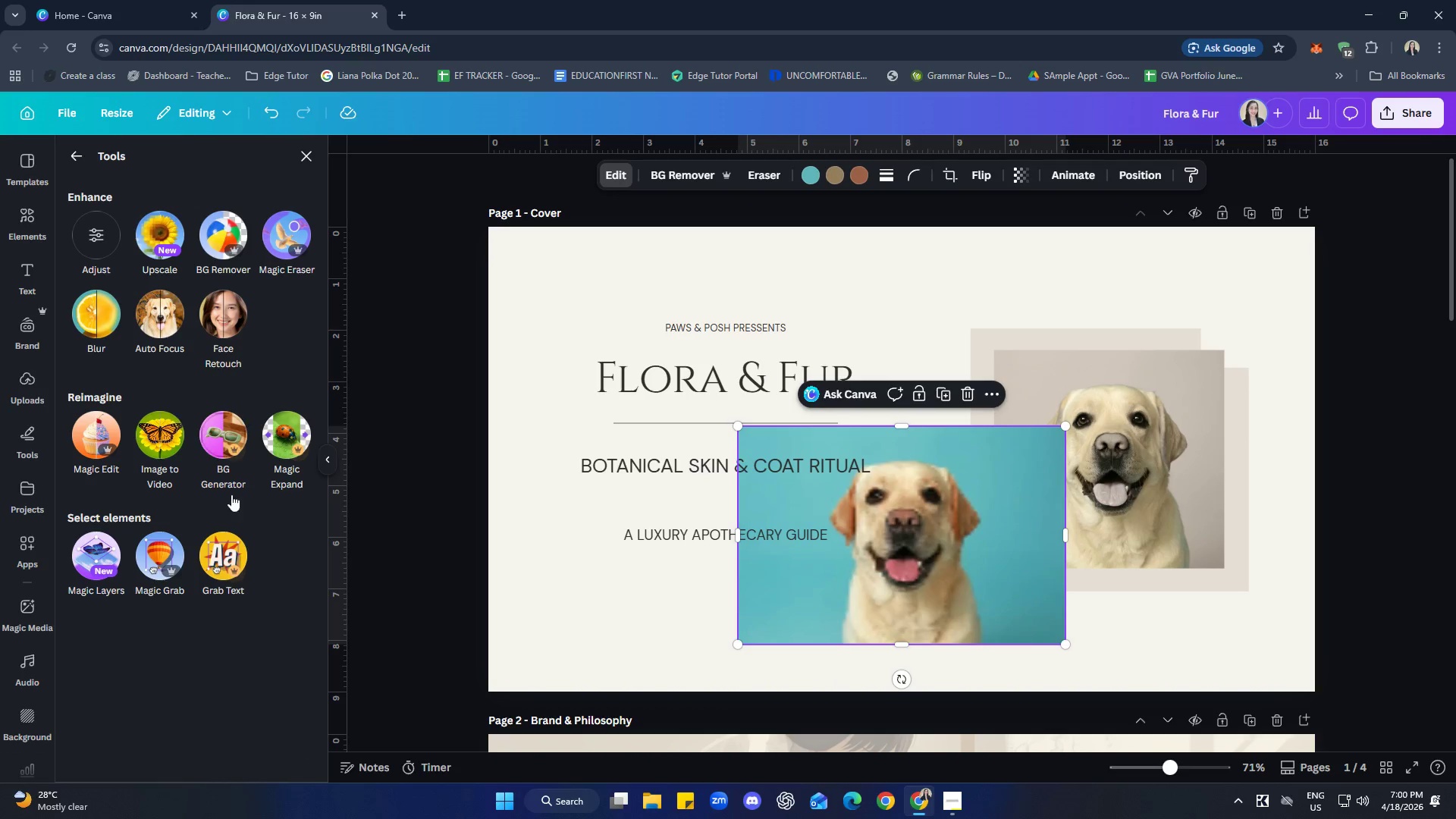 
left_click([166, 547])
 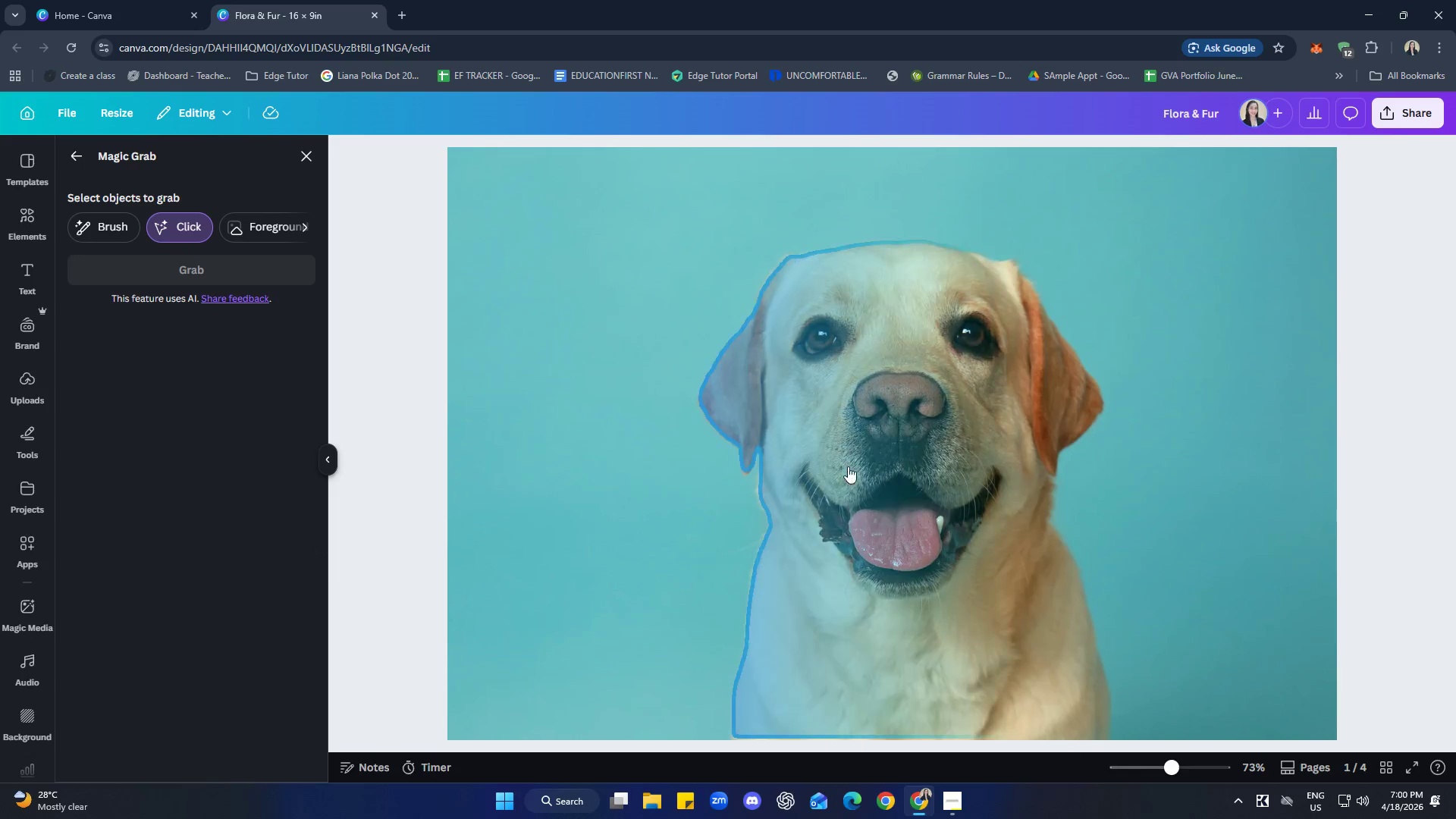 
left_click([877, 441])
 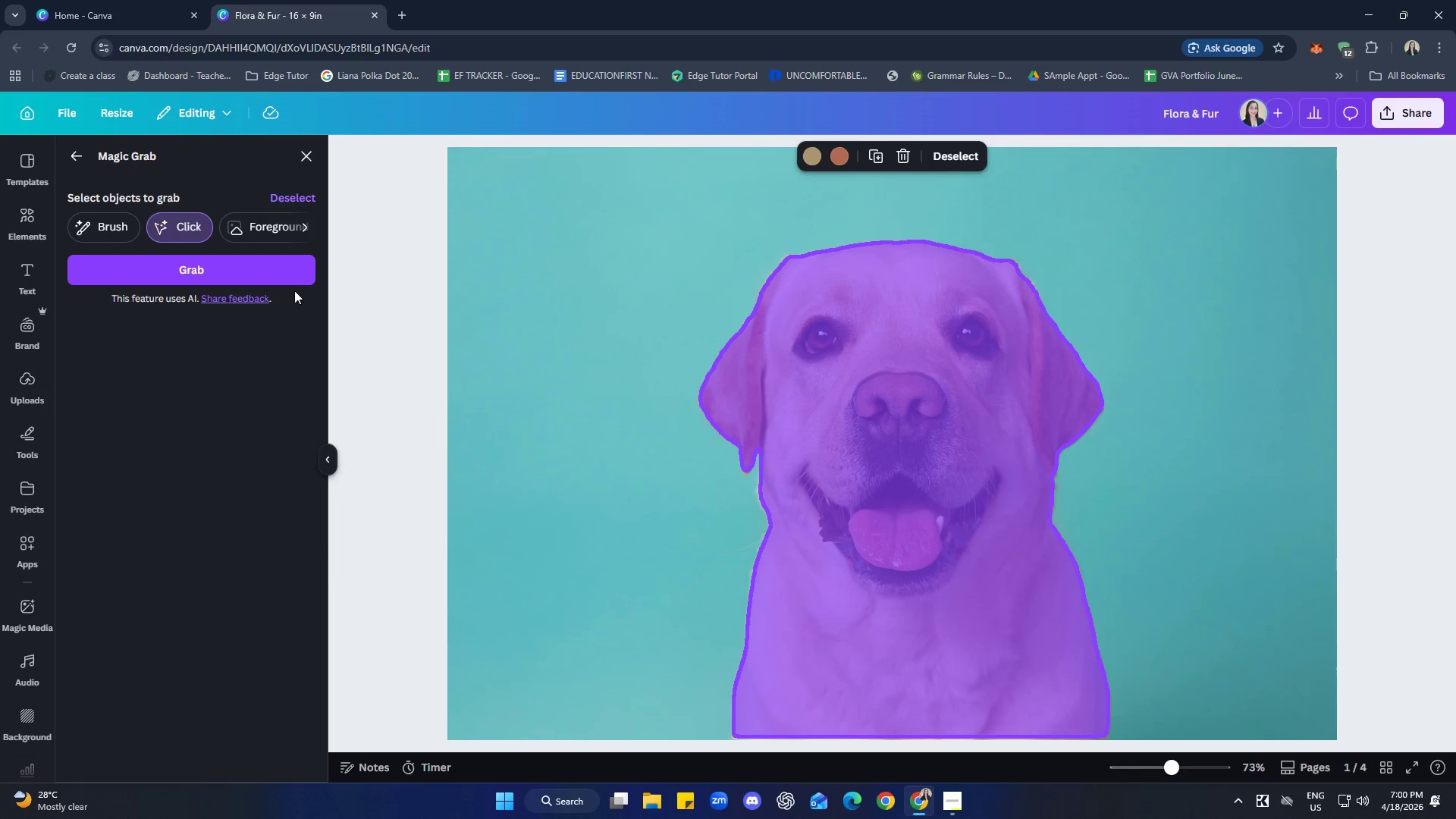 
left_click([283, 270])
 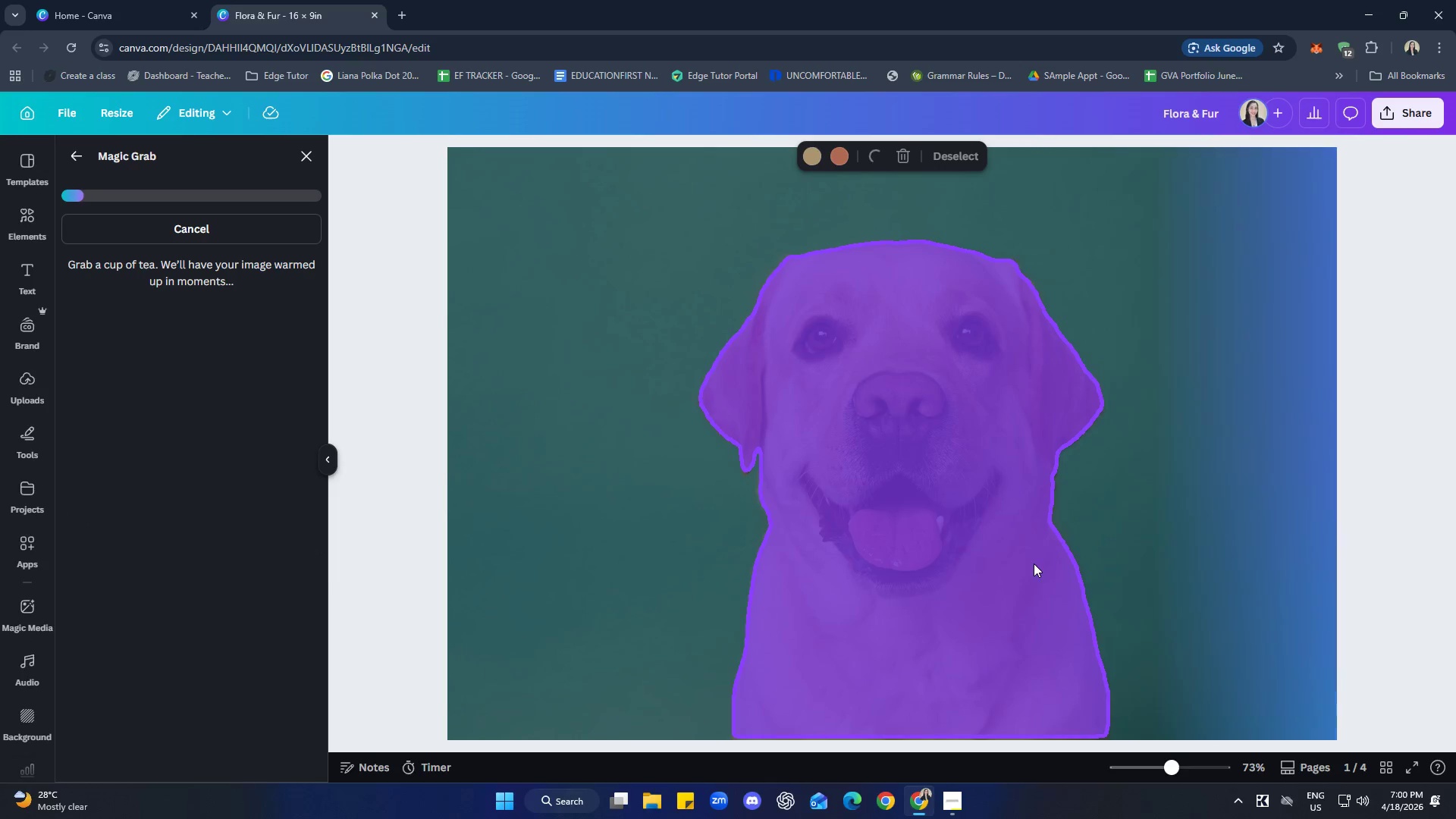 
mouse_move([990, 532])
 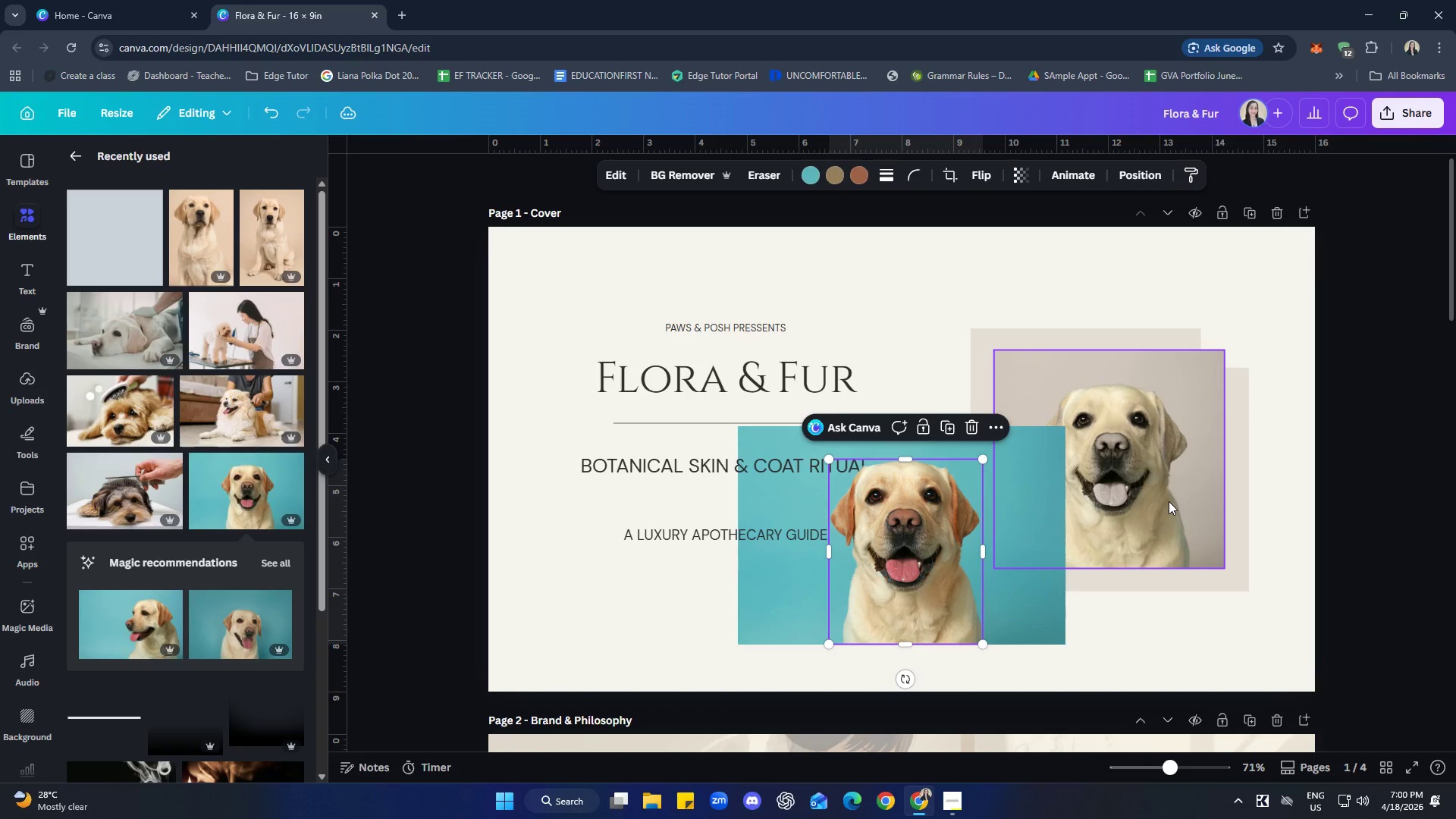 
left_click_drag(start_coordinate=[920, 587], to_coordinate=[1140, 509])
 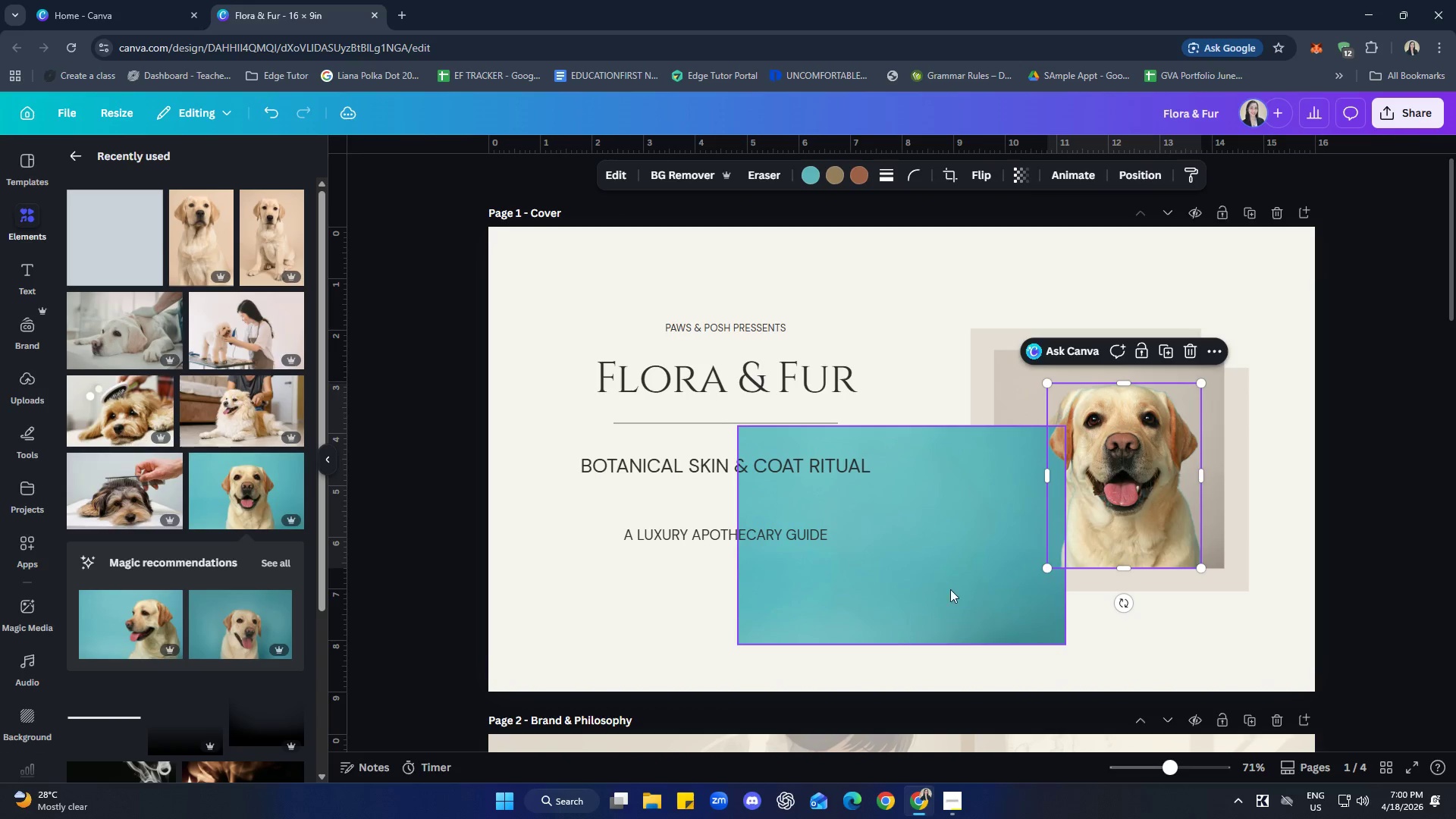 
left_click([950, 589])
 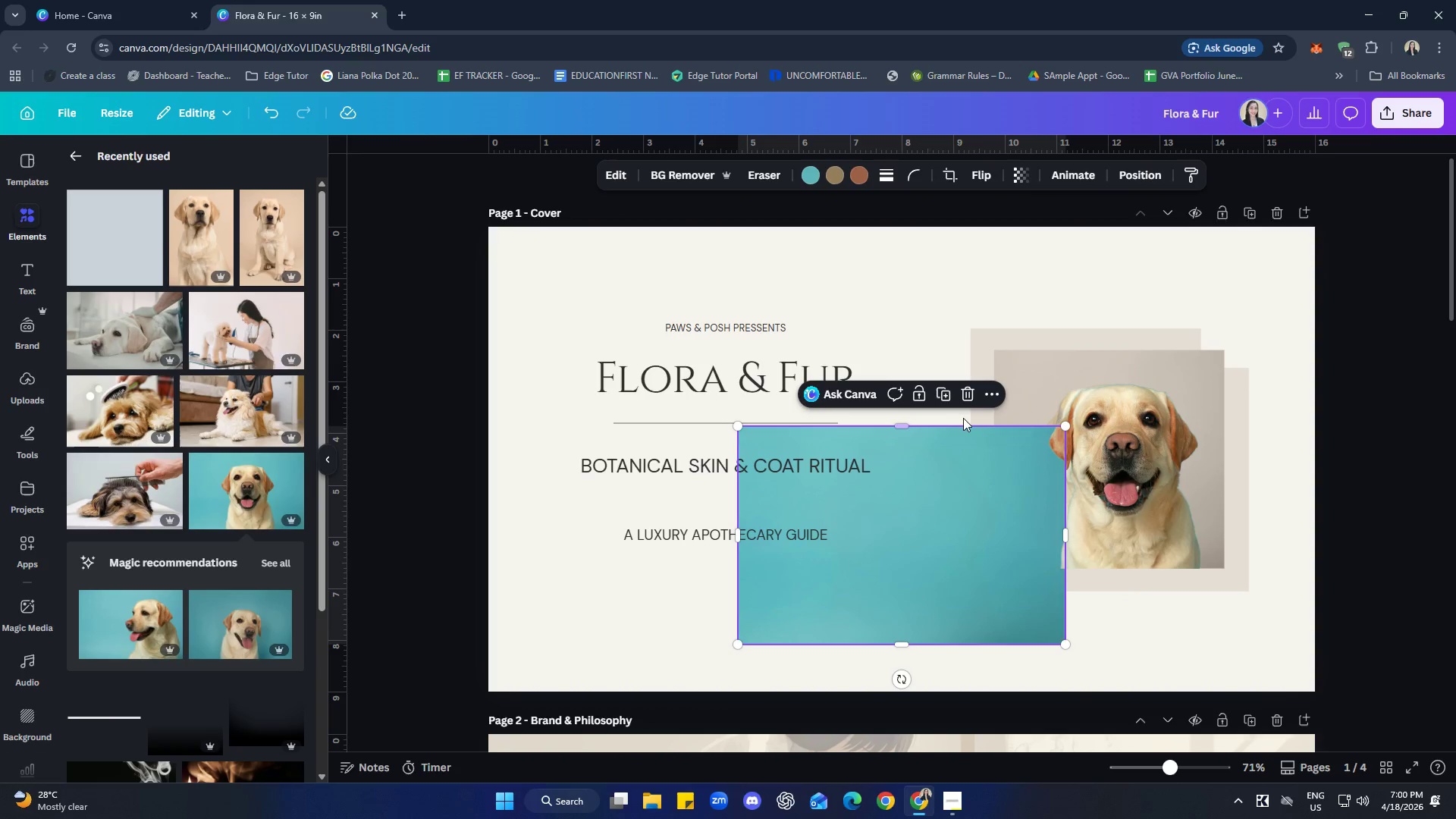 
left_click([971, 395])
 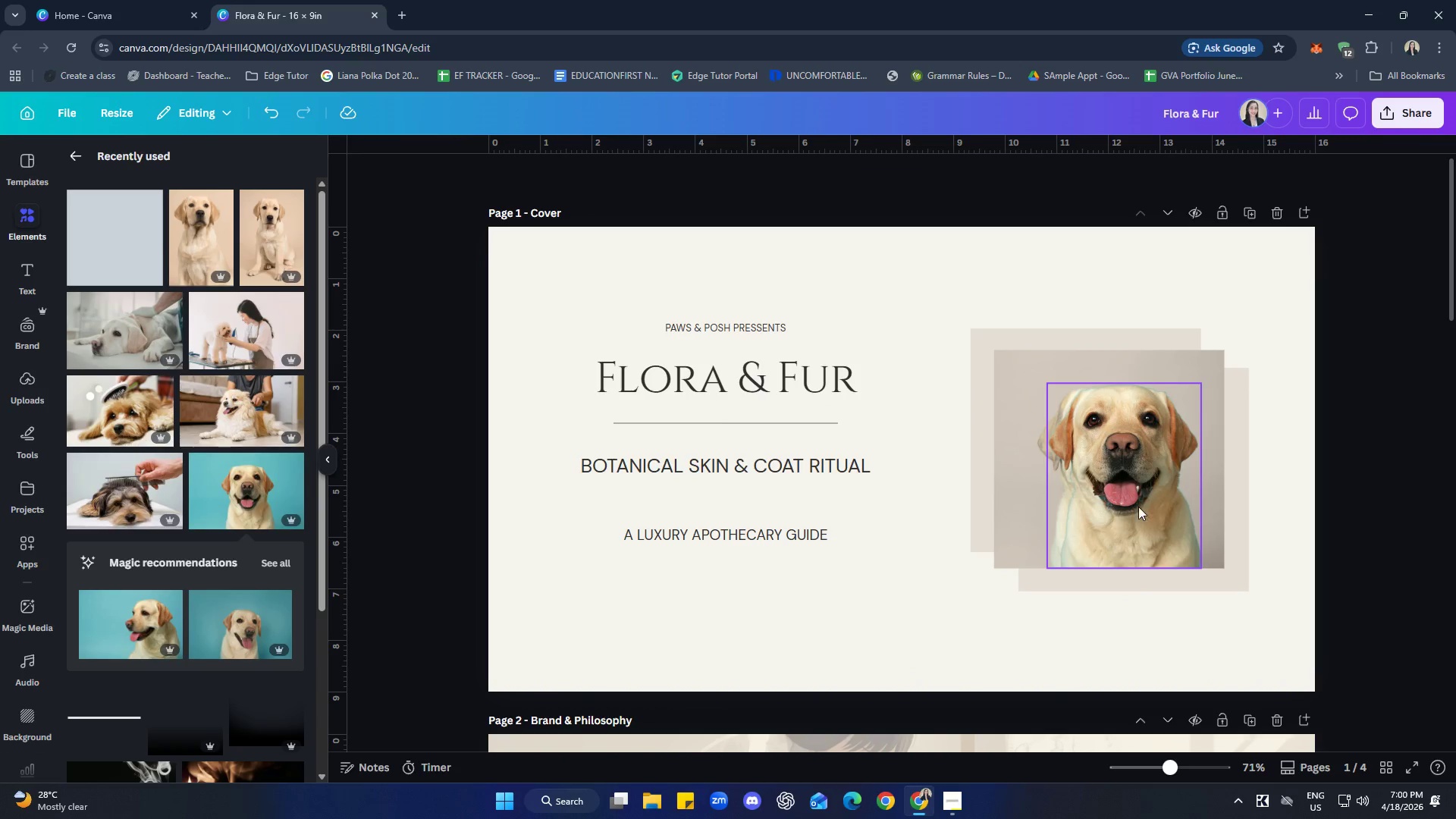 
left_click_drag(start_coordinate=[1157, 499], to_coordinate=[1147, 498])
 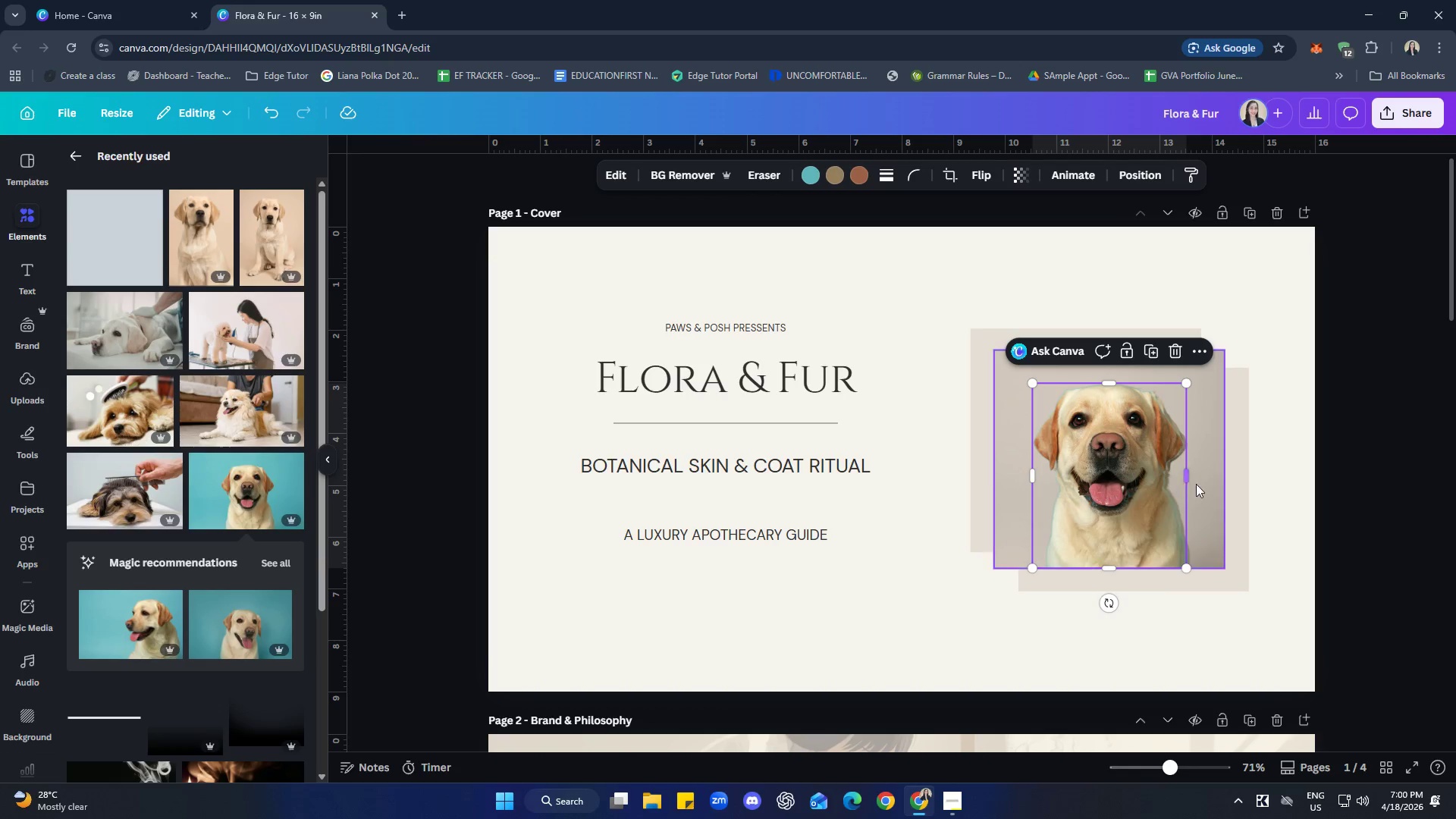 
left_click_drag(start_coordinate=[1137, 509], to_coordinate=[1142, 509])
 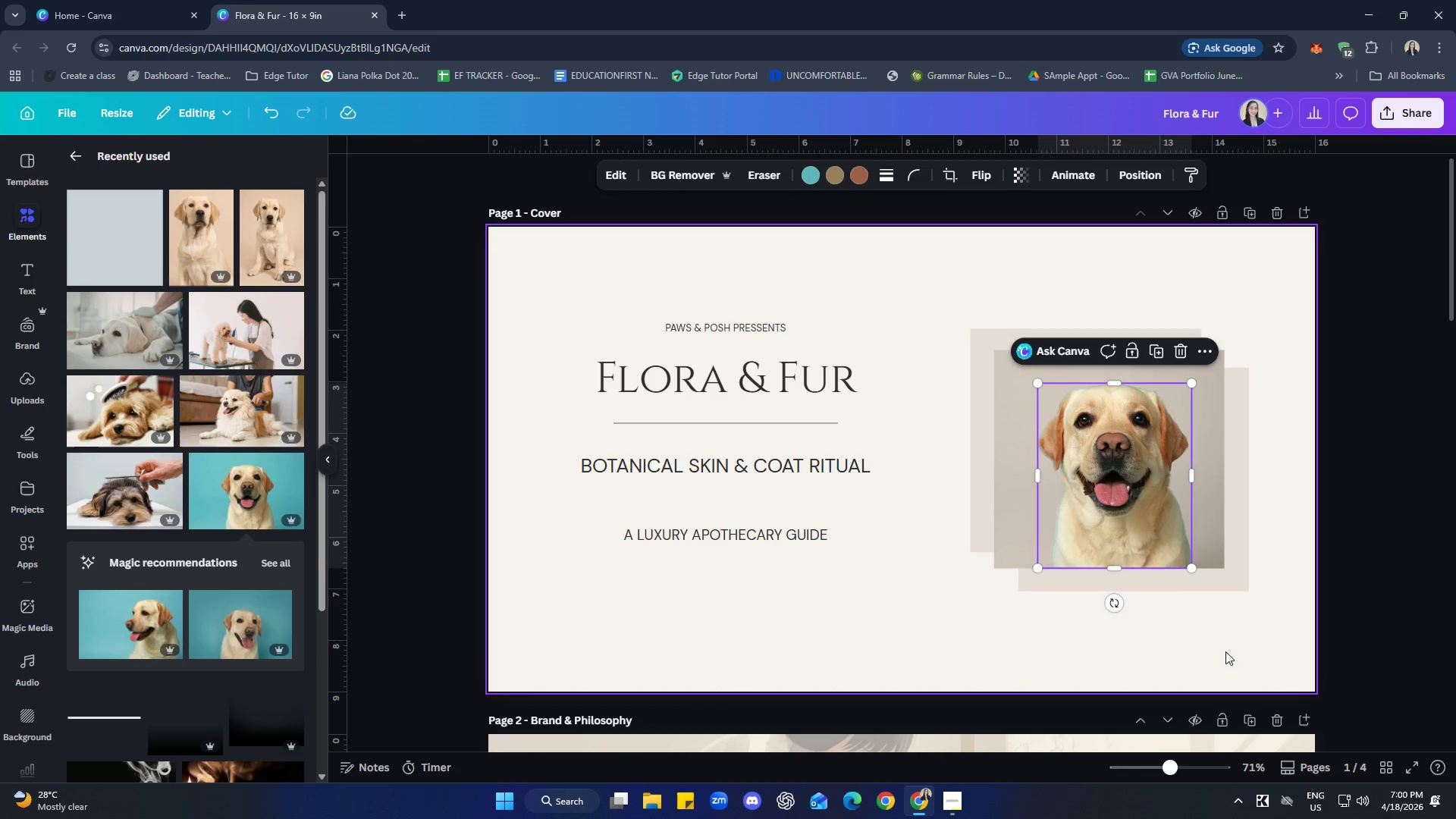 
left_click([1225, 651])
 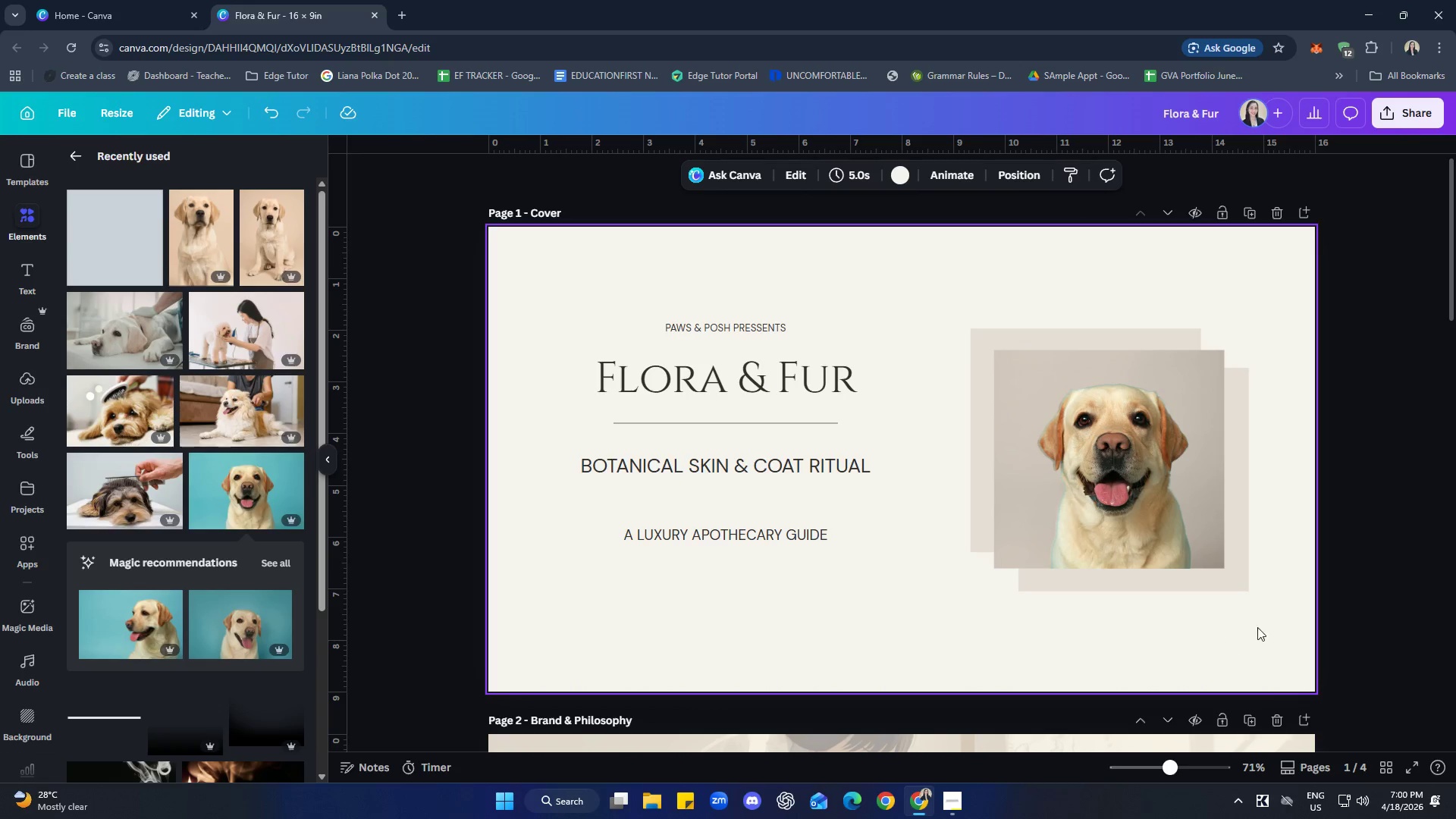 
hold_key(key=ControlLeft, duration=0.72)
scroll: coordinate [1316, 649], scroll_direction: up, amount: 7.0
 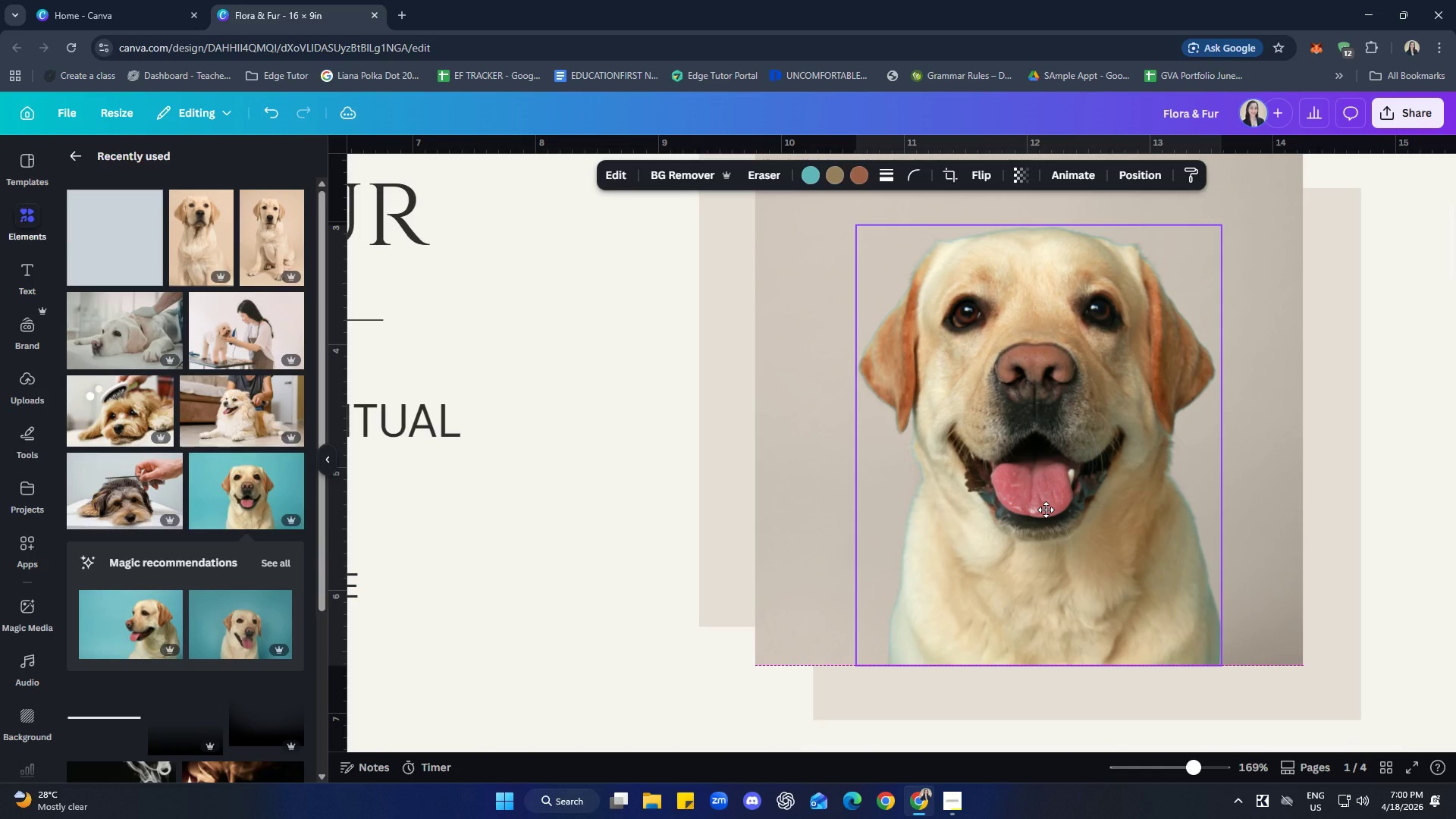 
wait(5.84)
 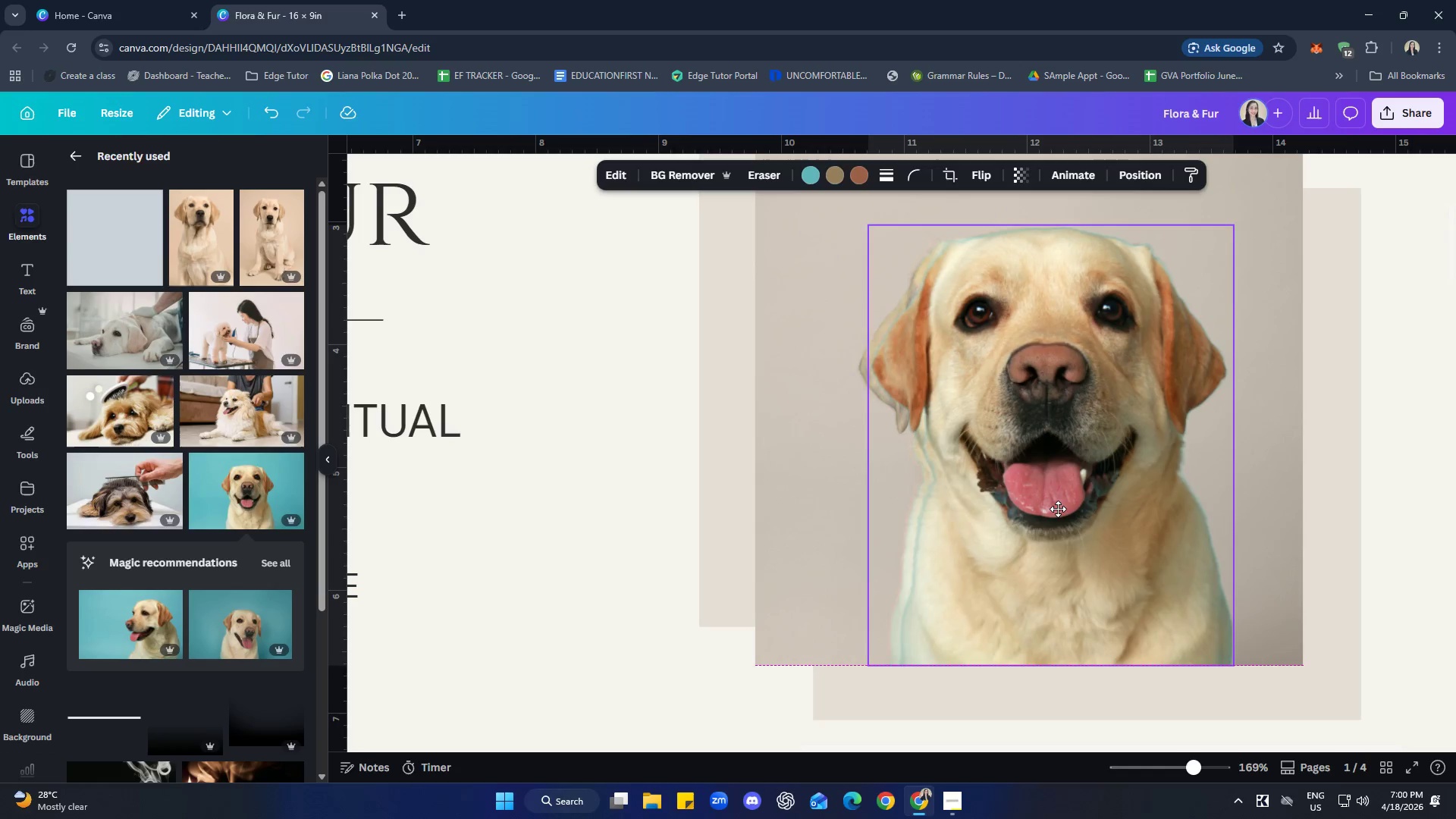 
left_click([1436, 535])
 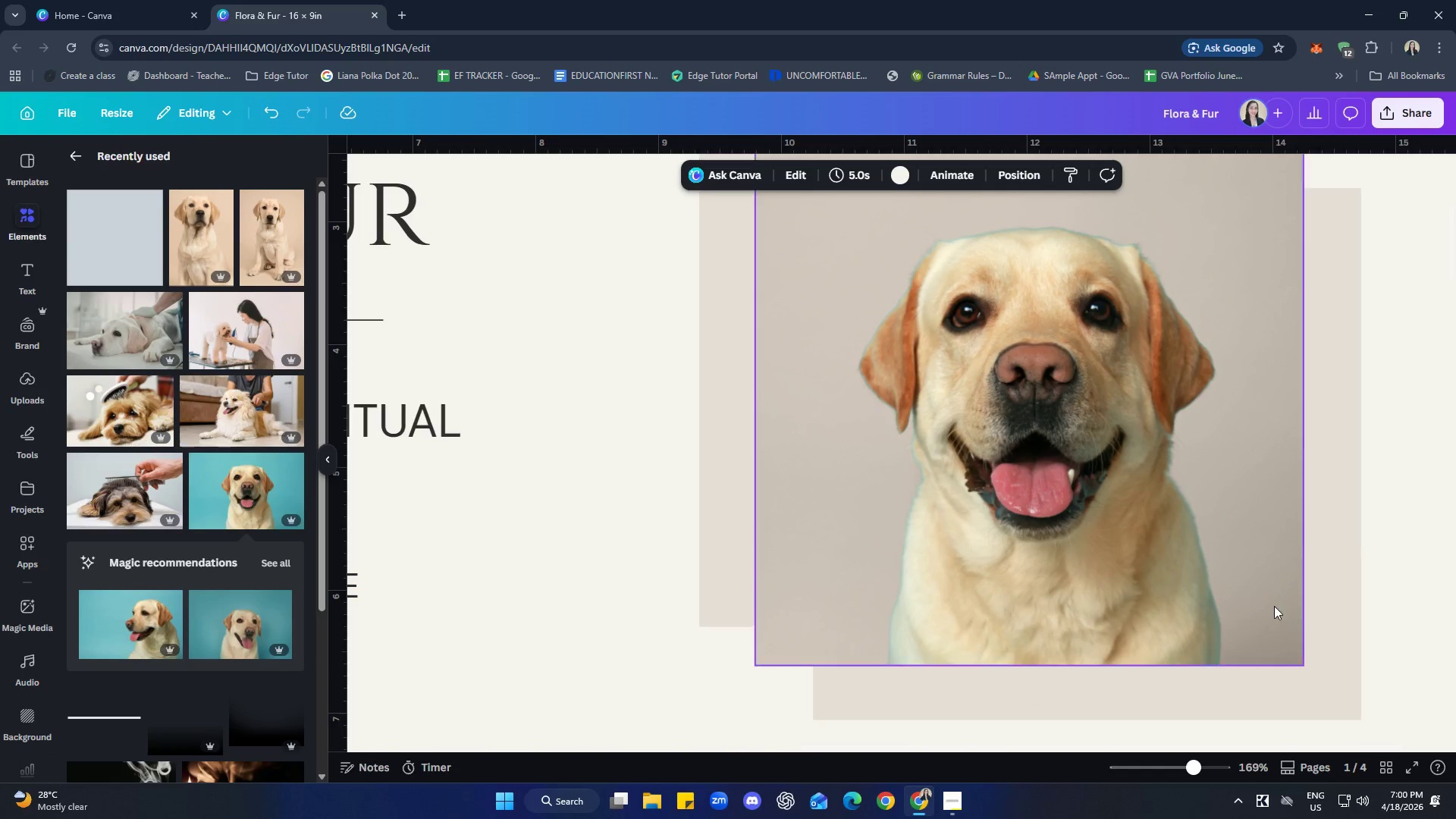 
left_click([1233, 584])
 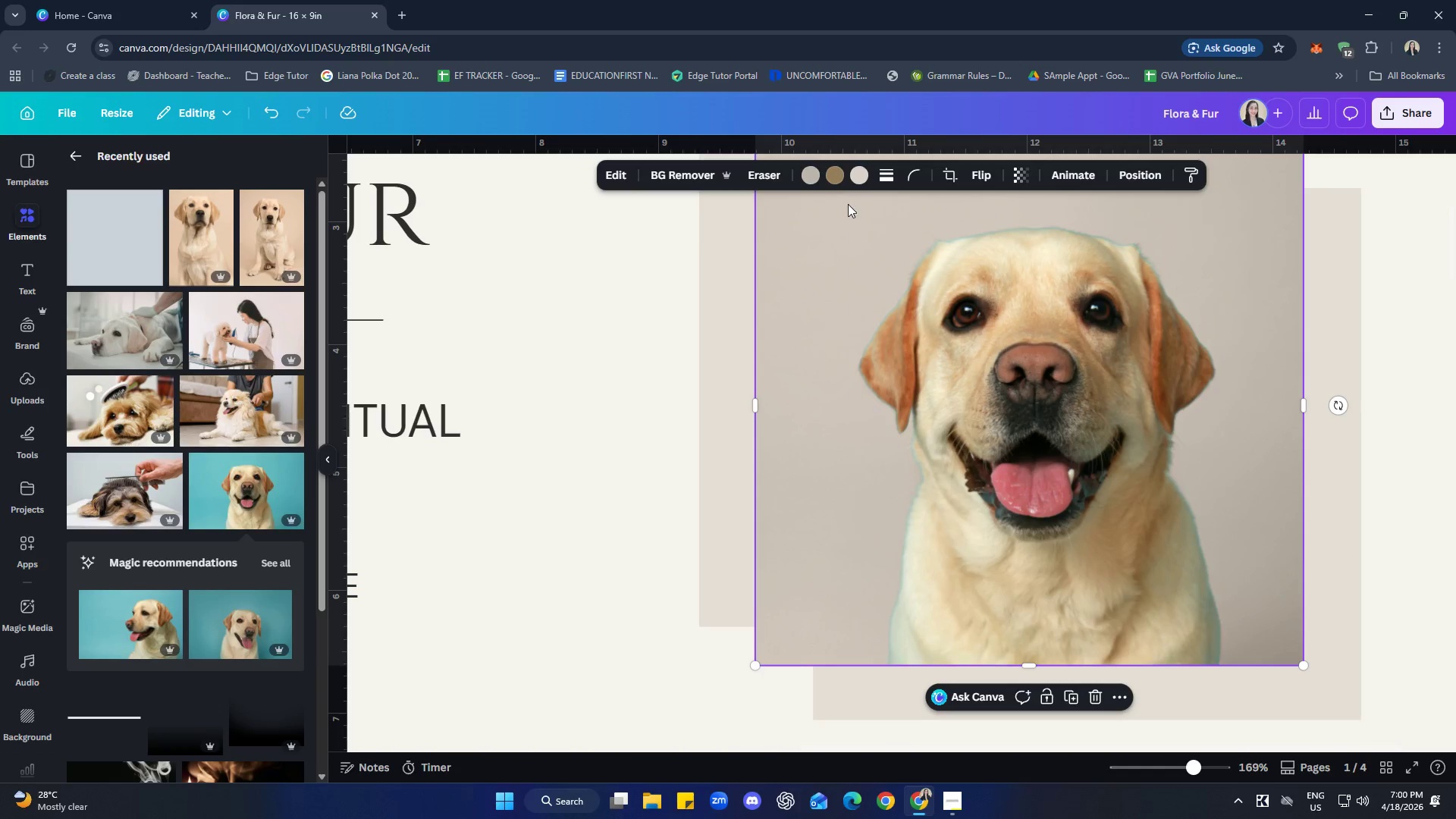 
left_click([843, 183])
 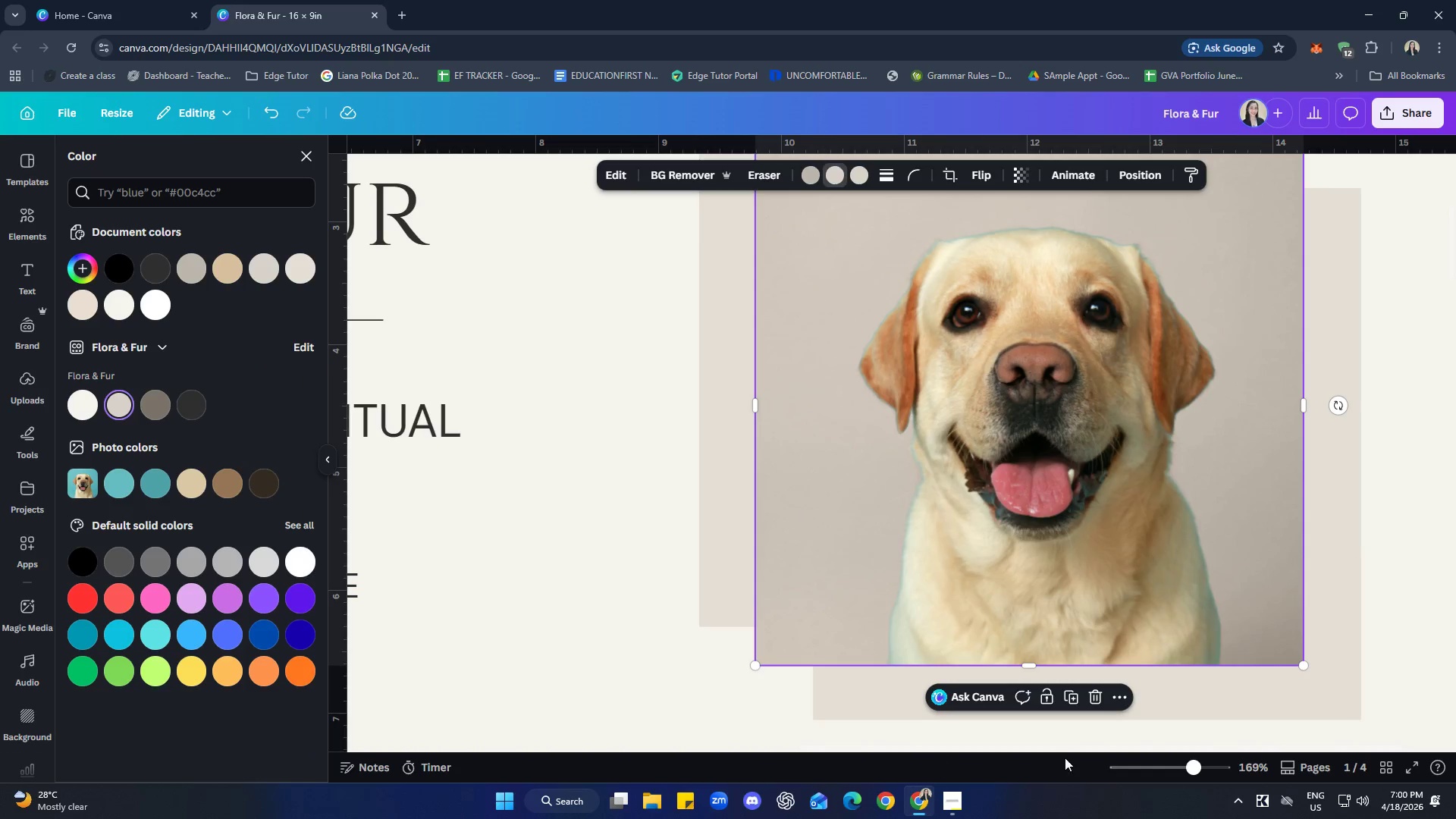 
left_click([1400, 623])
 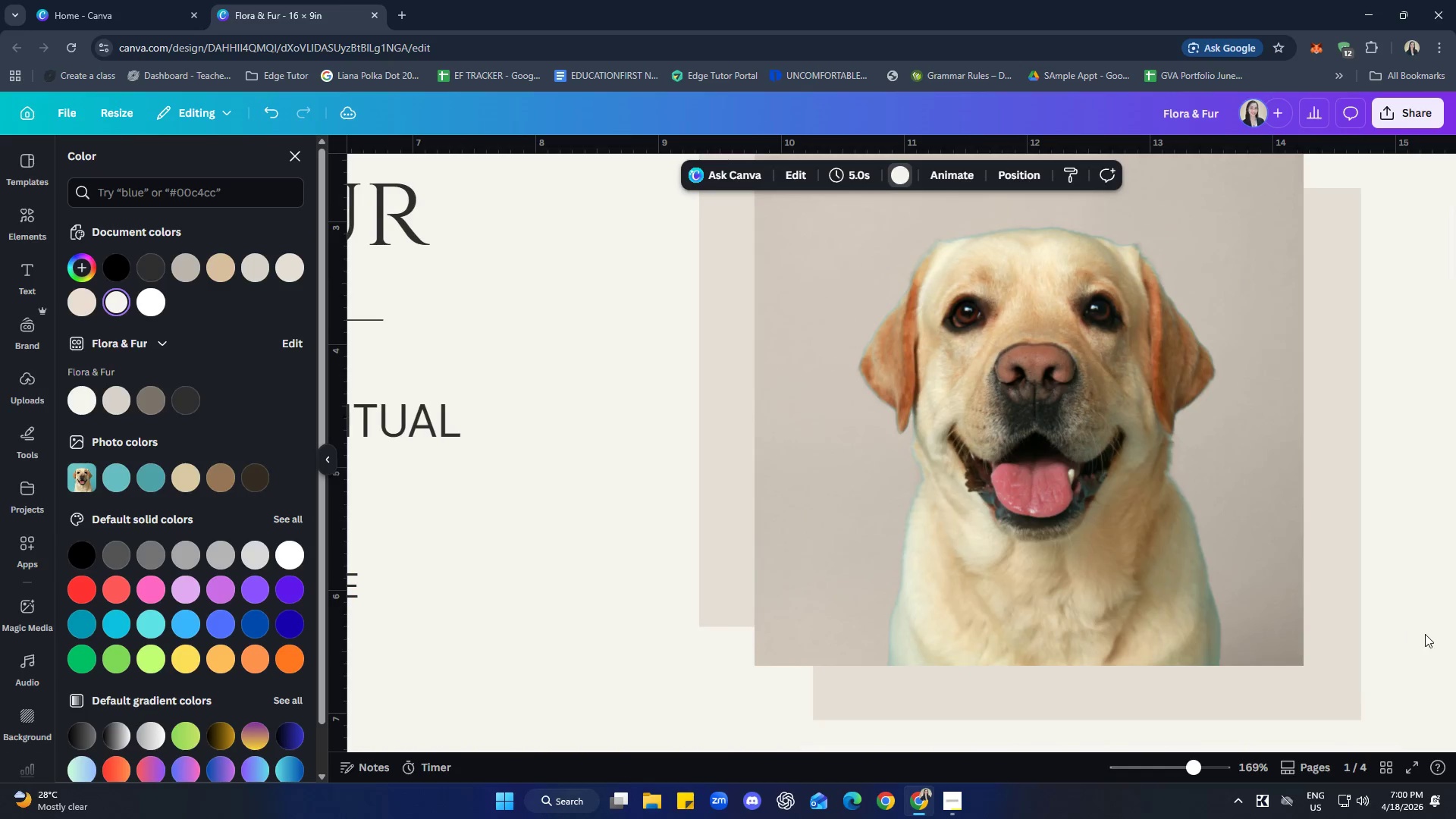 
hold_key(key=ControlLeft, duration=0.95)
 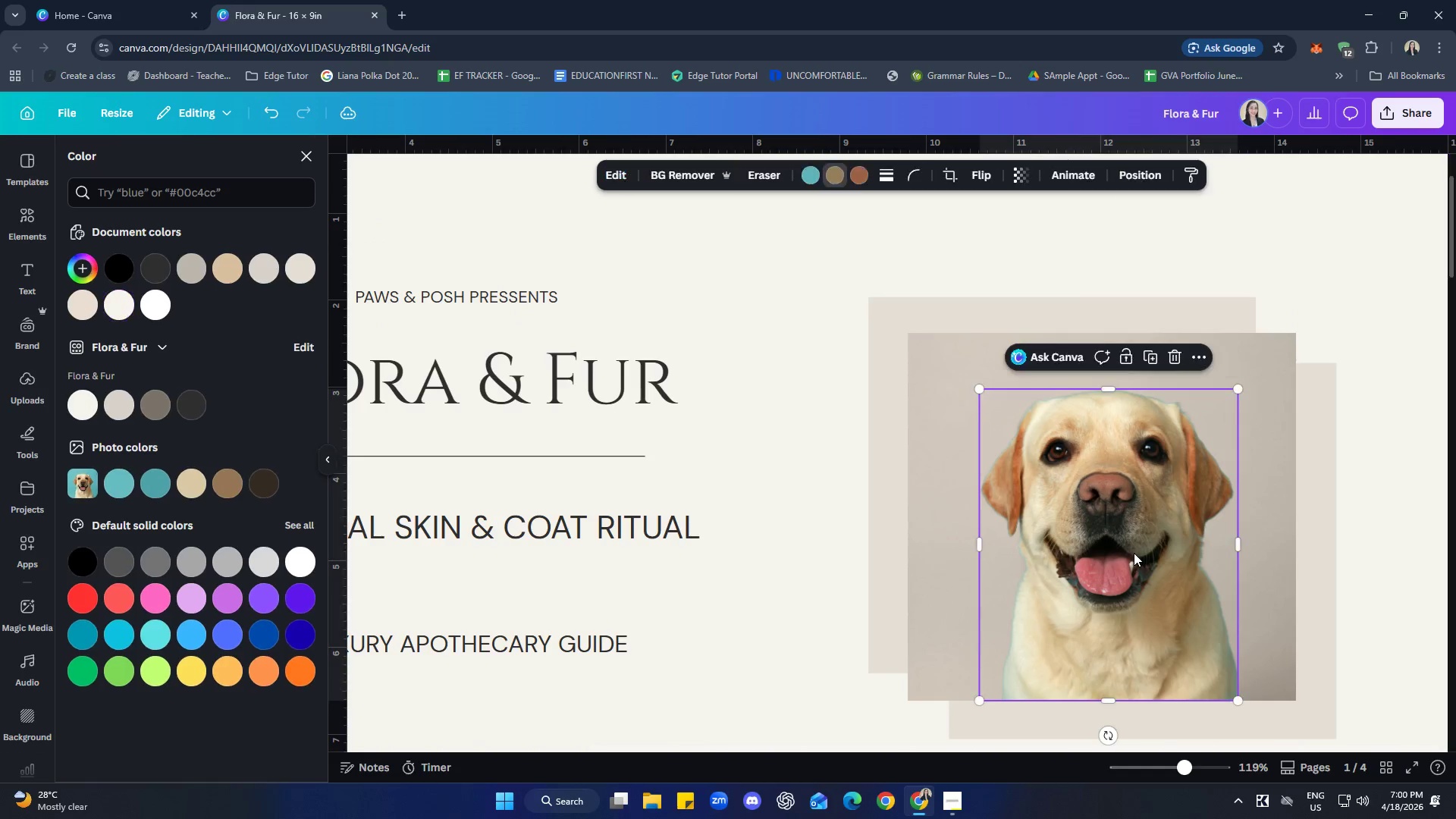 
scroll: coordinate [1319, 672], scroll_direction: up, amount: 1.0
 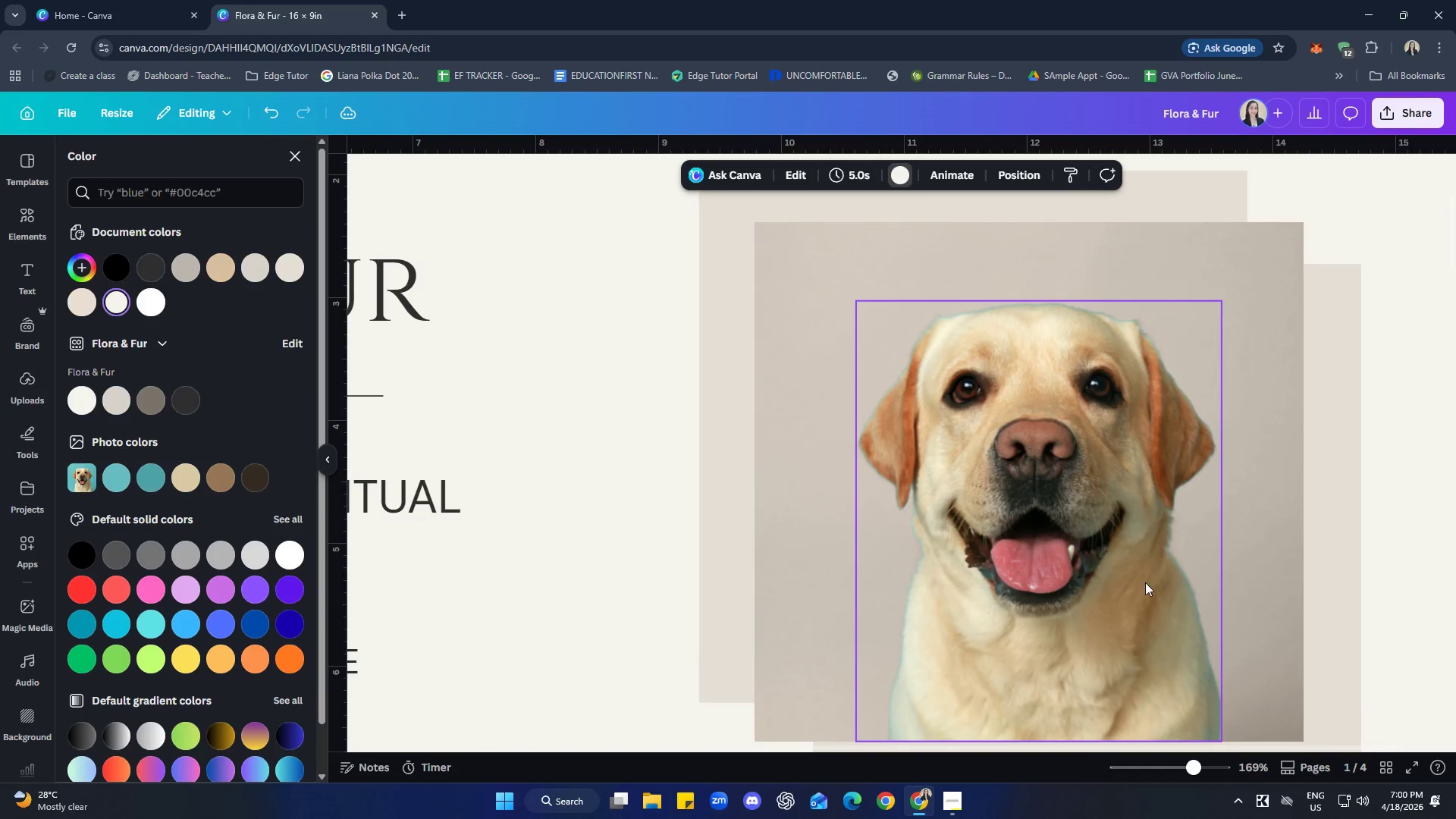 
scroll: coordinate [1299, 609], scroll_direction: down, amount: 2.0
 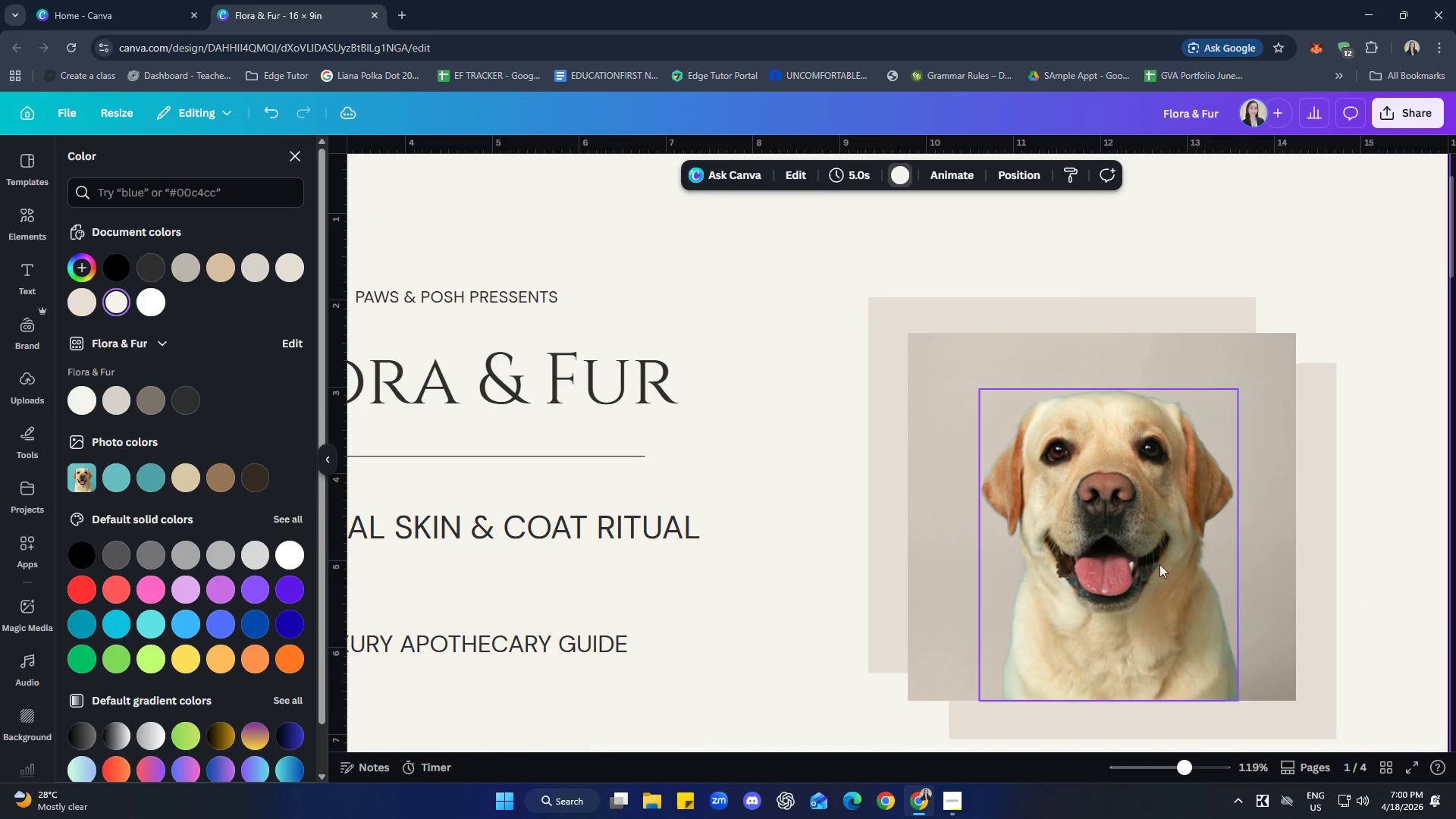 
left_click([1134, 553])
 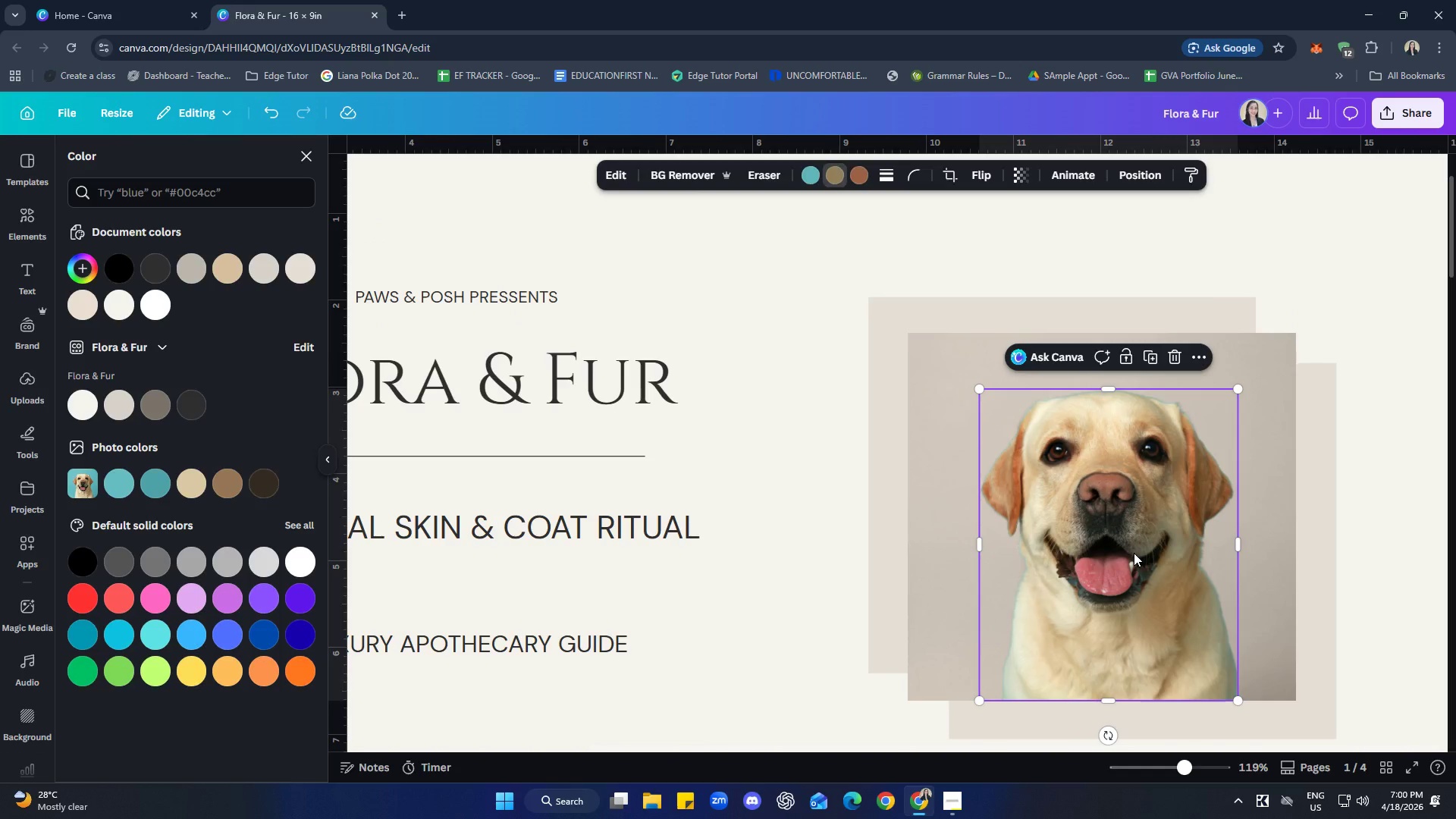 
key(Delete)
 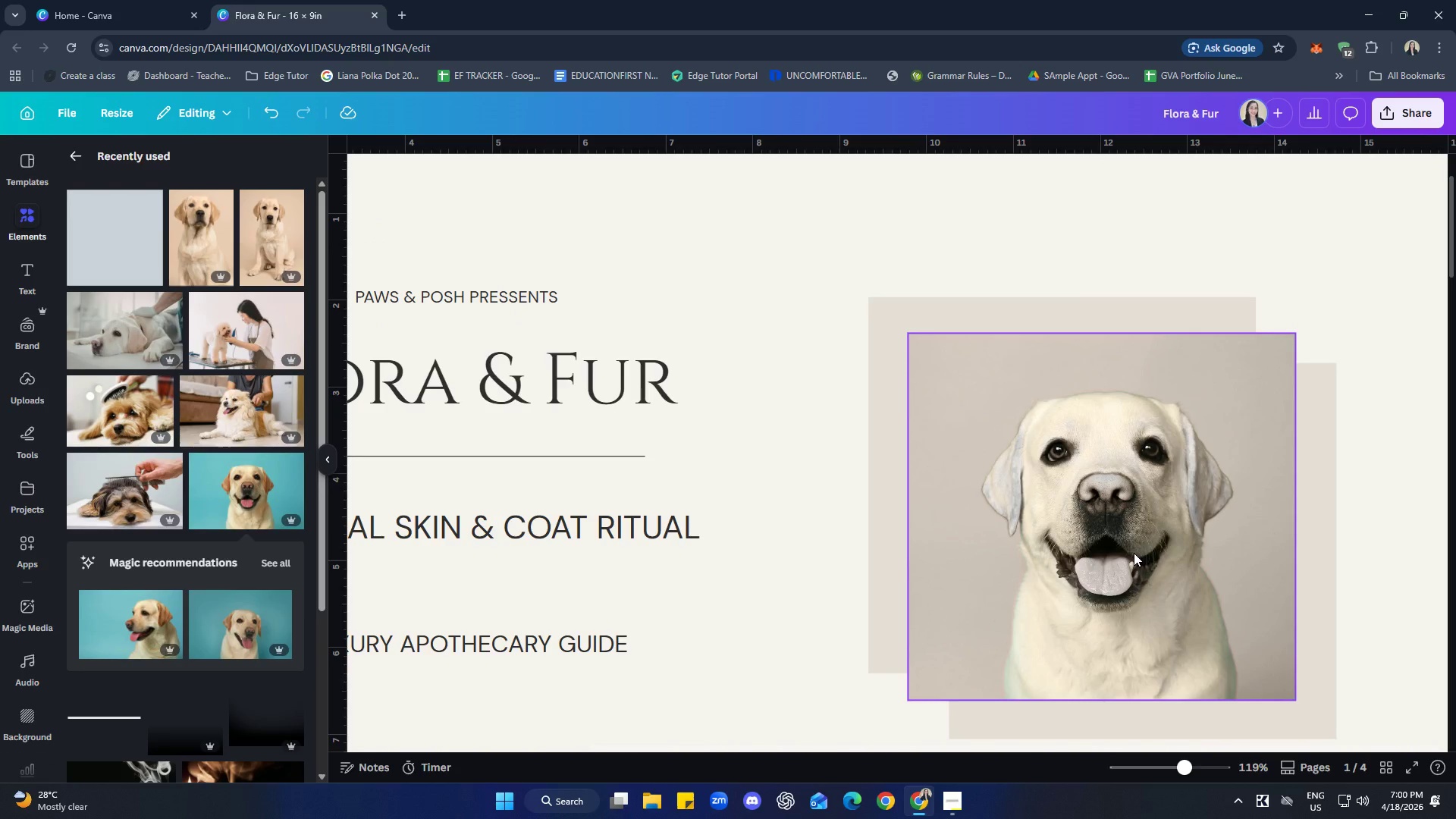 
key(Delete)
 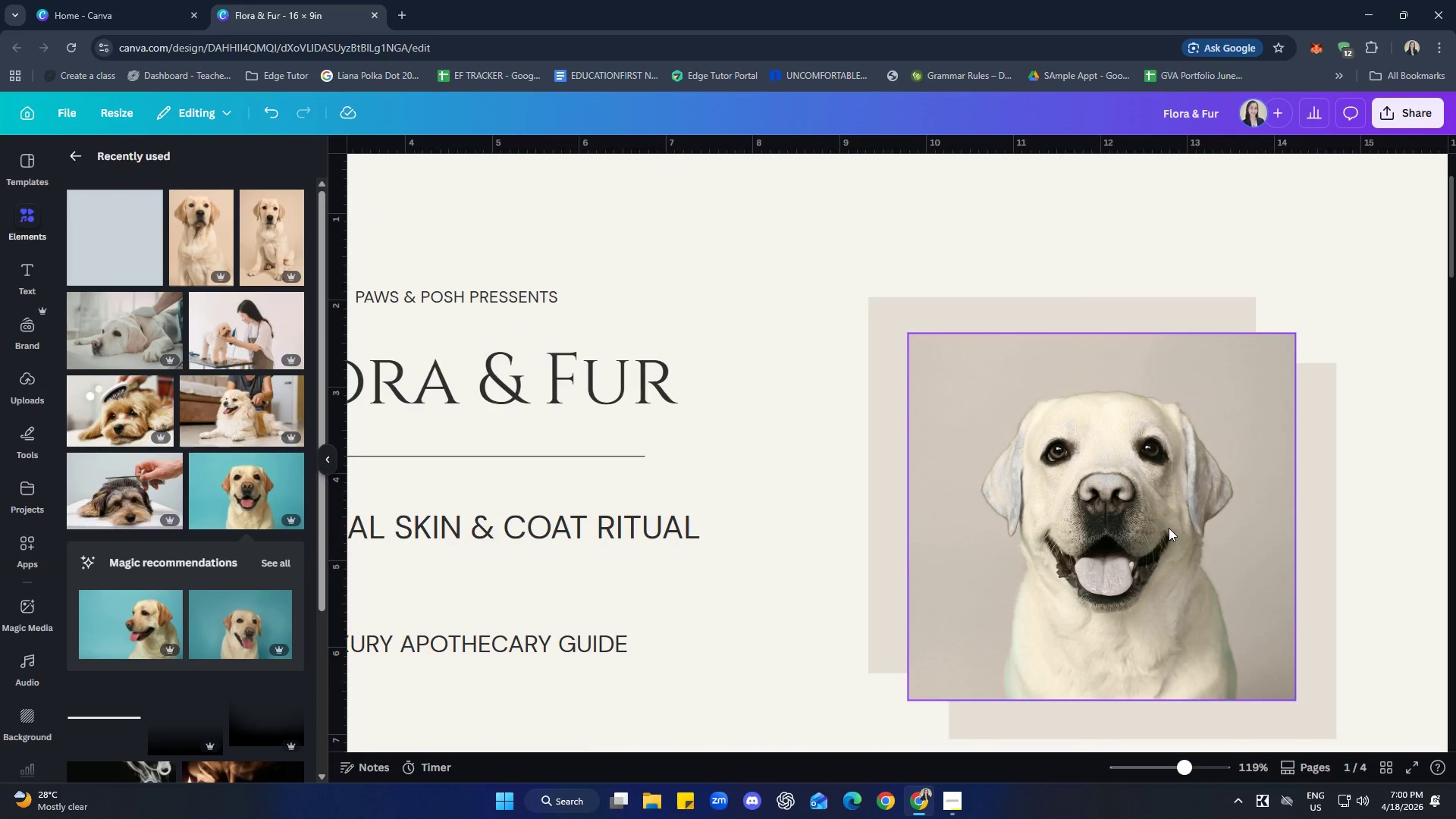 
left_click([1193, 502])
 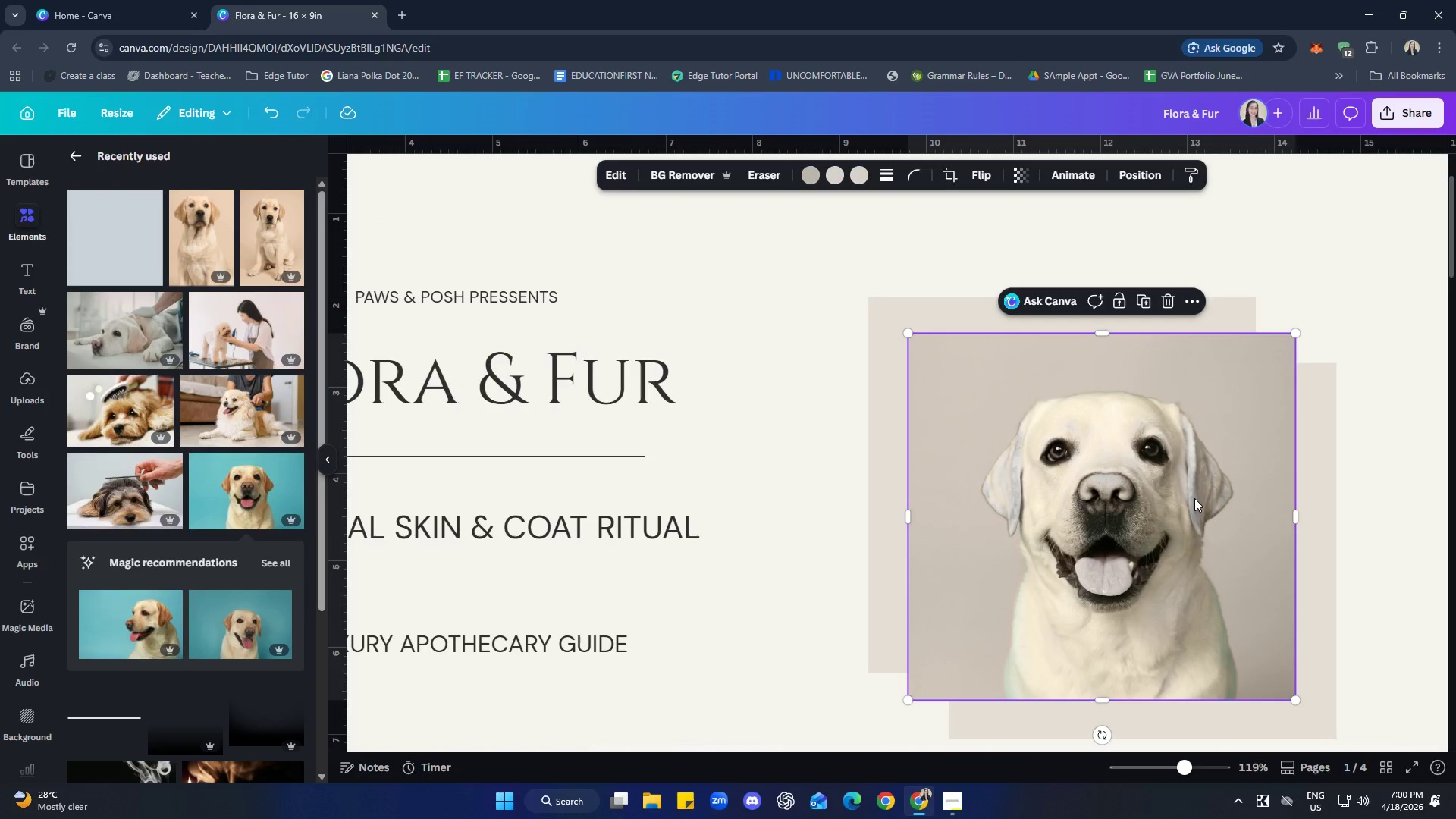 
key(Delete)
 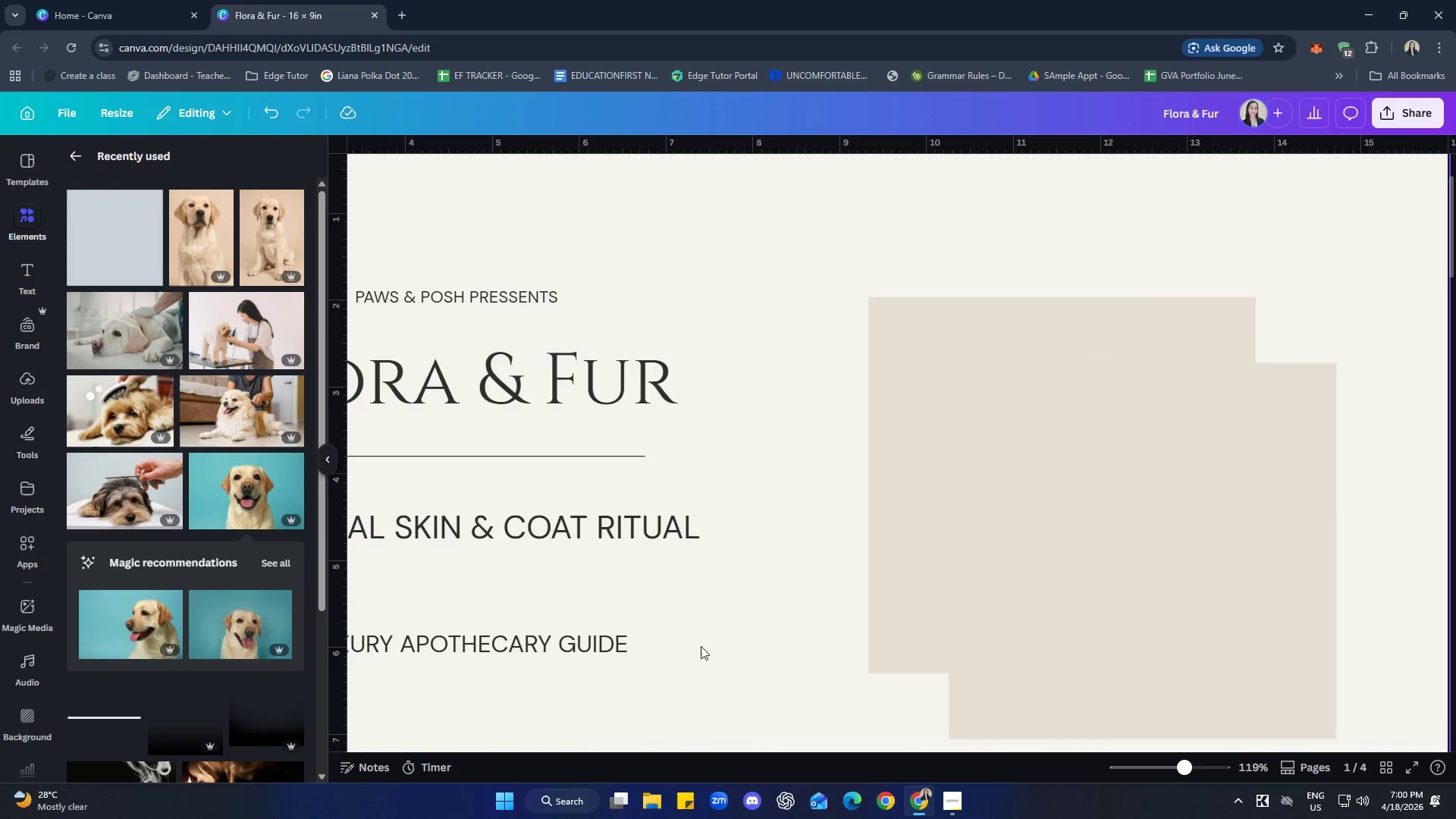 
left_click([700, 600])
 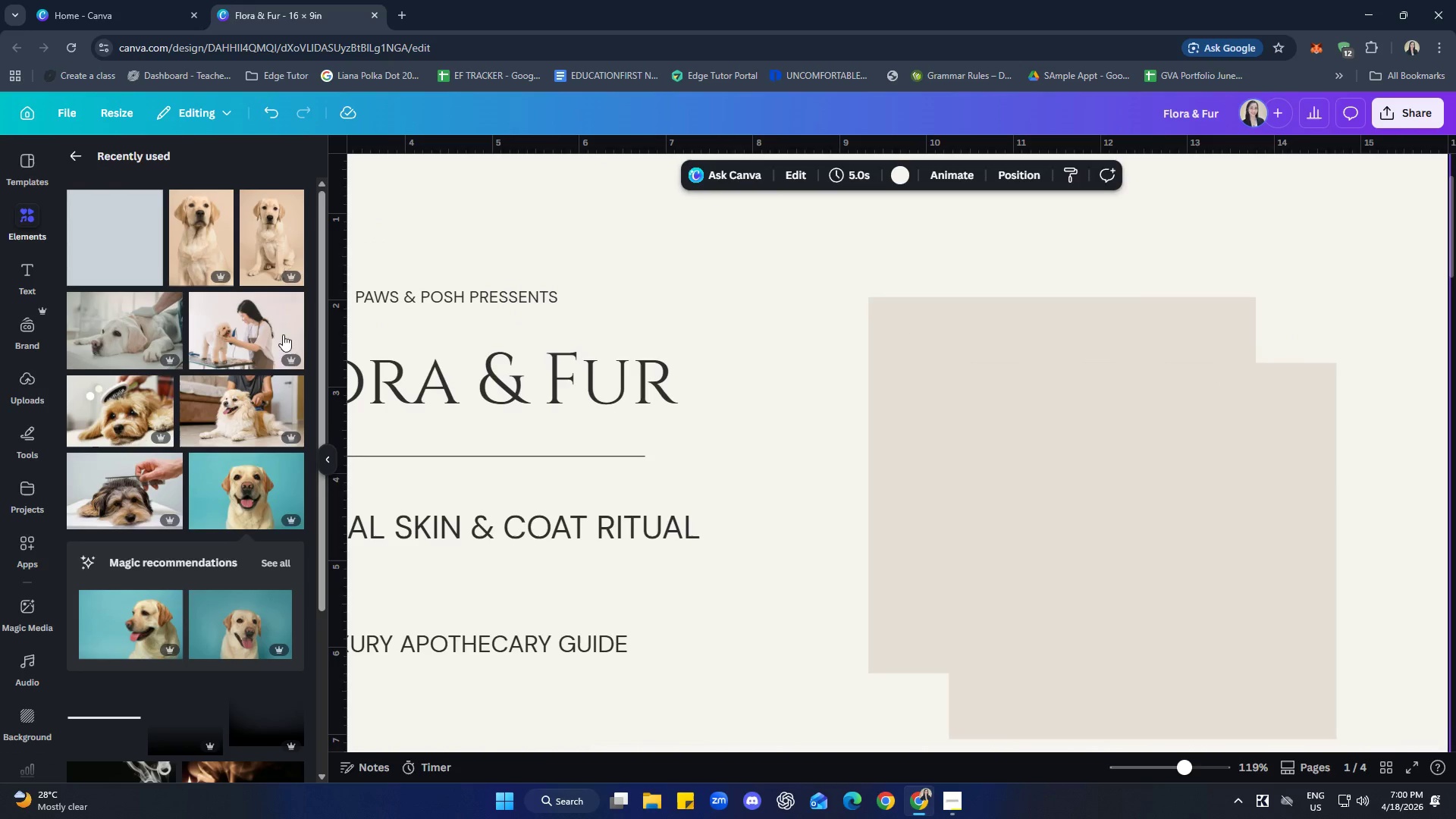 
scroll: coordinate [200, 375], scroll_direction: up, amount: 2.0
 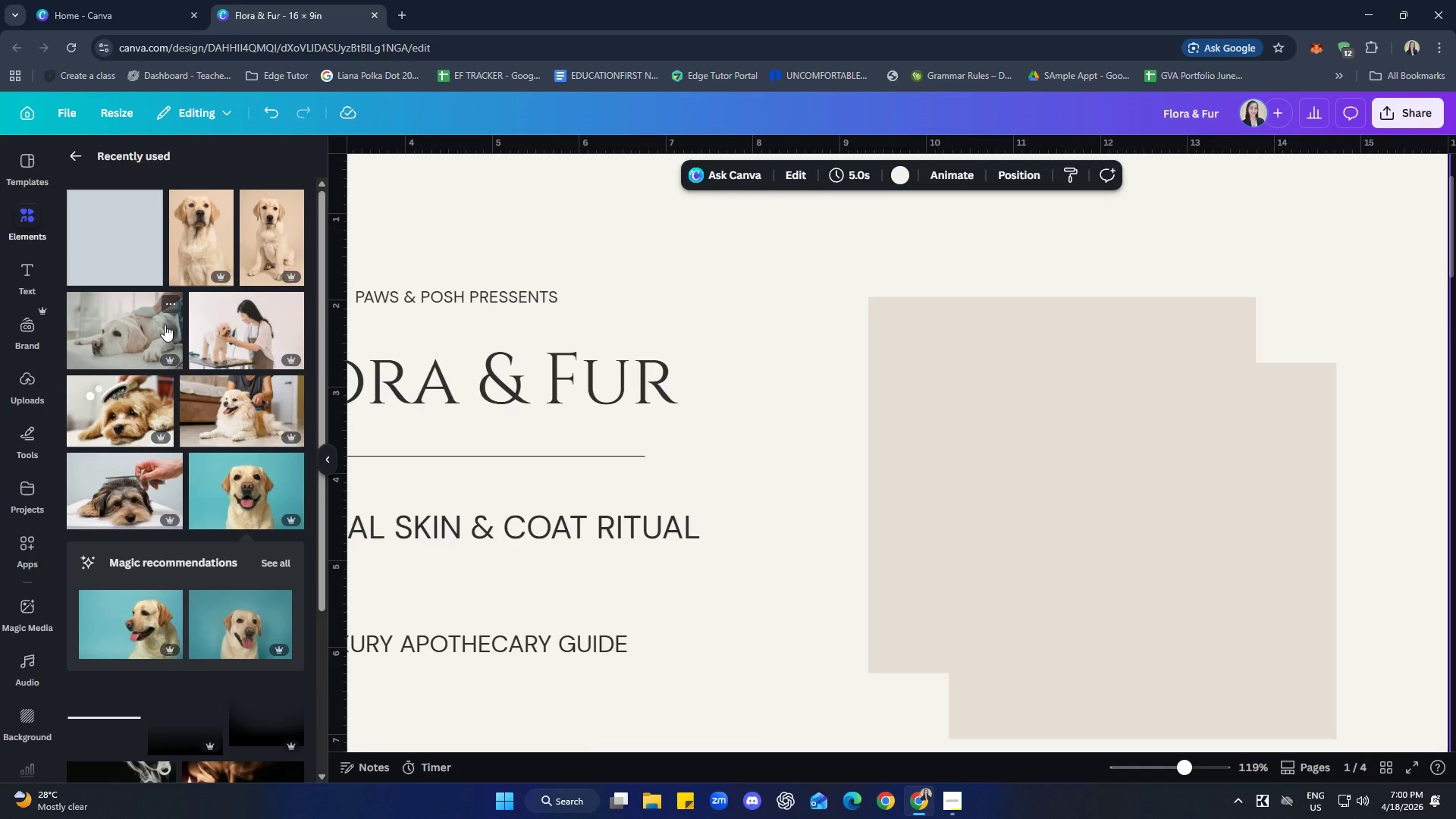 
wait(5.61)
 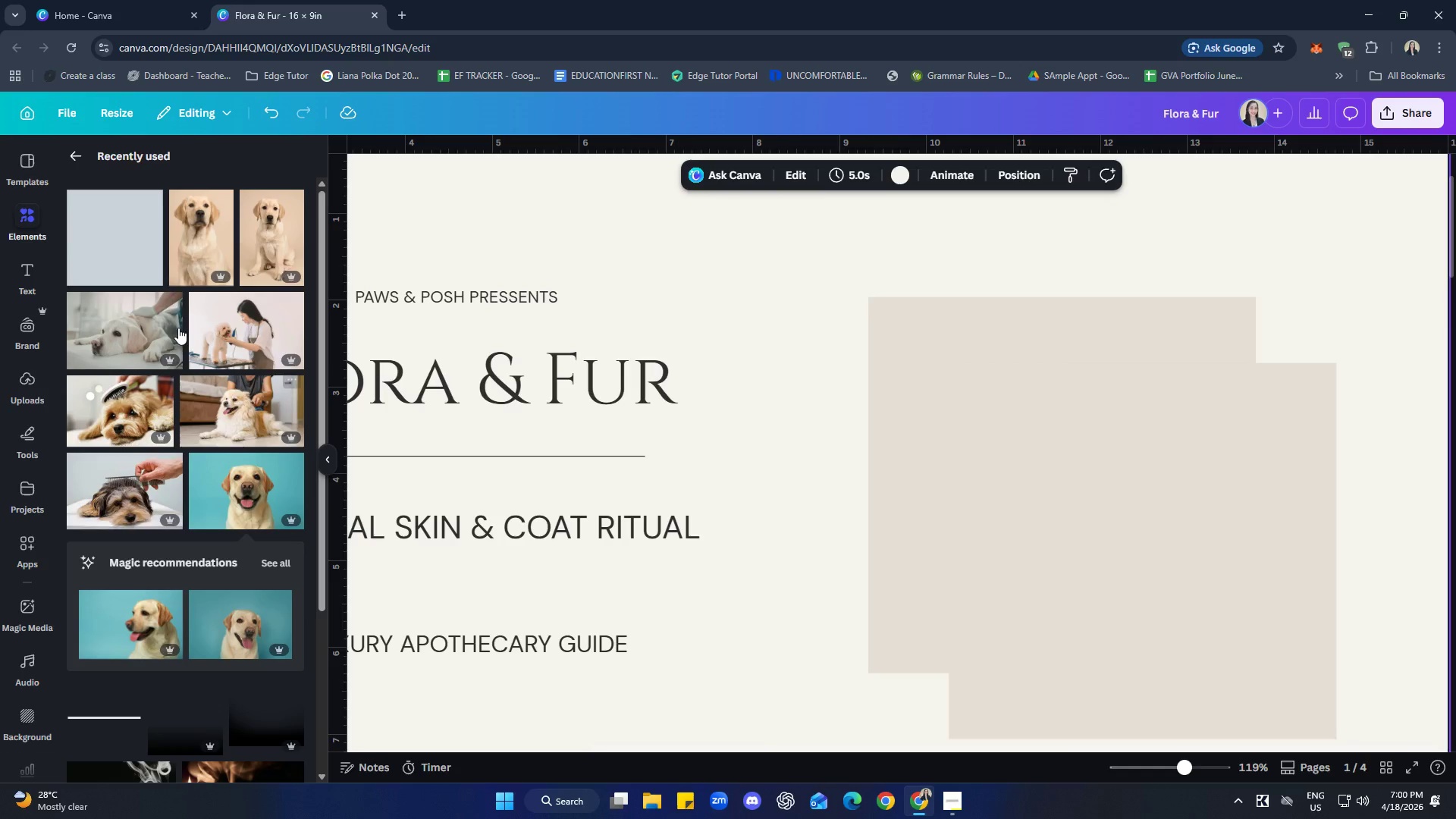 
left_click([222, 205])
 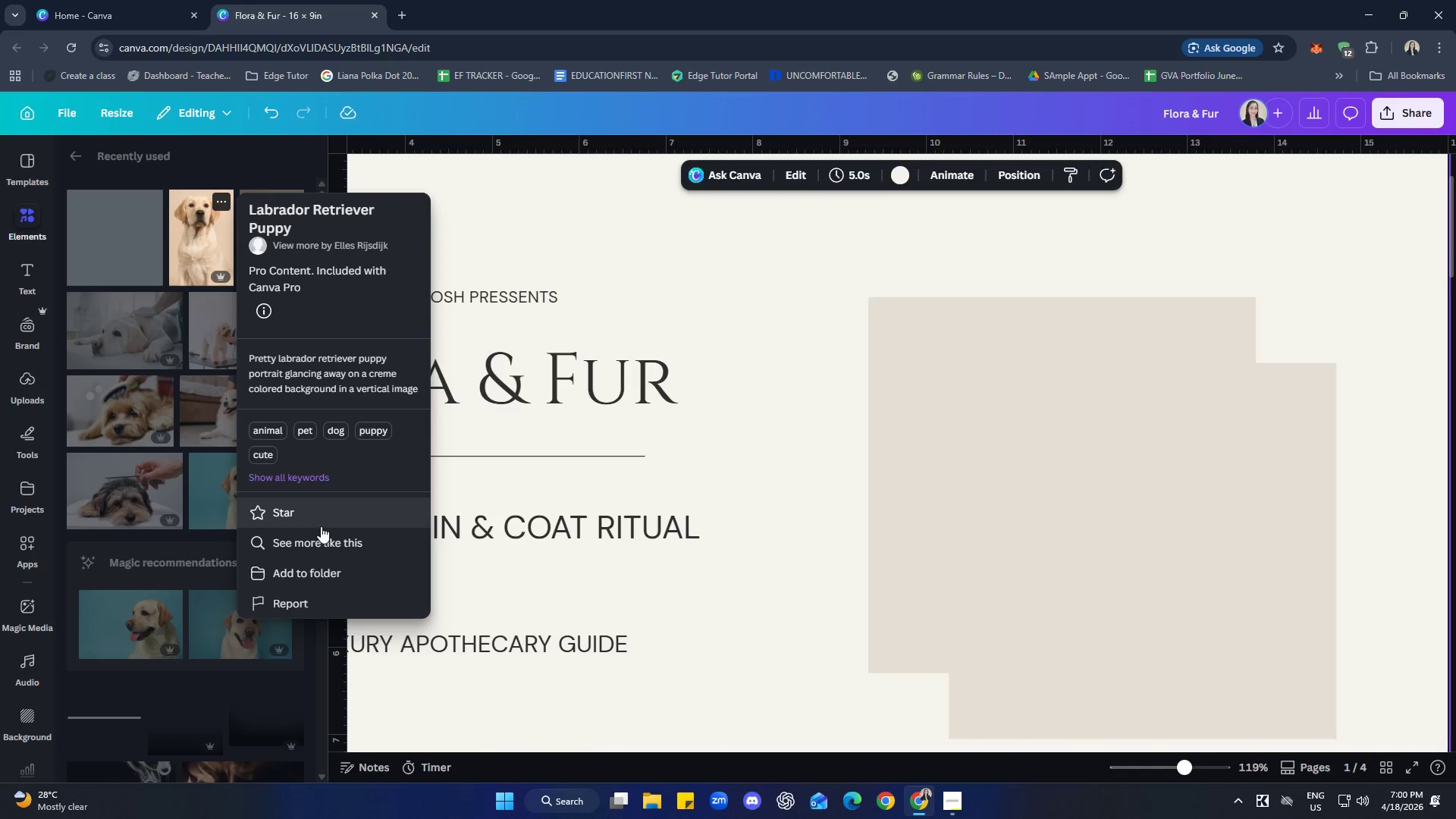 
left_click([324, 540])
 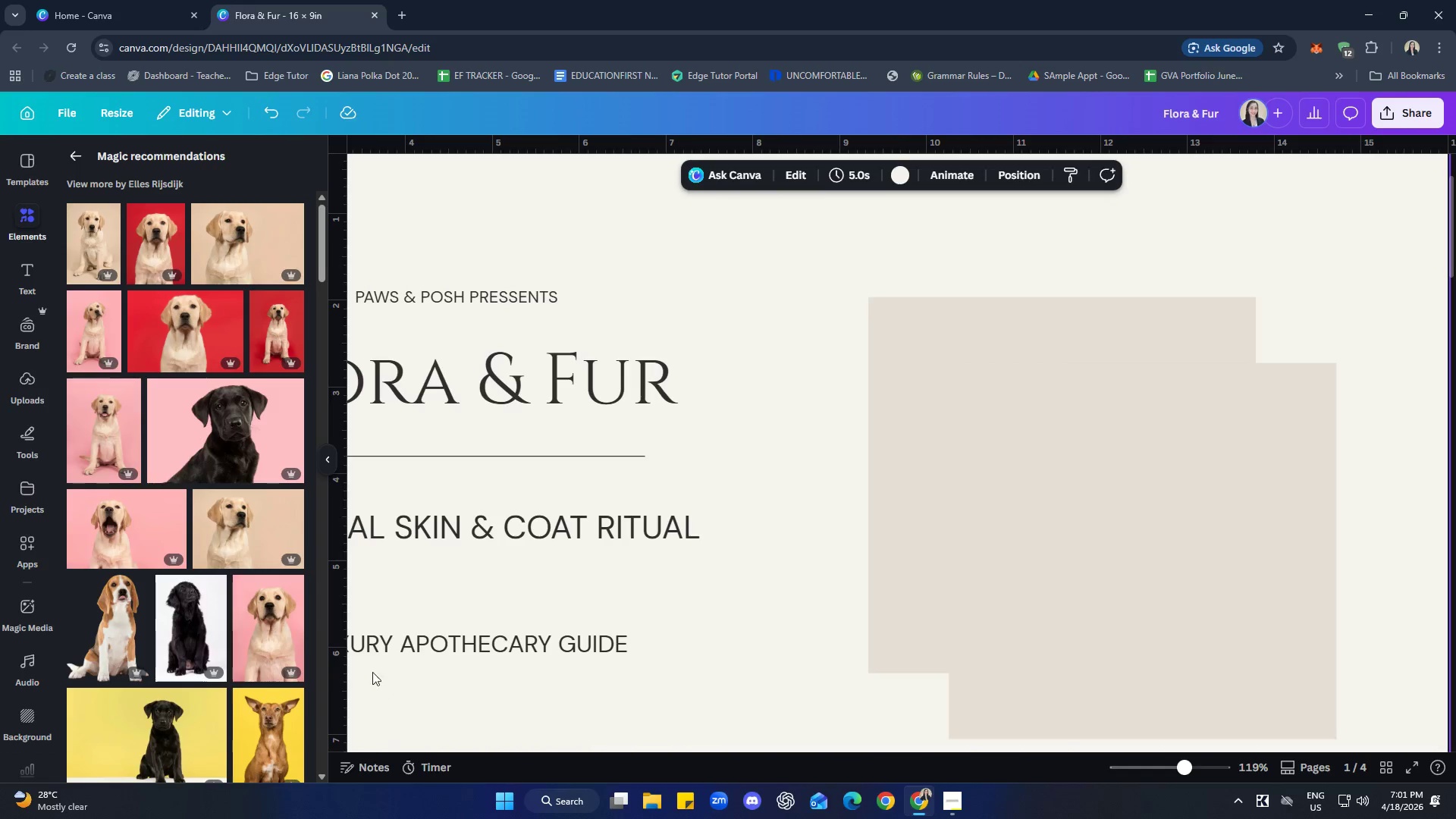 
scroll: coordinate [249, 667], scroll_direction: down, amount: 8.0
 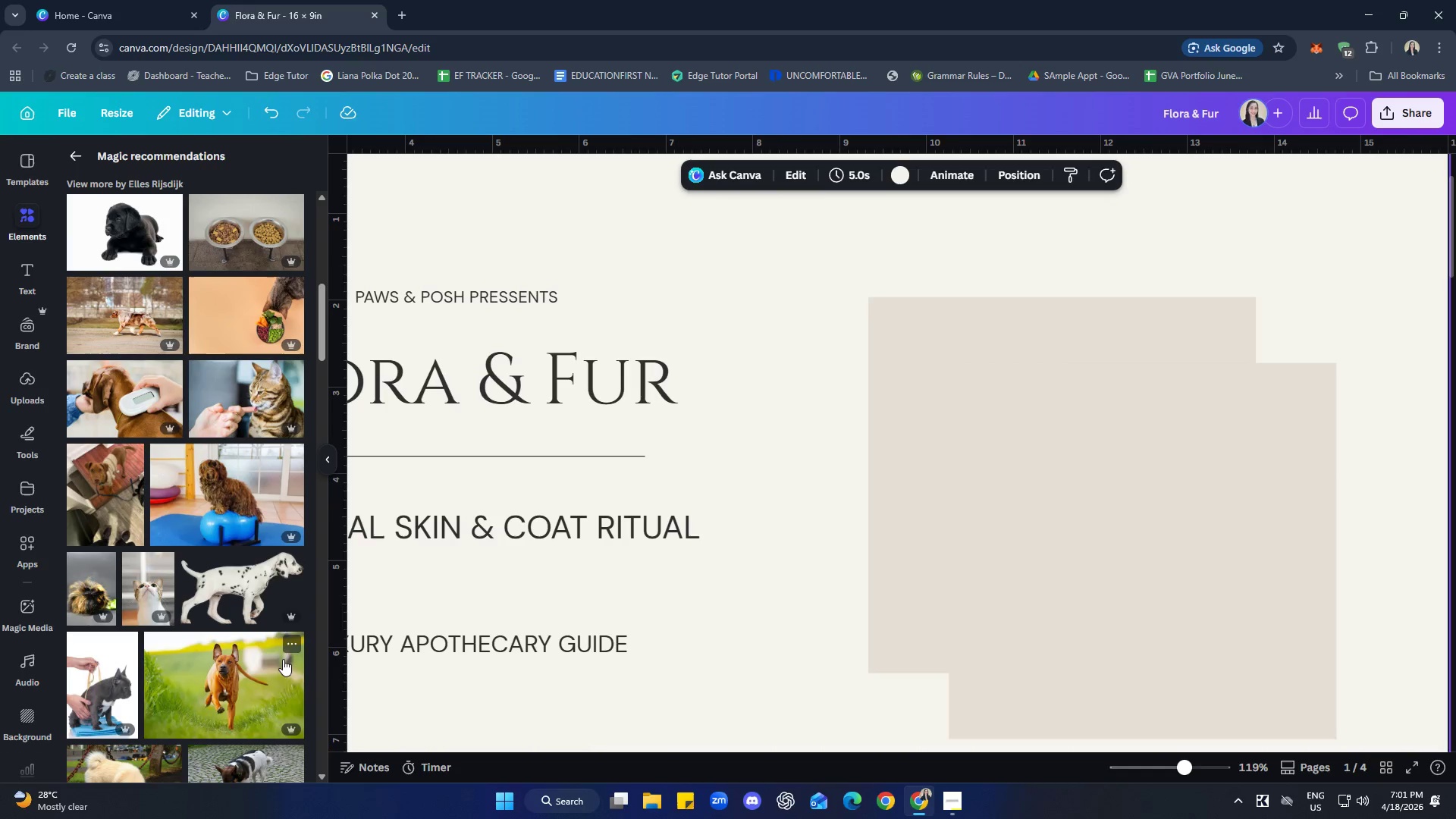 
scroll: coordinate [268, 656], scroll_direction: up, amount: 9.0
 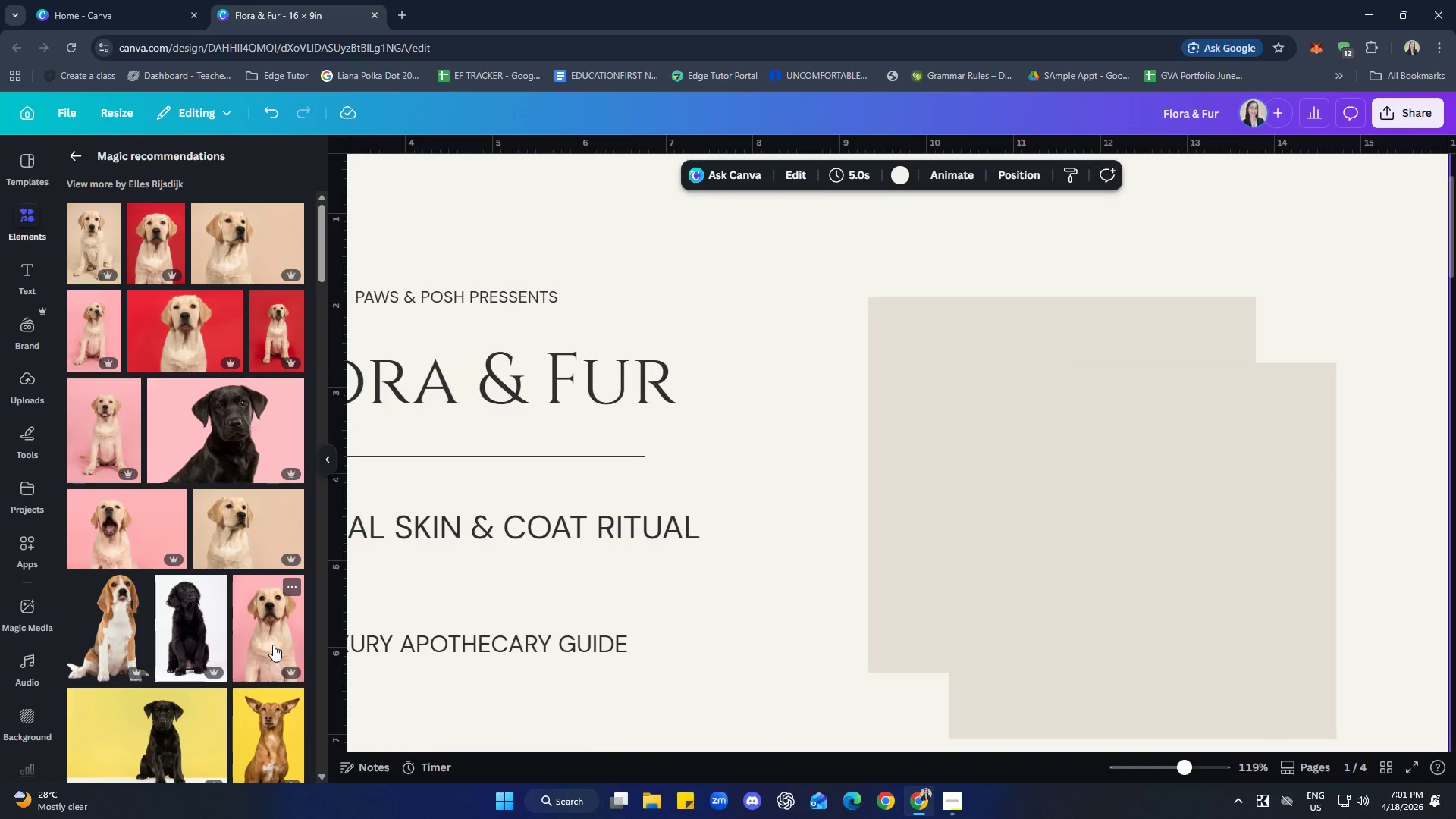 
left_click([96, 312])
 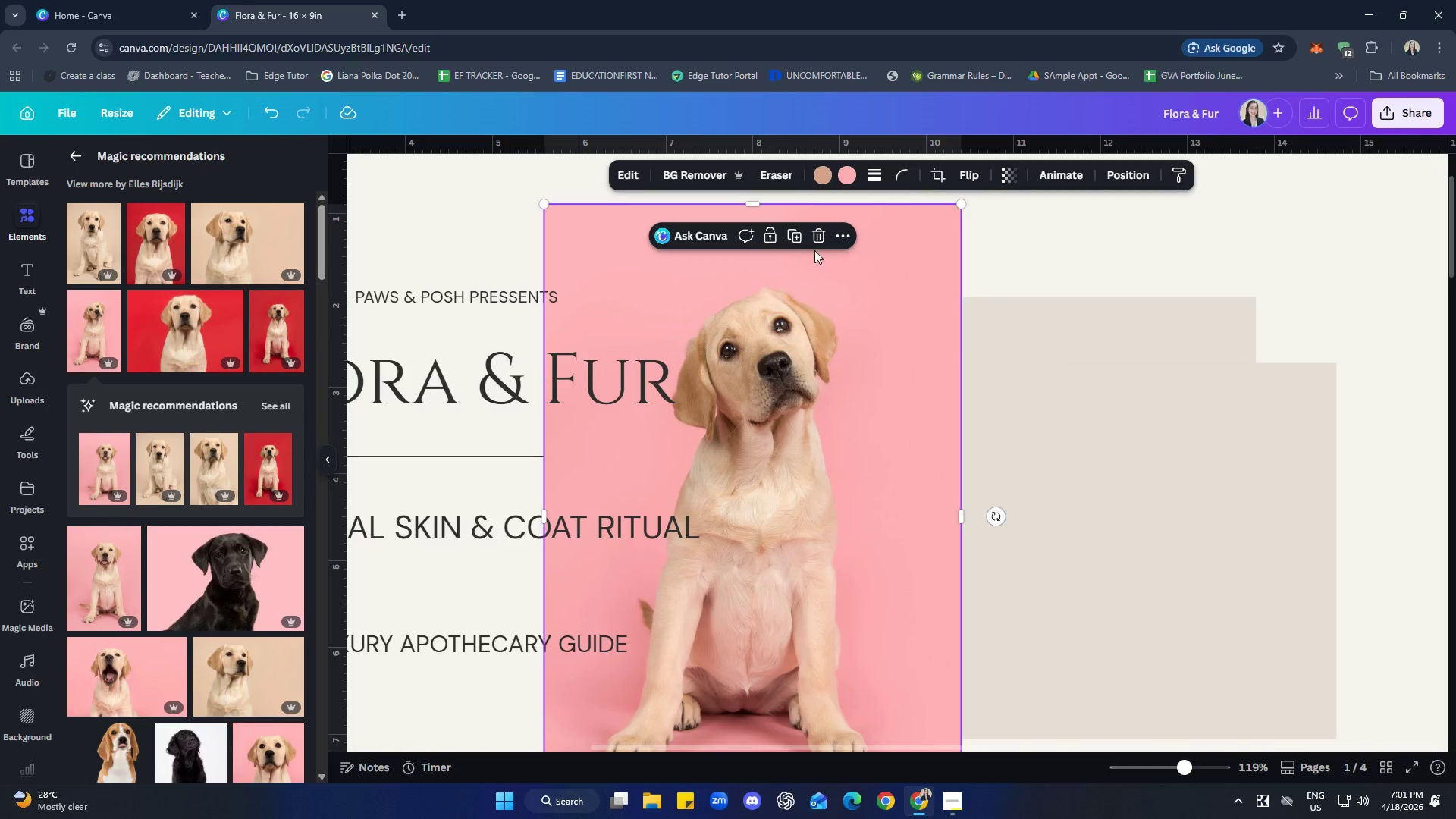 
left_click([817, 231])
 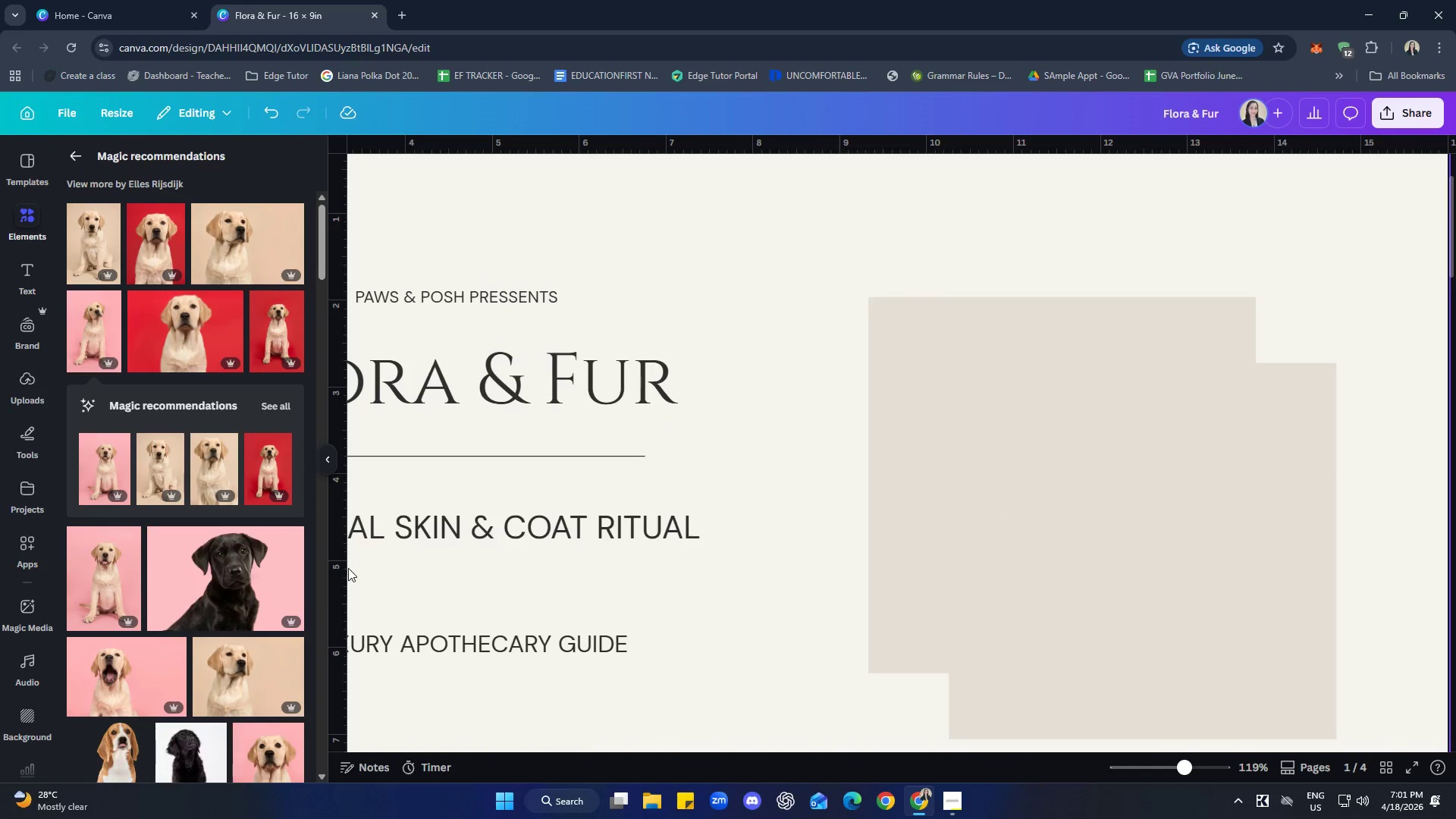 
mouse_move([252, 475])
 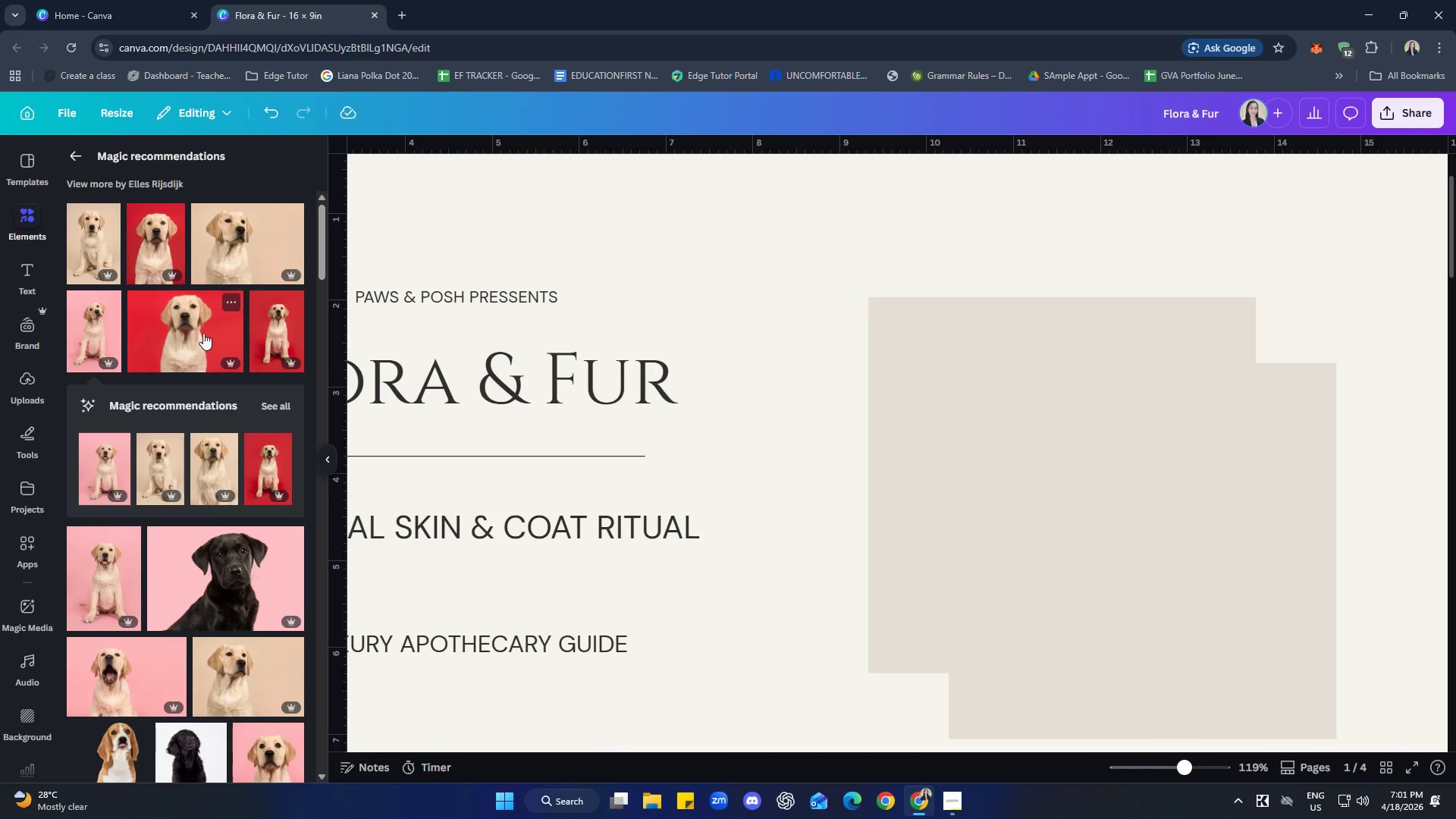 
left_click([202, 328])
 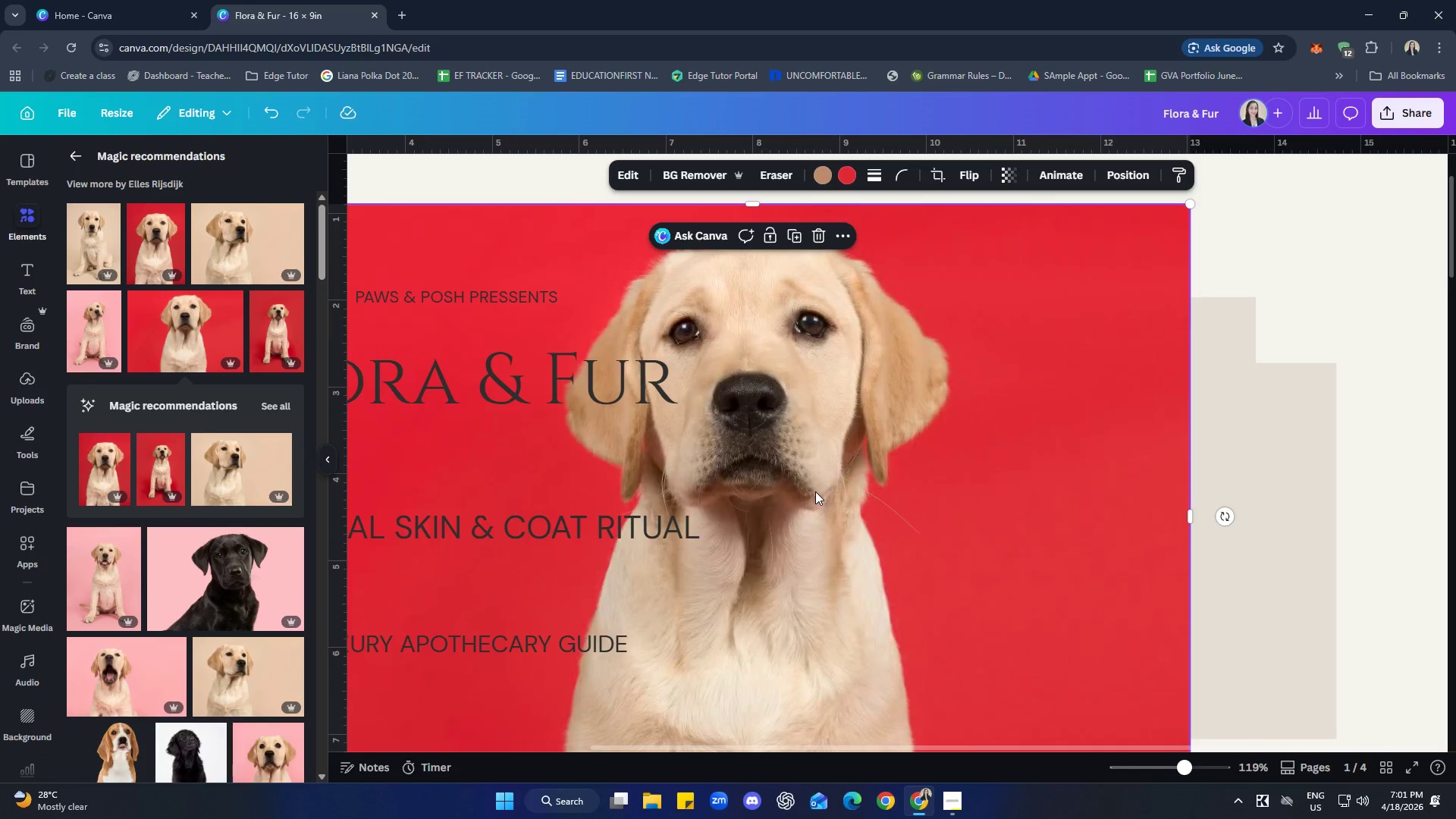 
left_click_drag(start_coordinate=[833, 496], to_coordinate=[1017, 426])
 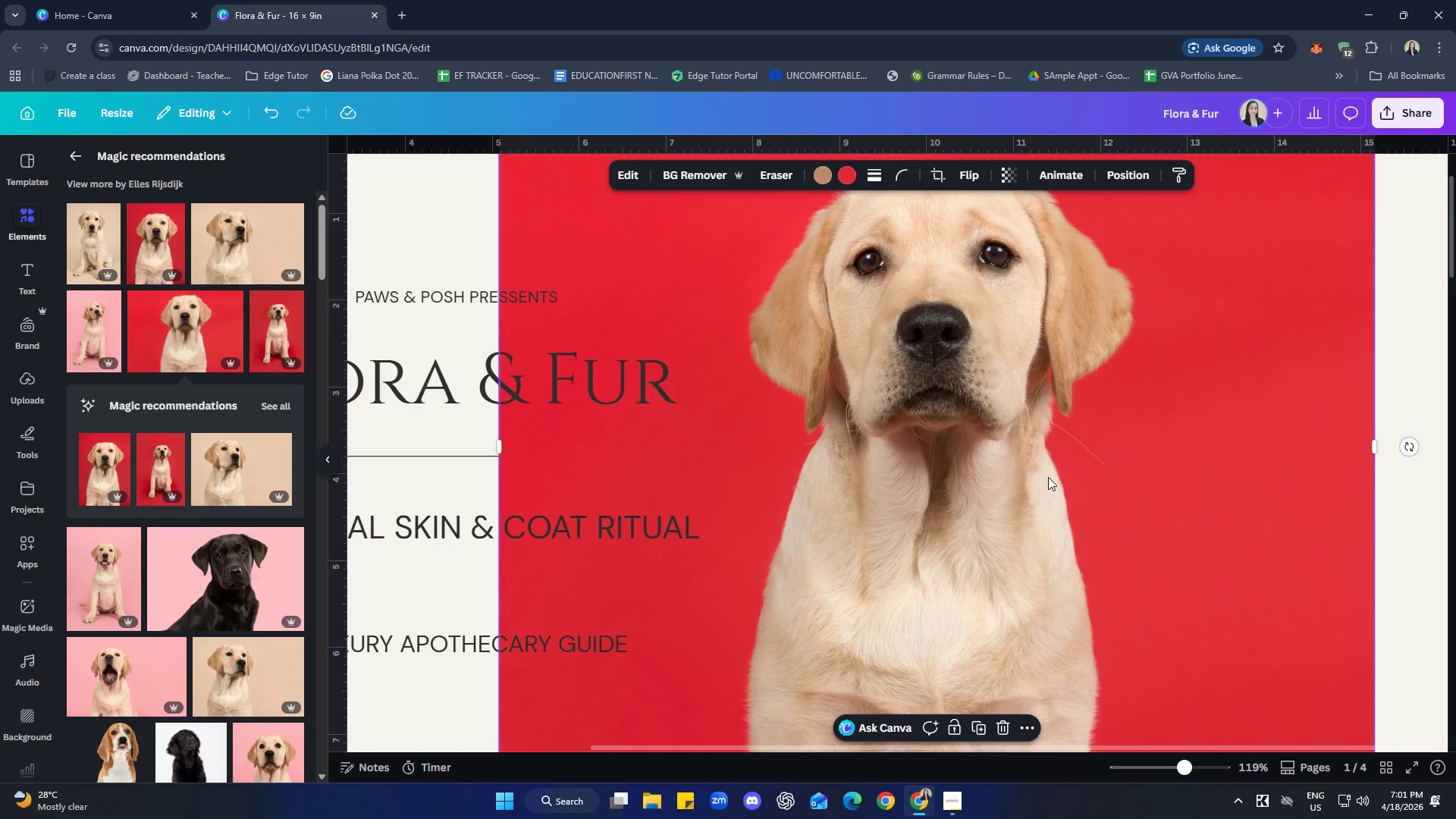 
hold_key(key=ControlLeft, duration=0.41)
scroll: coordinate [1048, 482], scroll_direction: down, amount: 1.0
 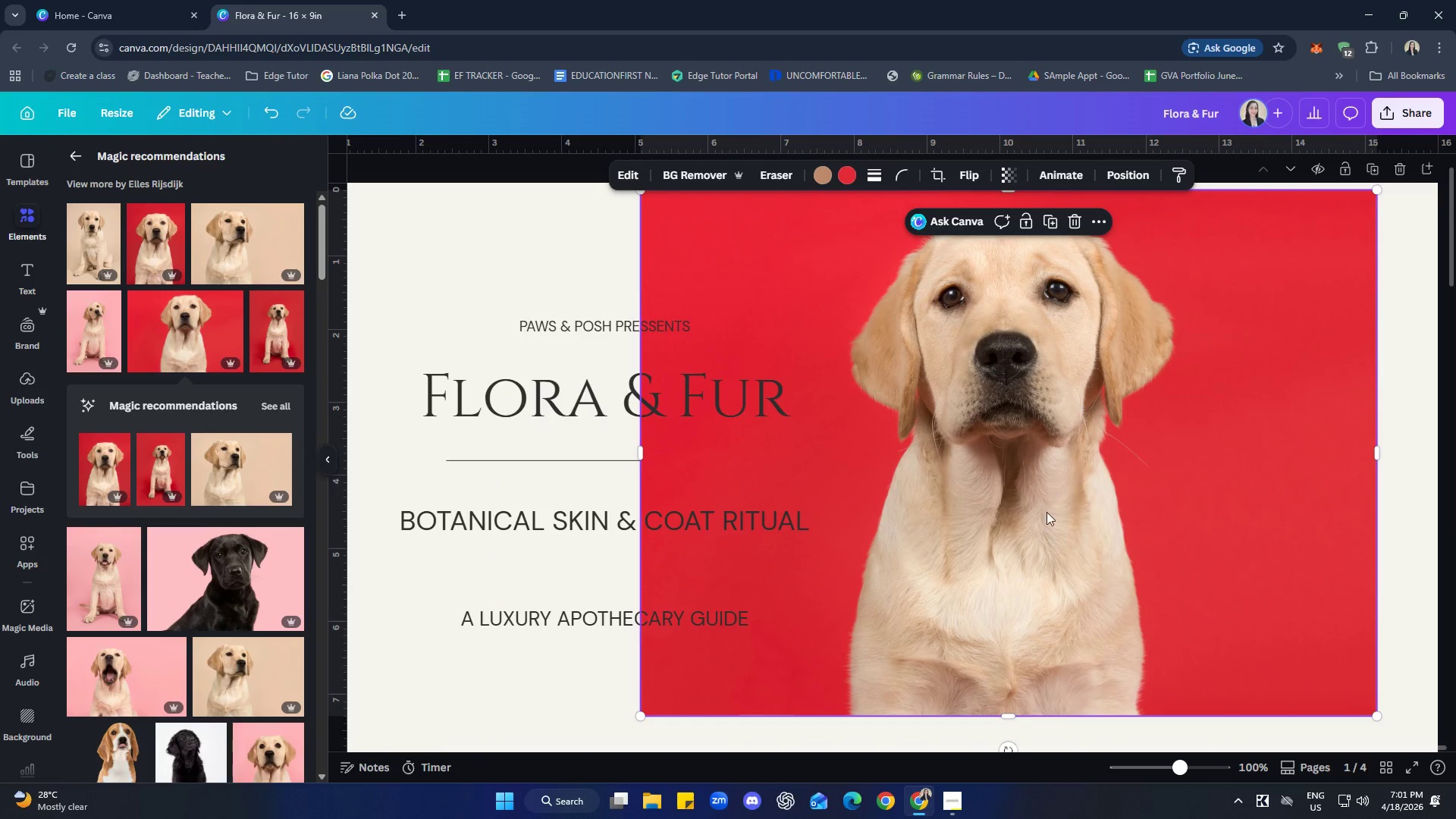 
left_click_drag(start_coordinate=[1134, 457], to_coordinate=[1090, 498])
 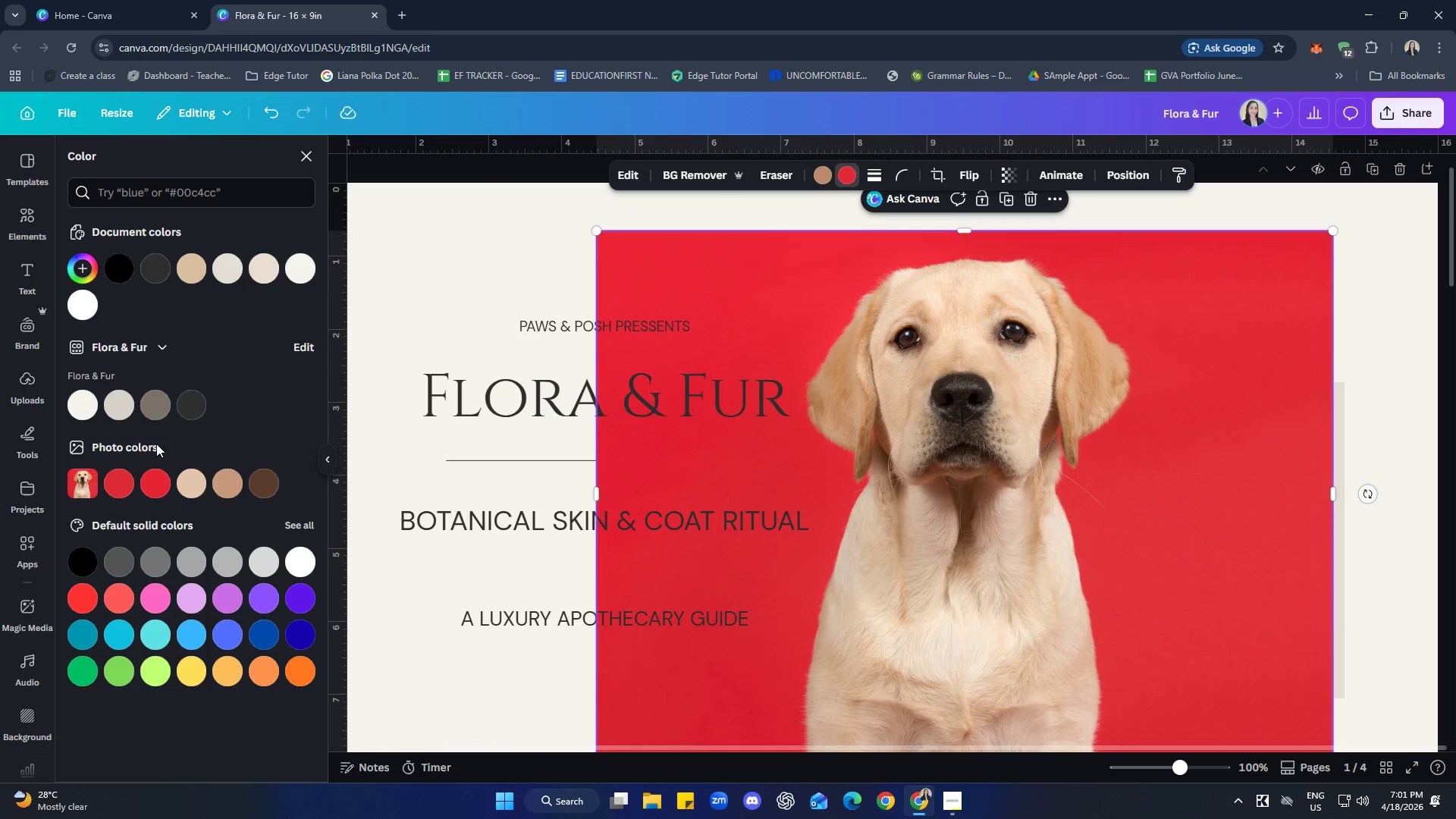 
left_click([122, 403])
 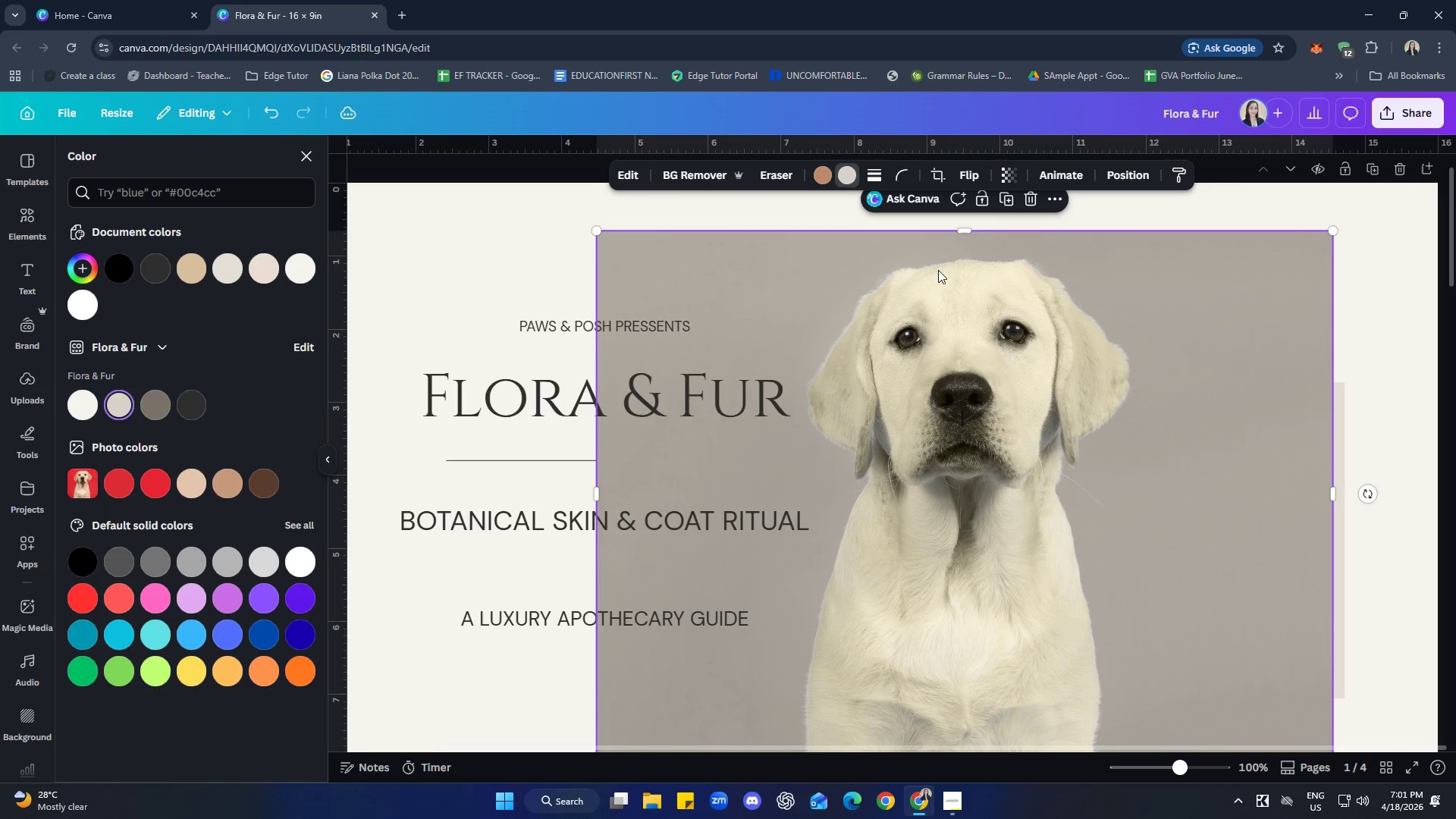 
left_click([1025, 207])
 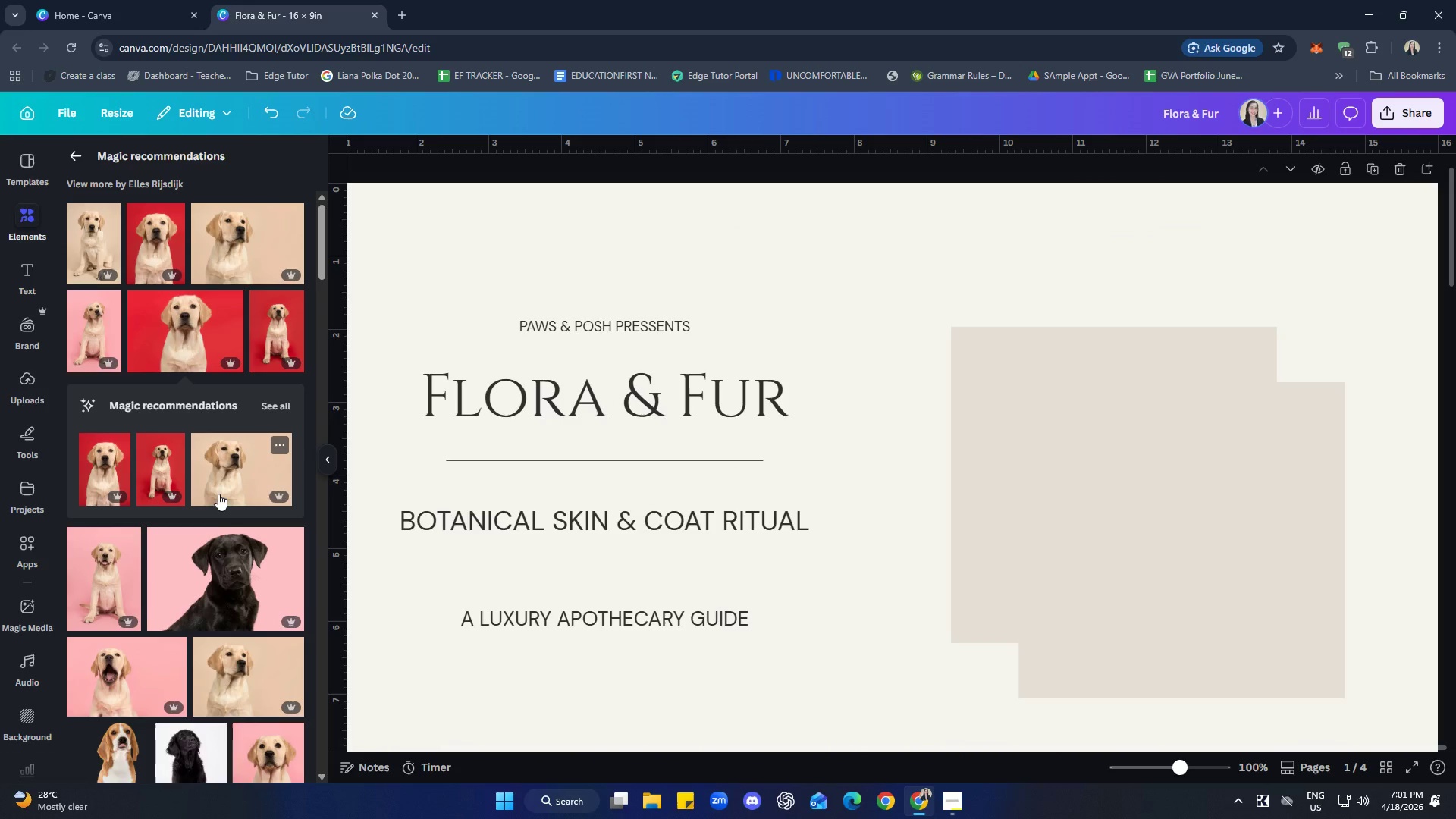 
left_click([92, 573])
 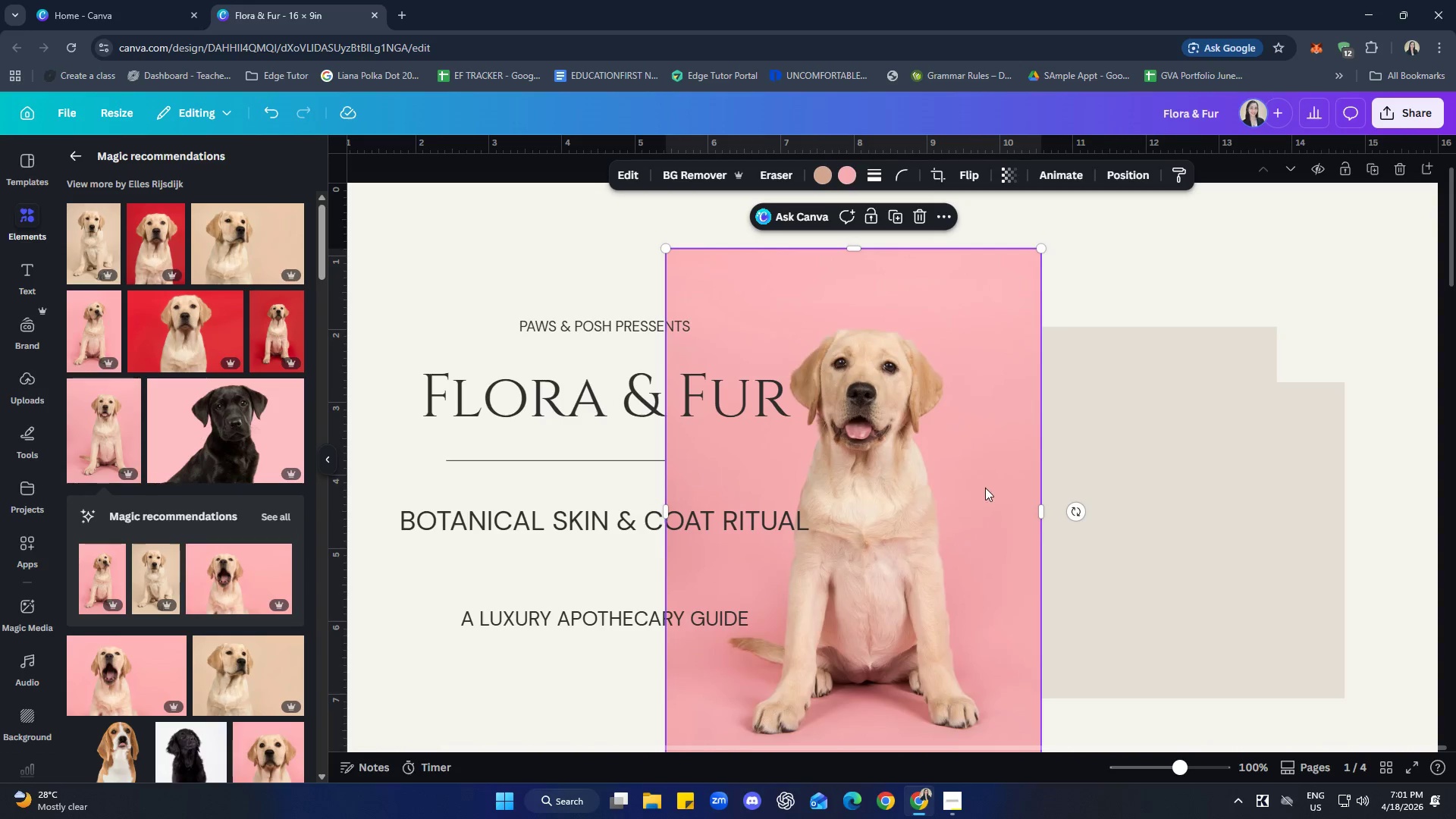 
left_click_drag(start_coordinate=[907, 494], to_coordinate=[968, 473])
 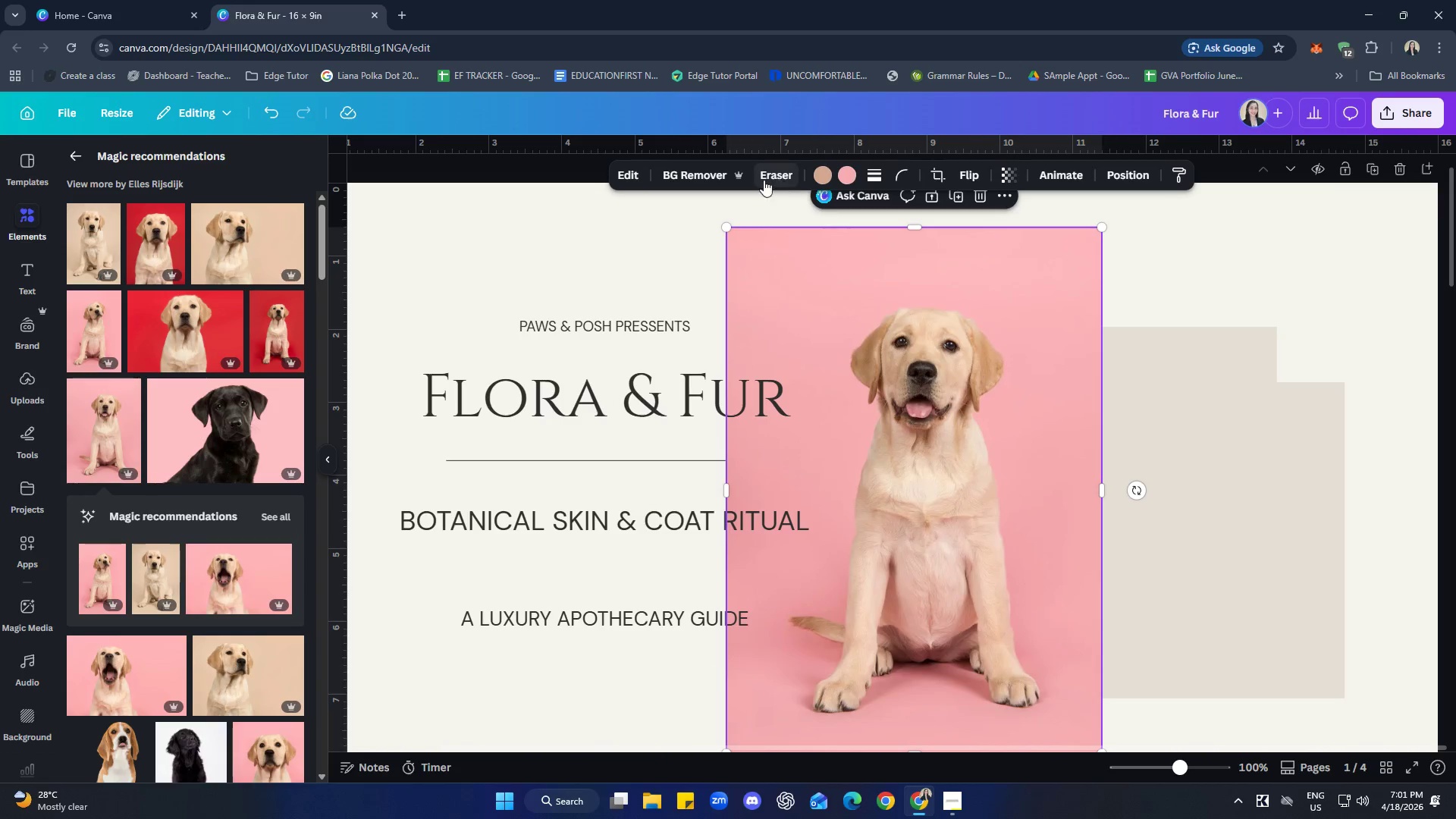 
left_click([629, 177])
 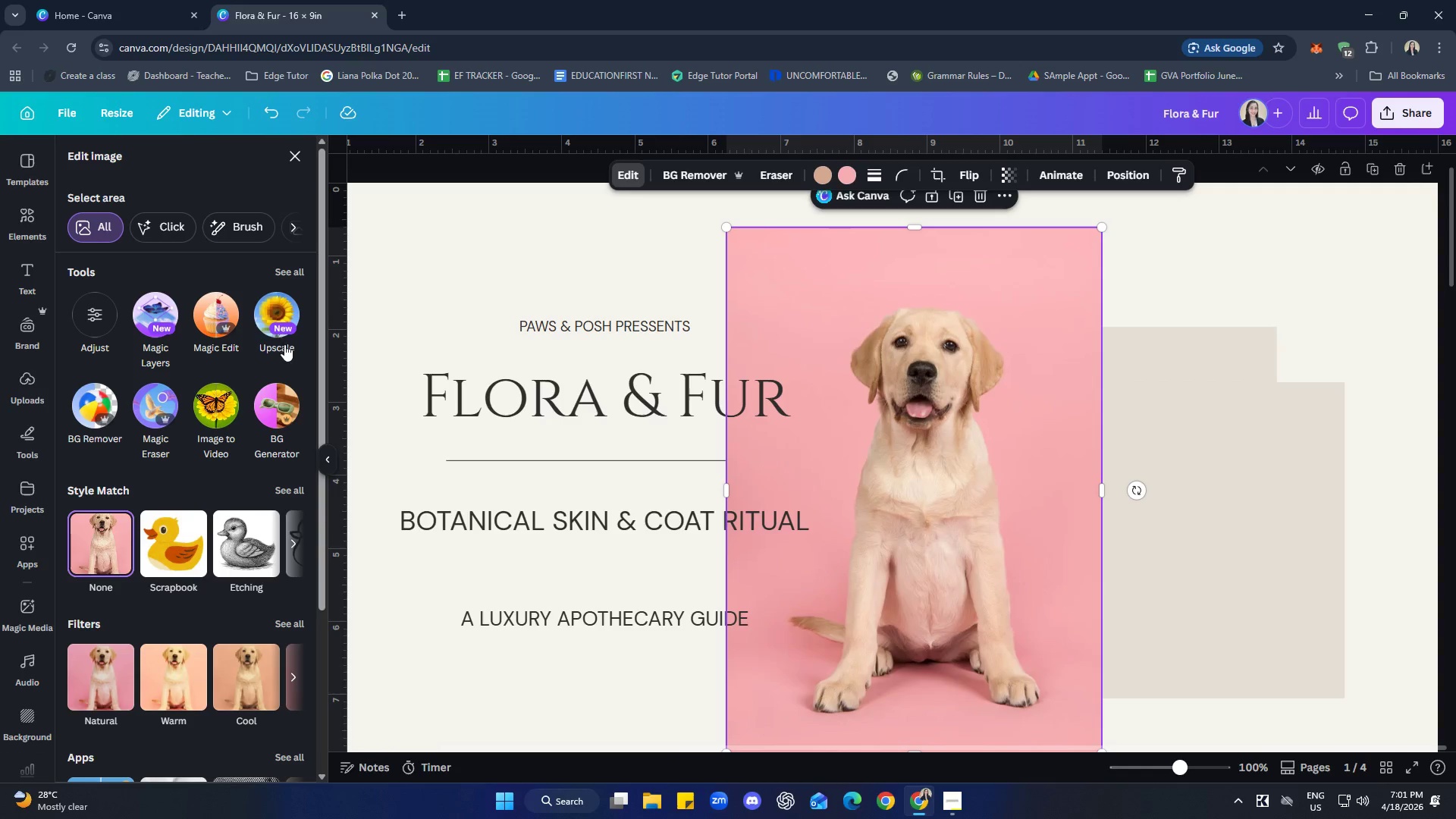 
left_click([286, 271])
 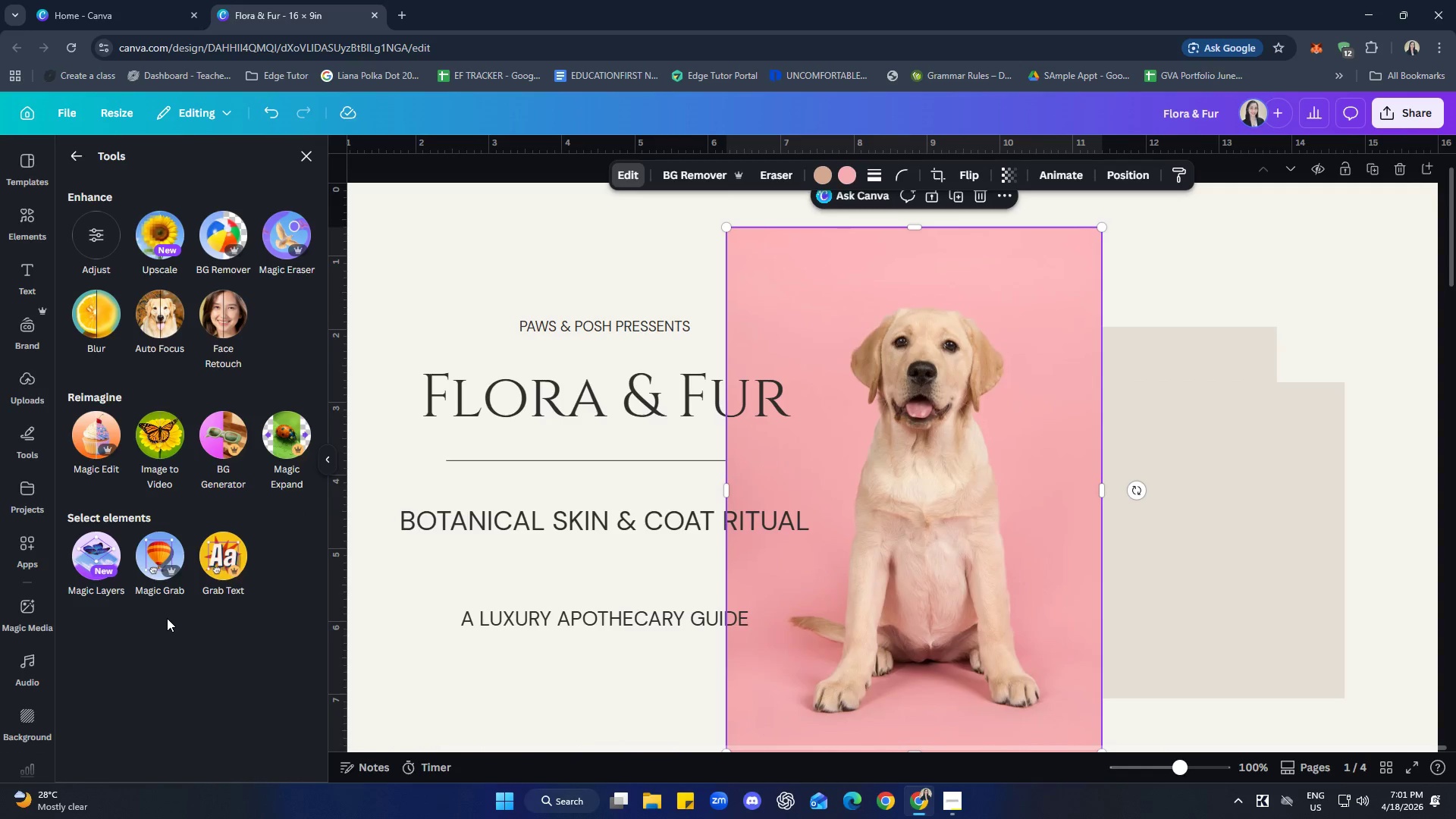 
left_click([151, 559])
 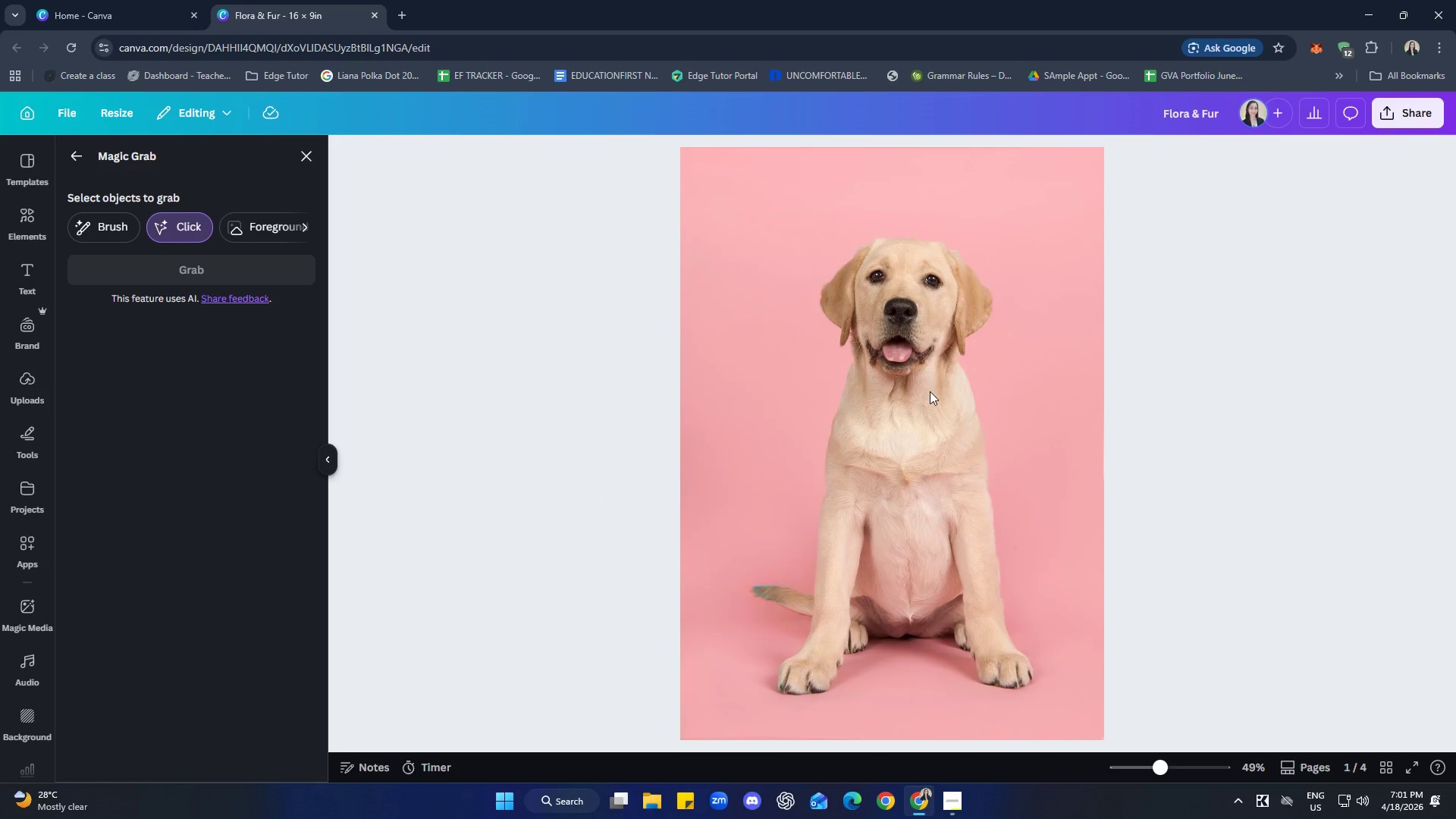 
wait(5.94)
 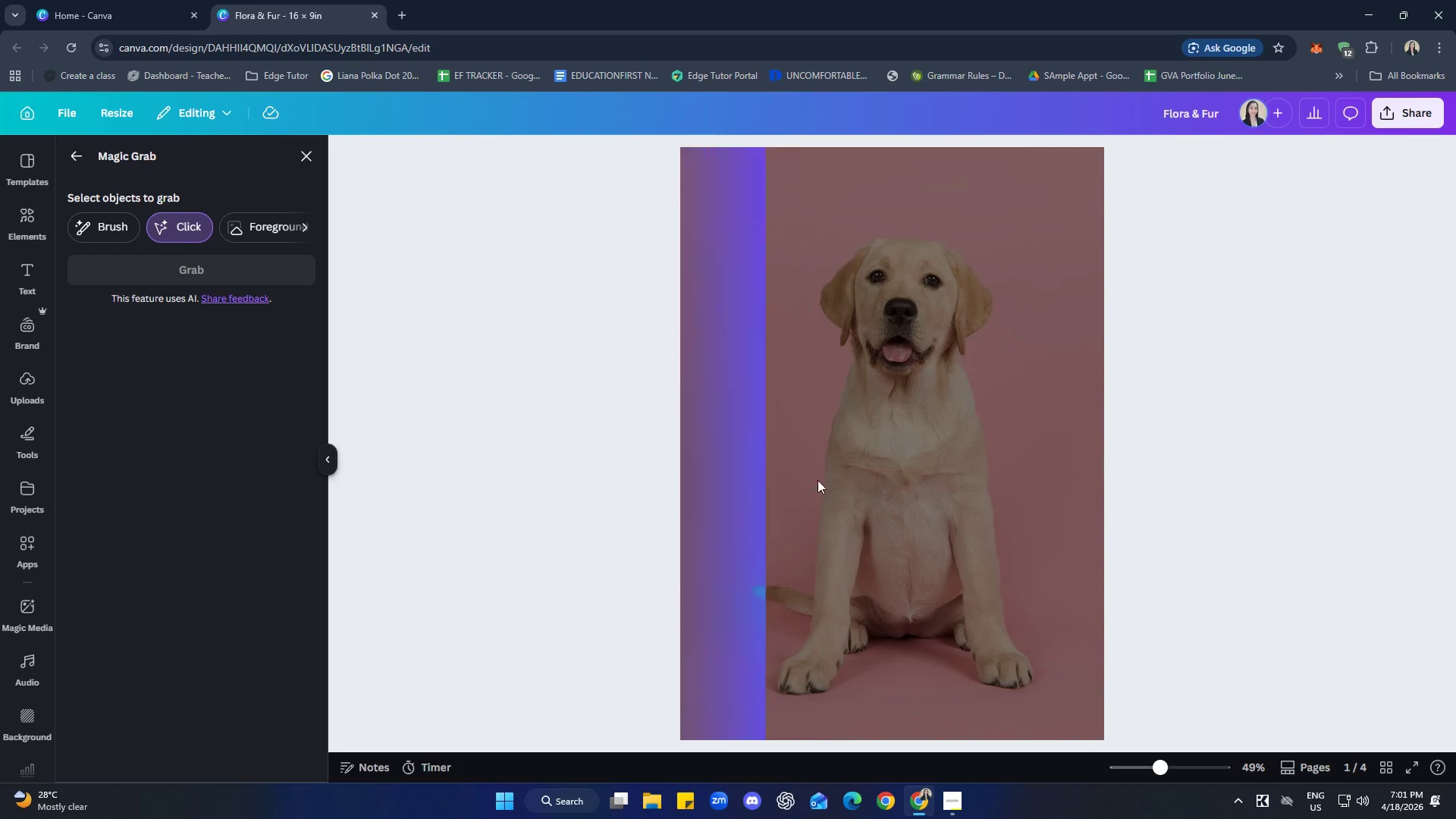 
left_click([935, 404])
 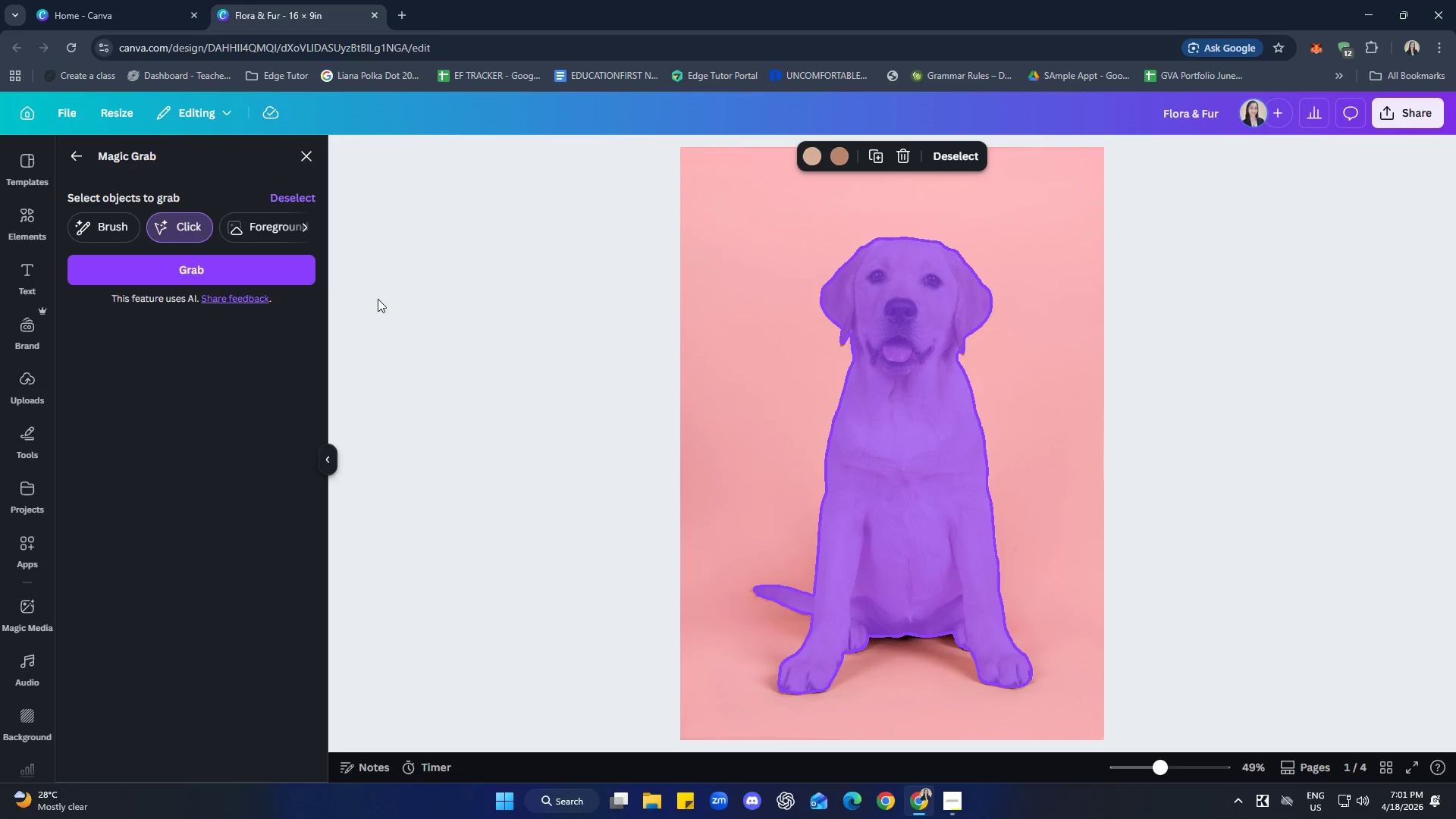 
left_click([234, 262])
 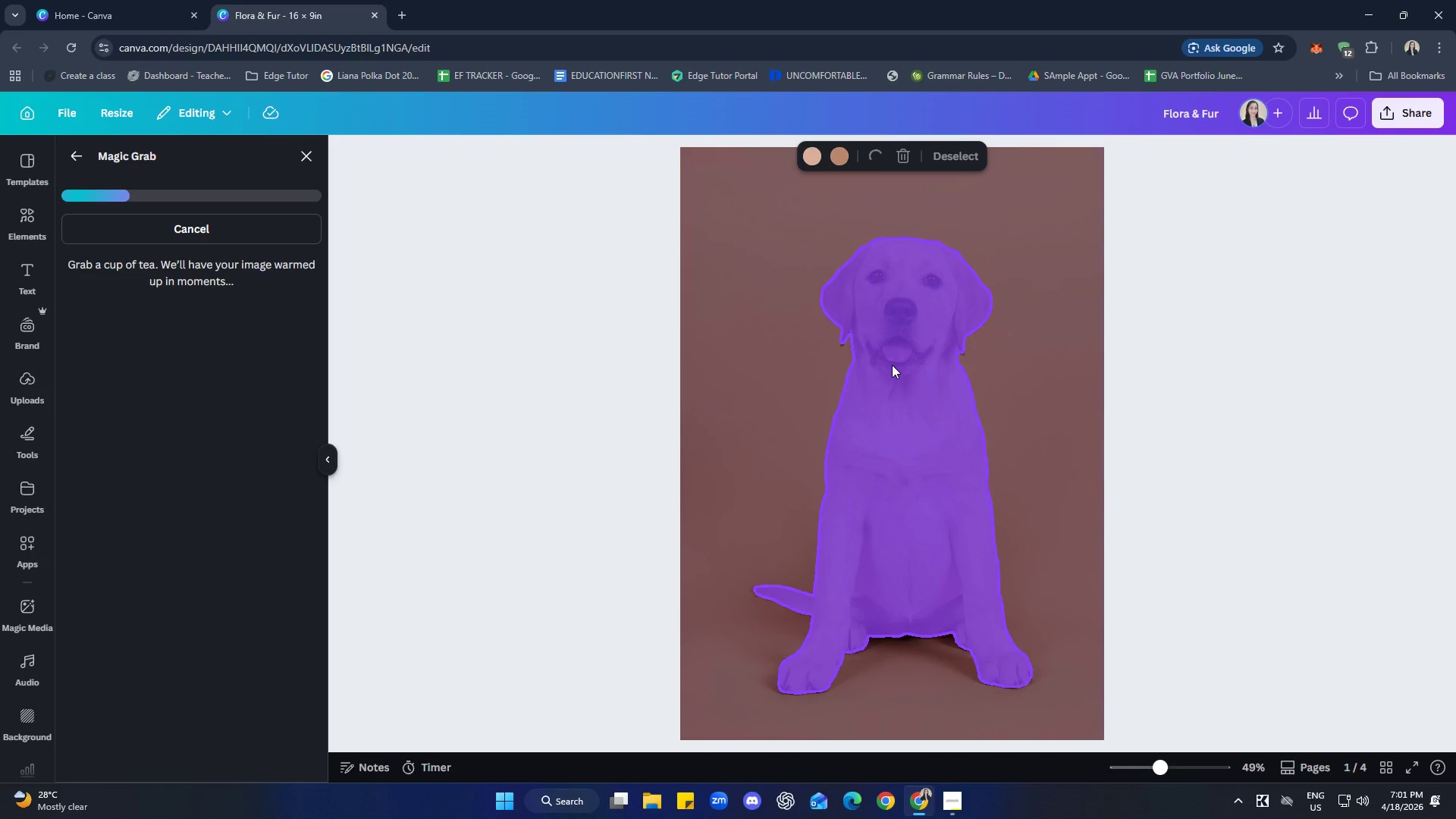 
wait(7.56)
 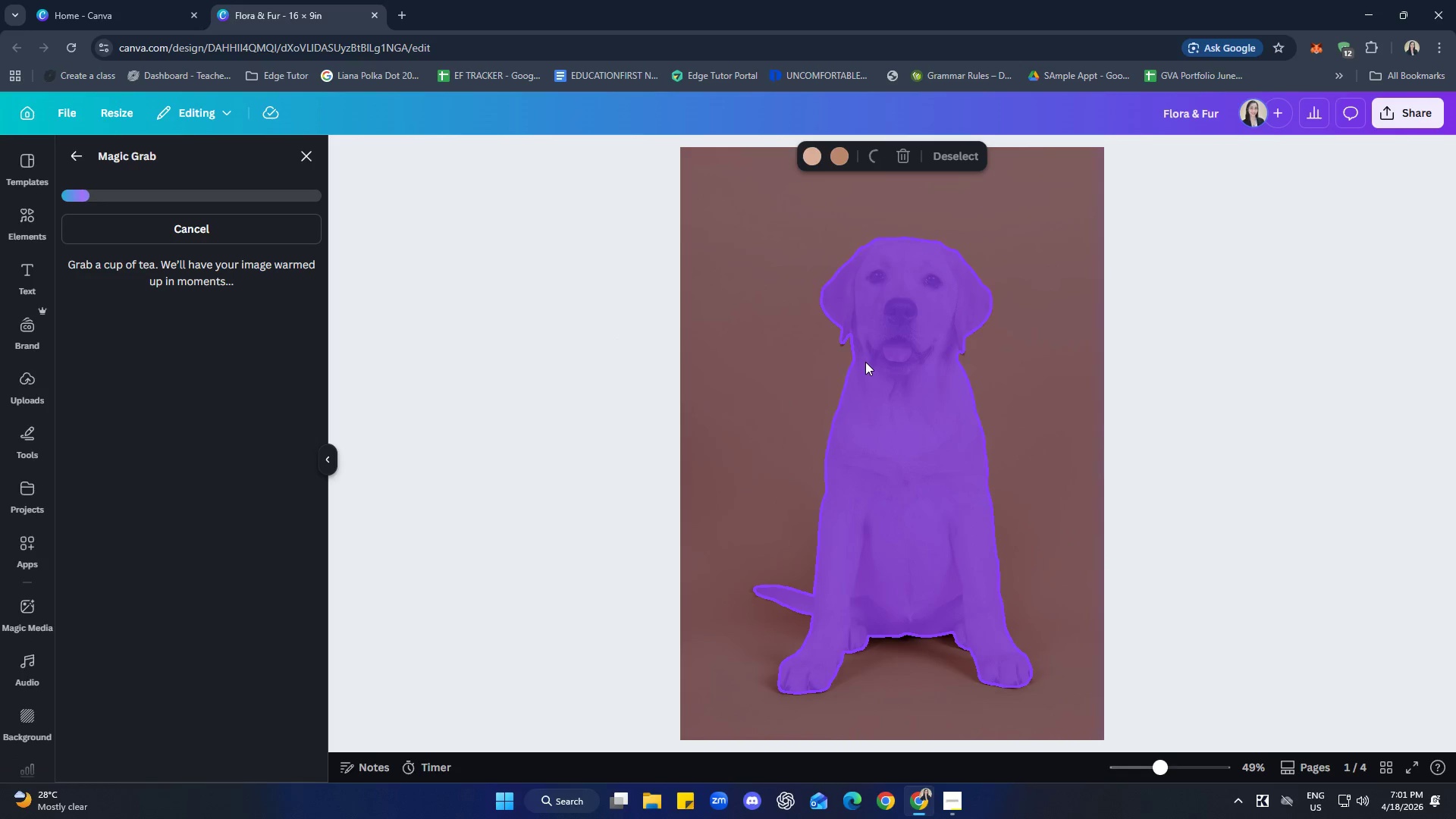 
left_click_drag(start_coordinate=[927, 444], to_coordinate=[1260, 447])
 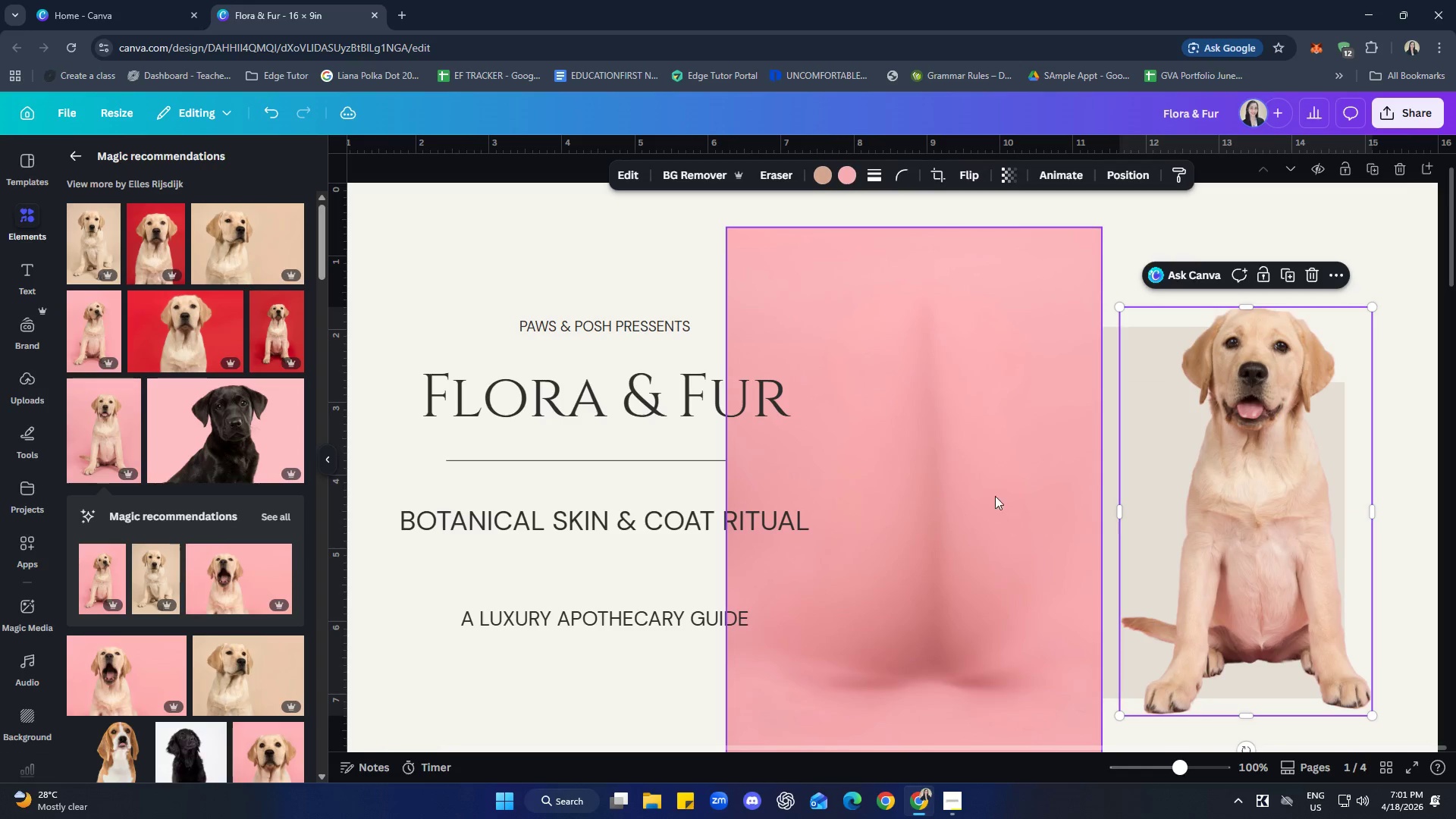 
left_click([993, 494])
 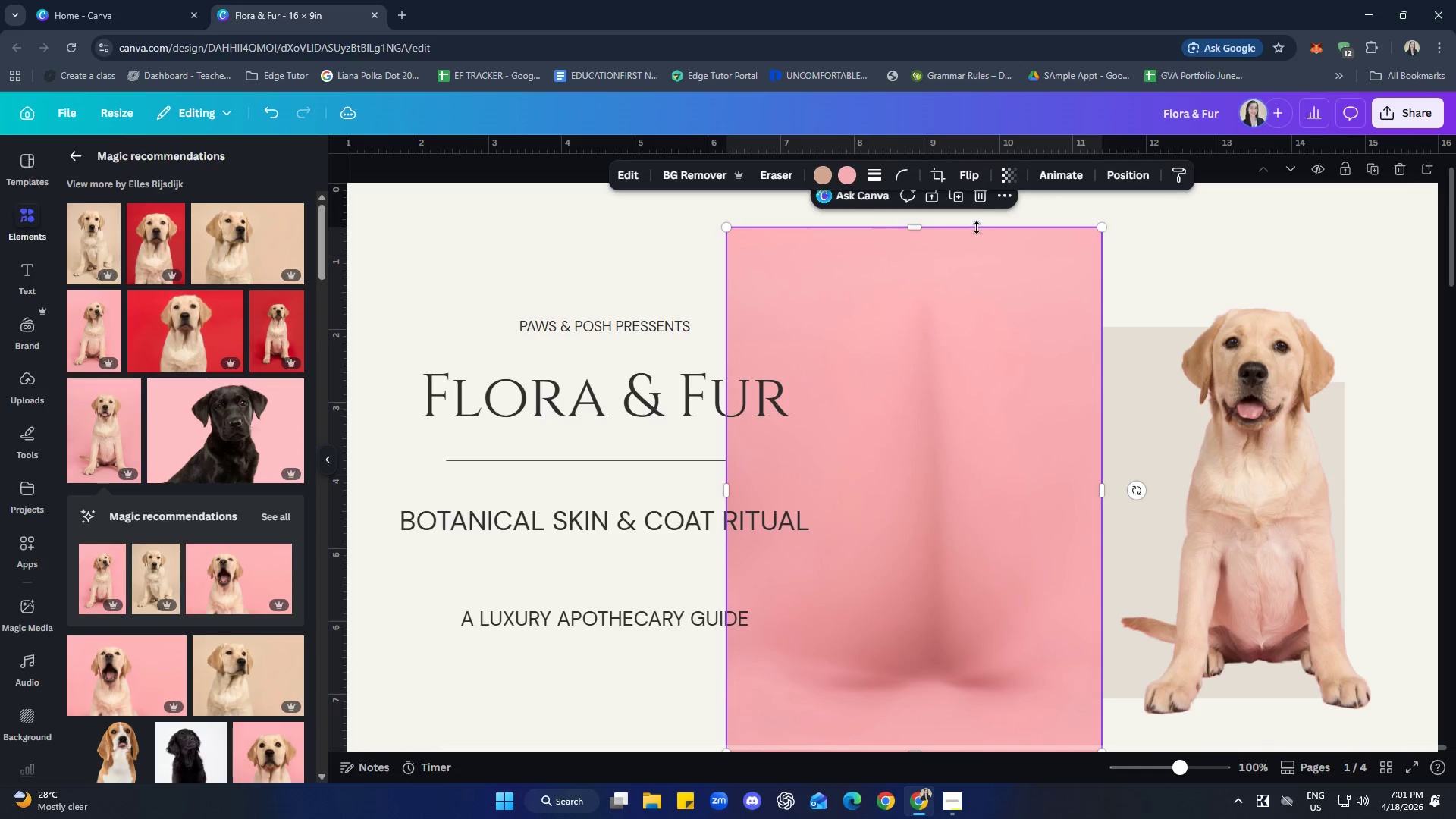 
left_click([978, 201])
 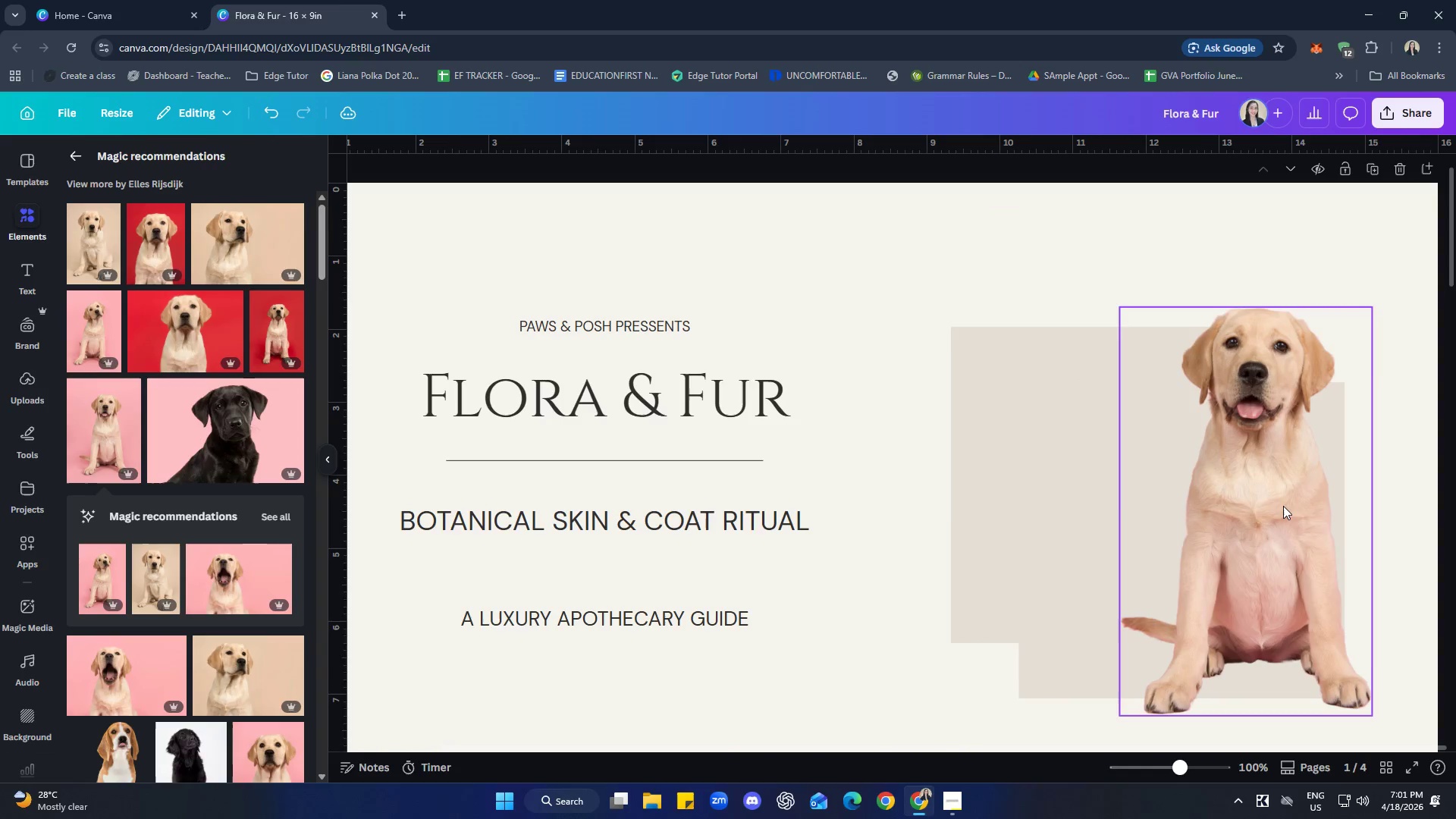 
left_click_drag(start_coordinate=[1285, 505], to_coordinate=[911, 491])
 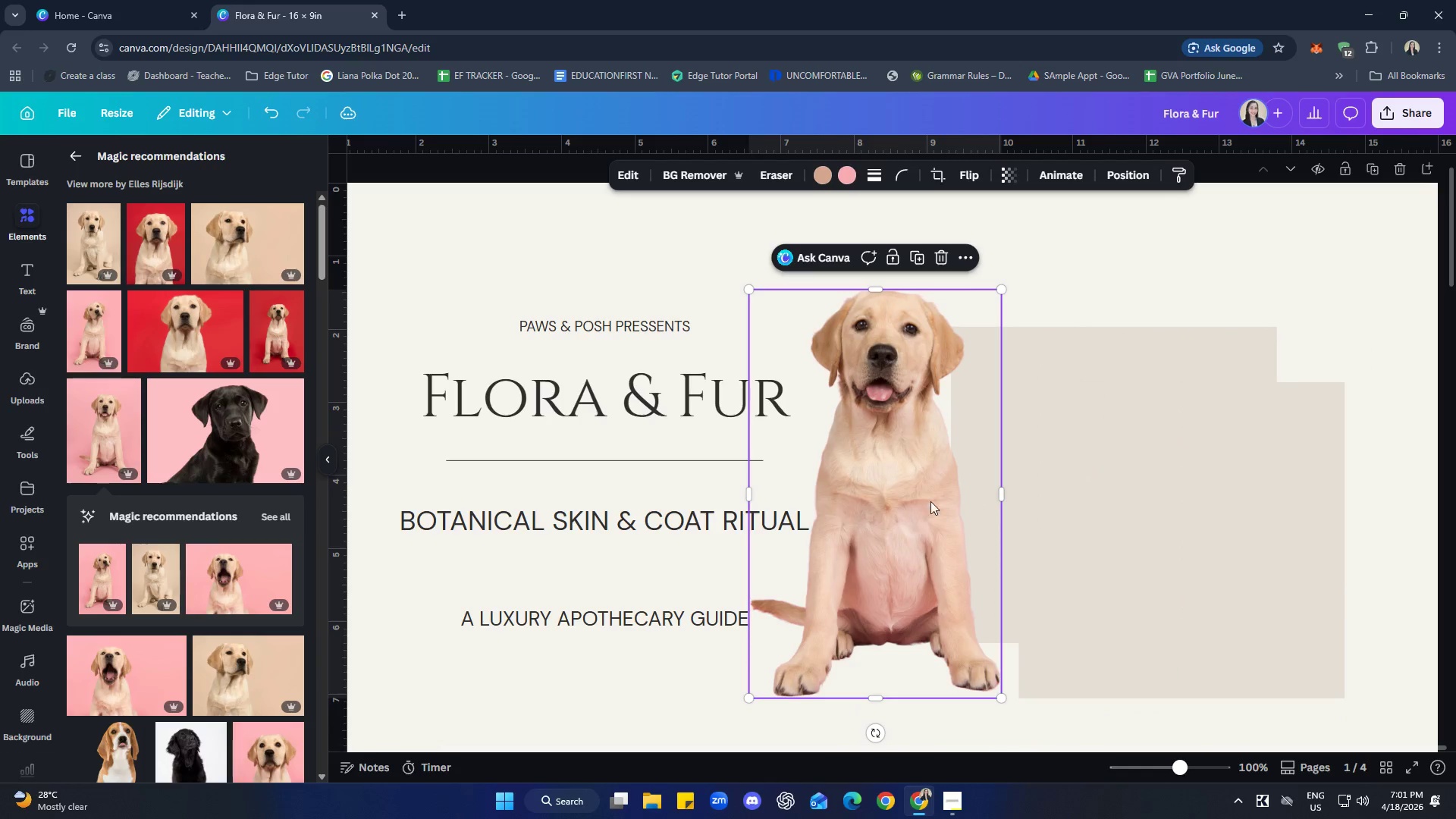 
left_click_drag(start_coordinate=[930, 499], to_coordinate=[893, 502])
 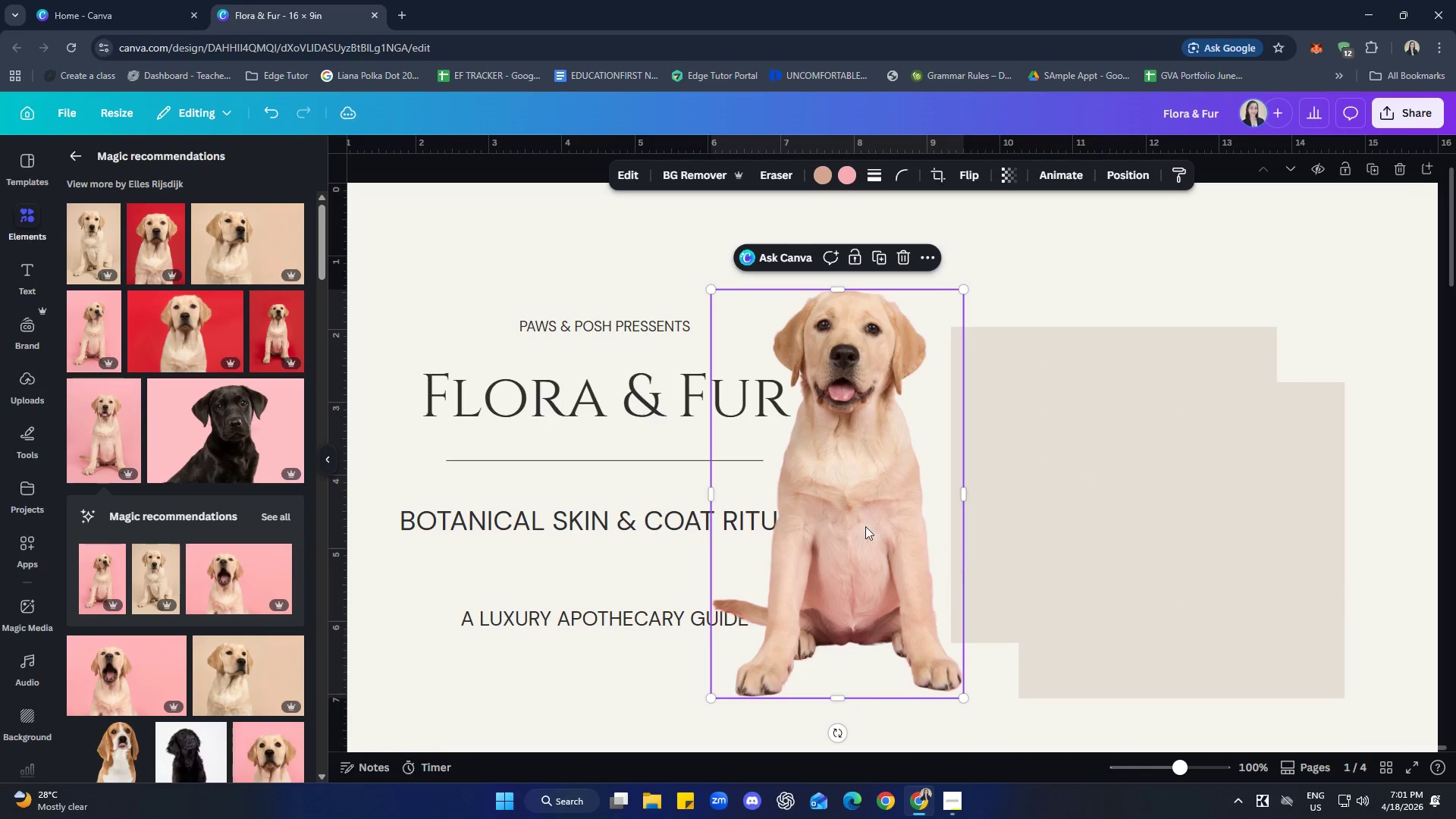 
left_click_drag(start_coordinate=[819, 485], to_coordinate=[830, 502])
 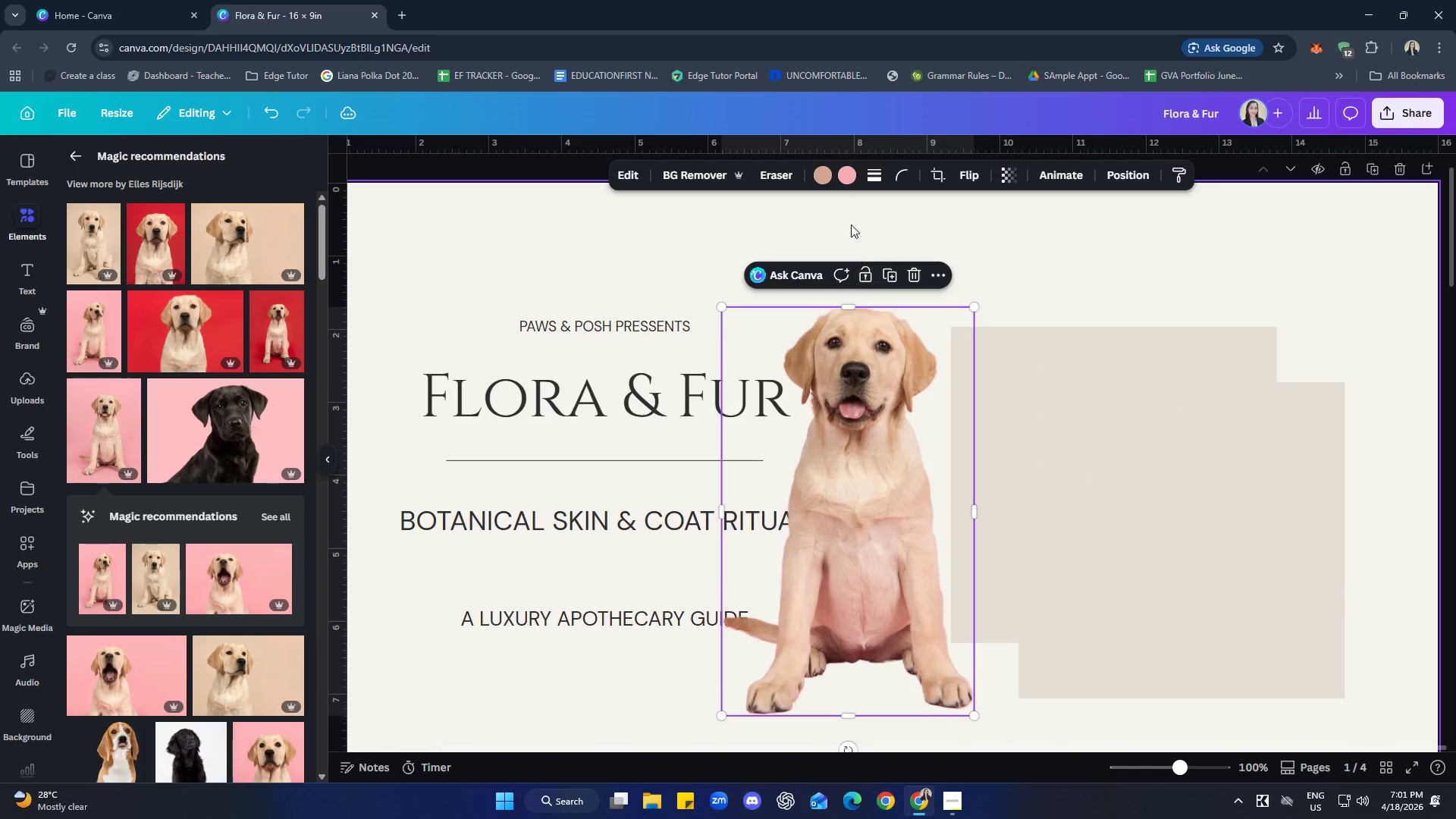 
left_click([854, 181])
 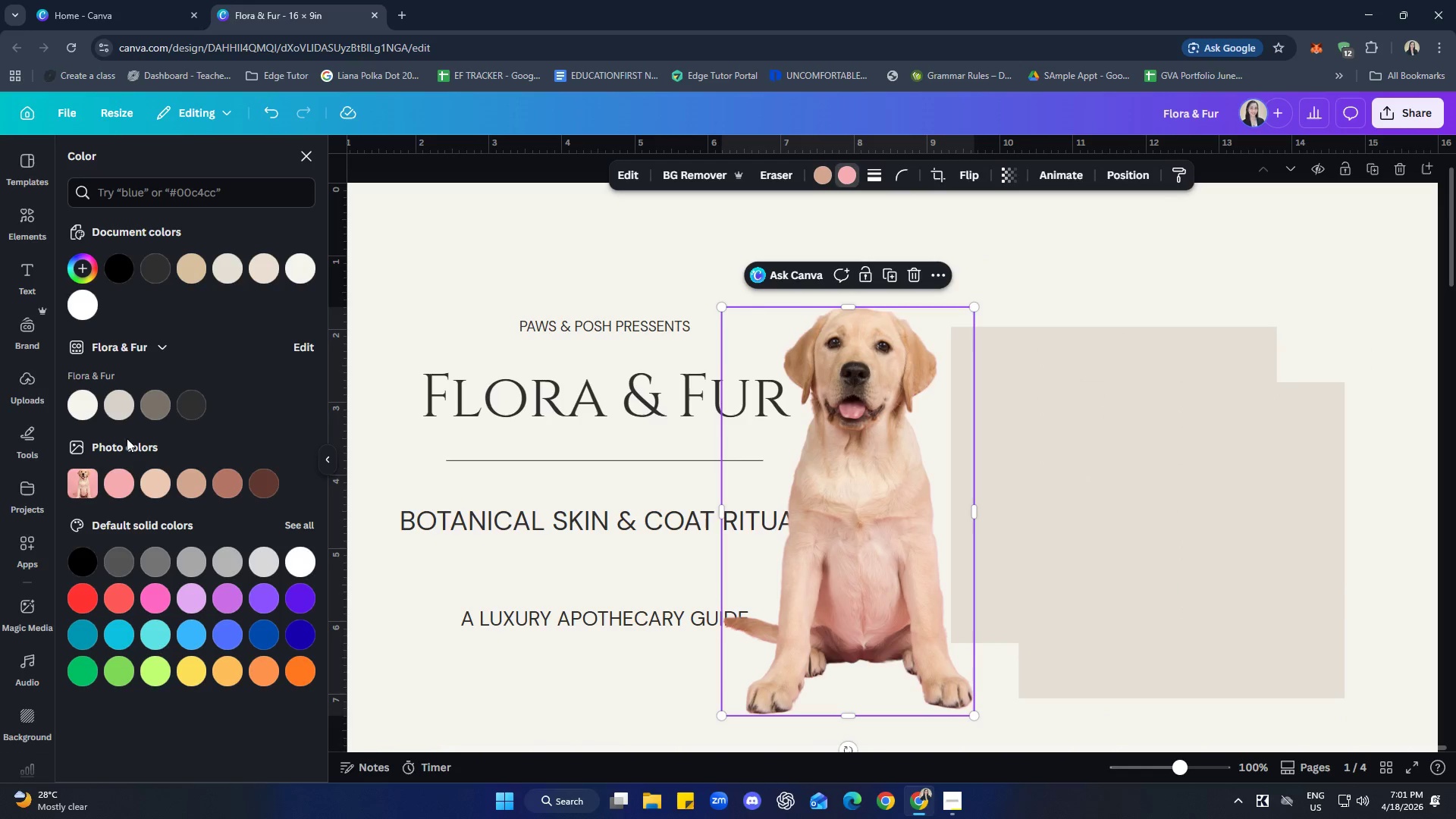 
left_click([112, 410])
 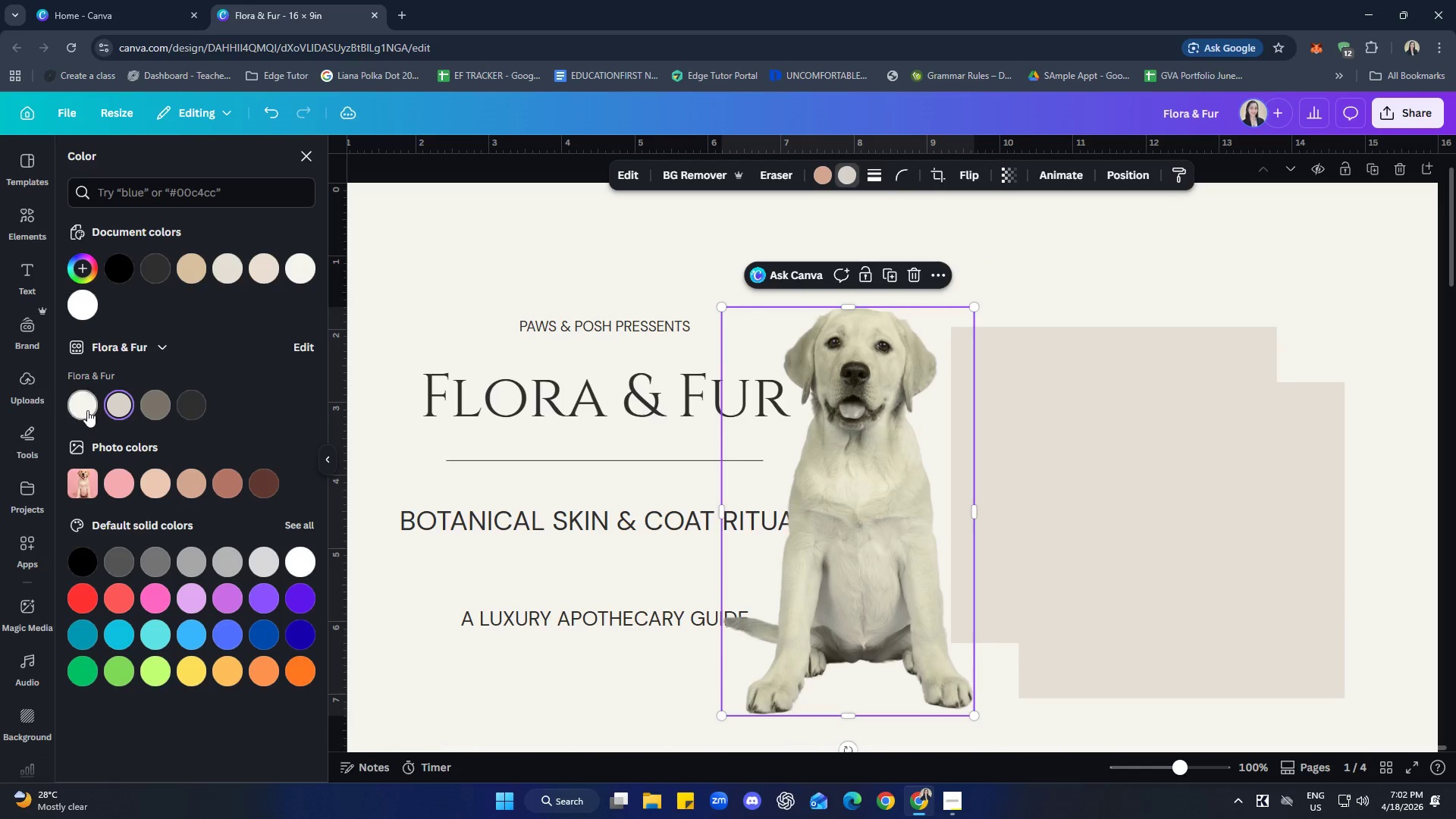 
left_click([87, 410])
 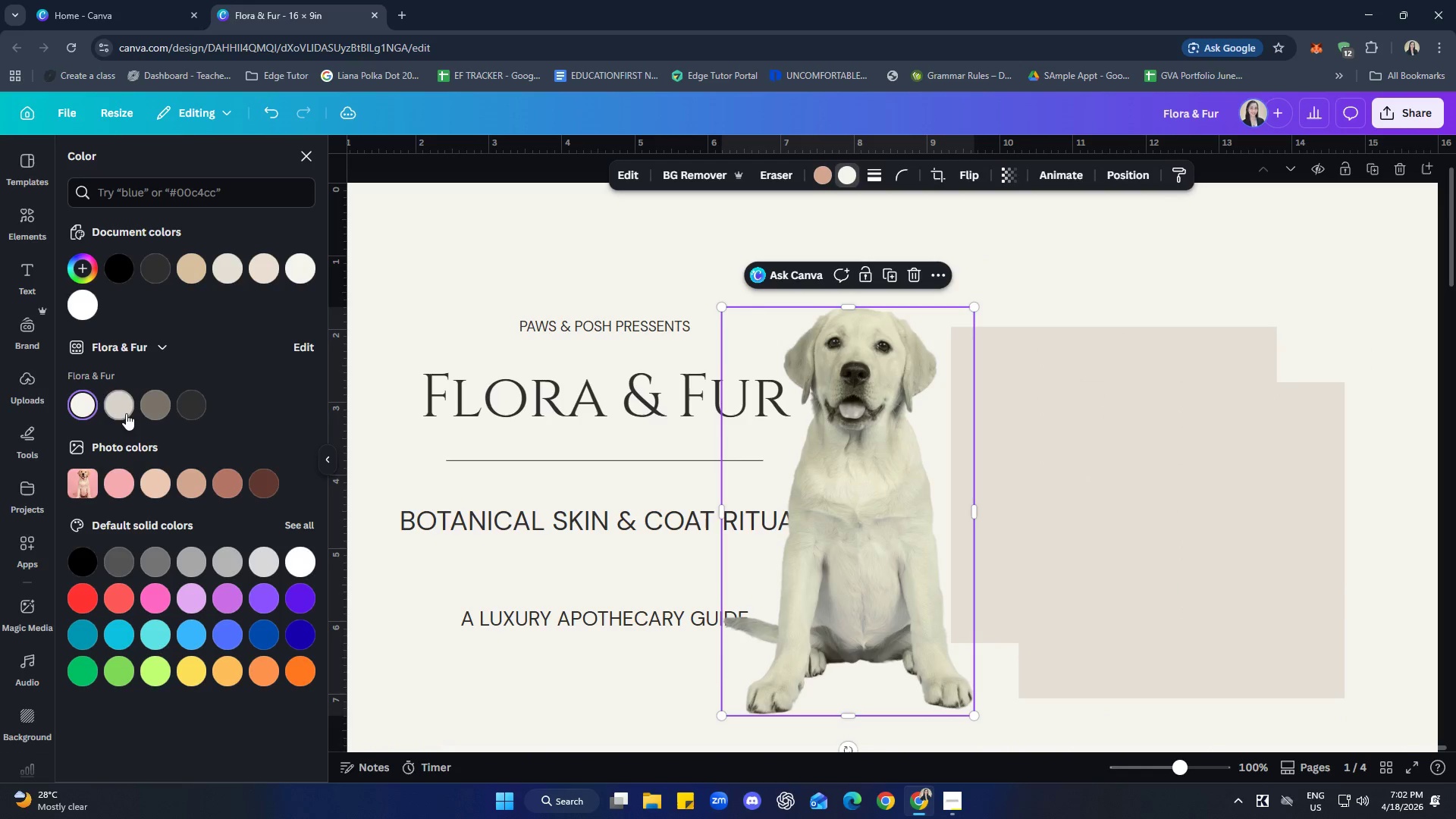 
left_click([124, 412])
 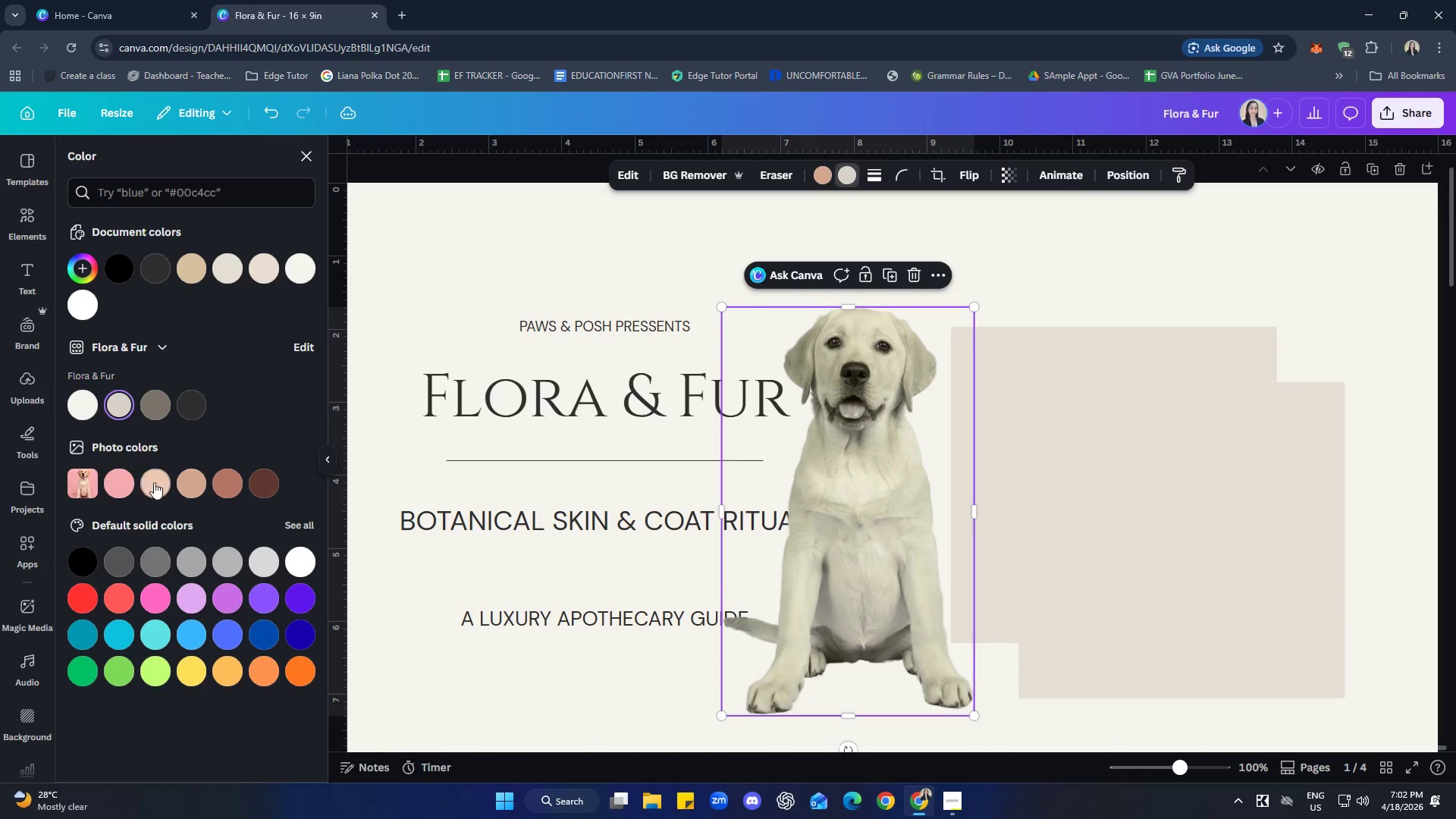 
left_click([155, 483])
 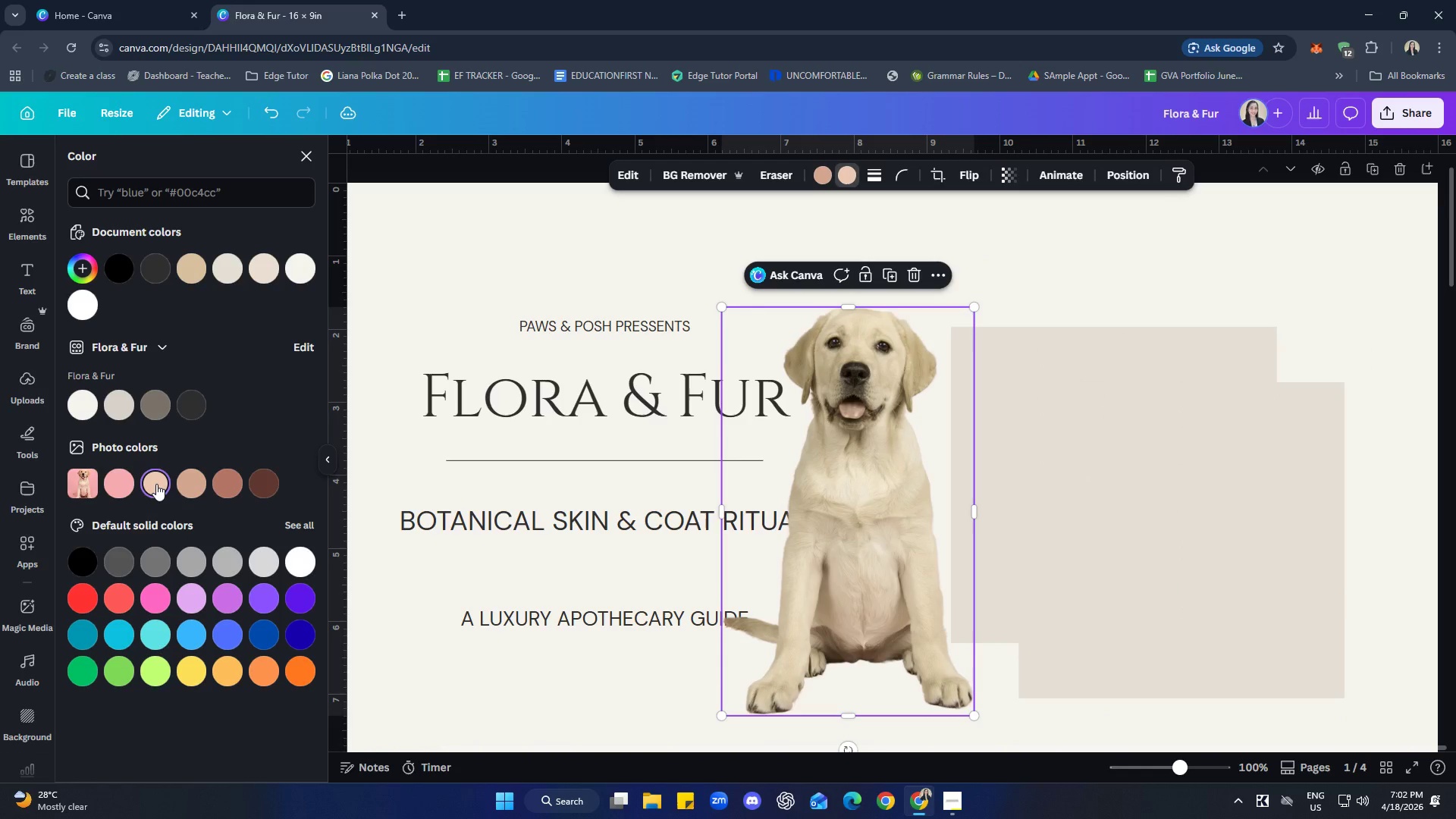 
left_click([199, 487])
 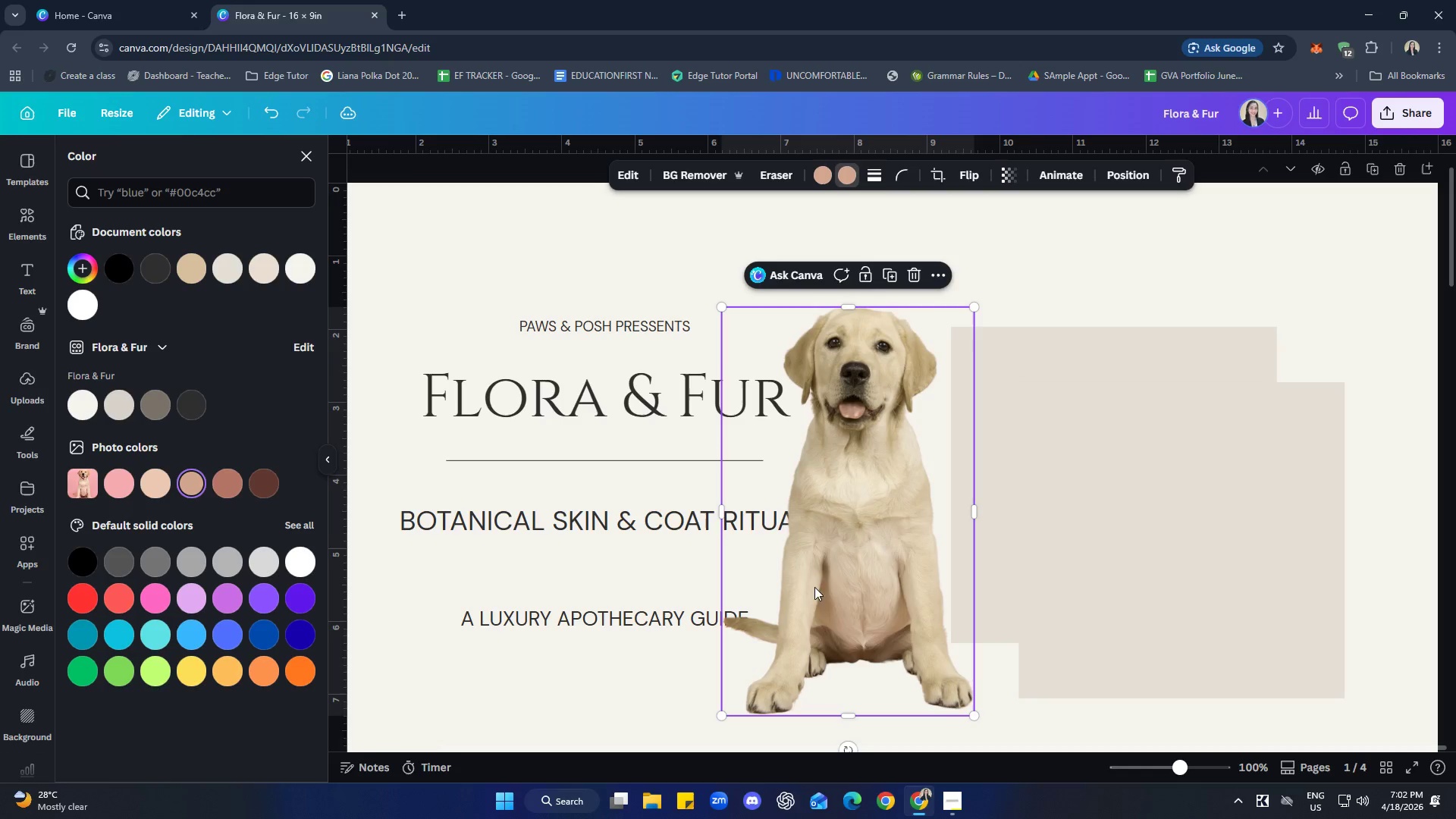 
left_click_drag(start_coordinate=[868, 538], to_coordinate=[831, 473])
 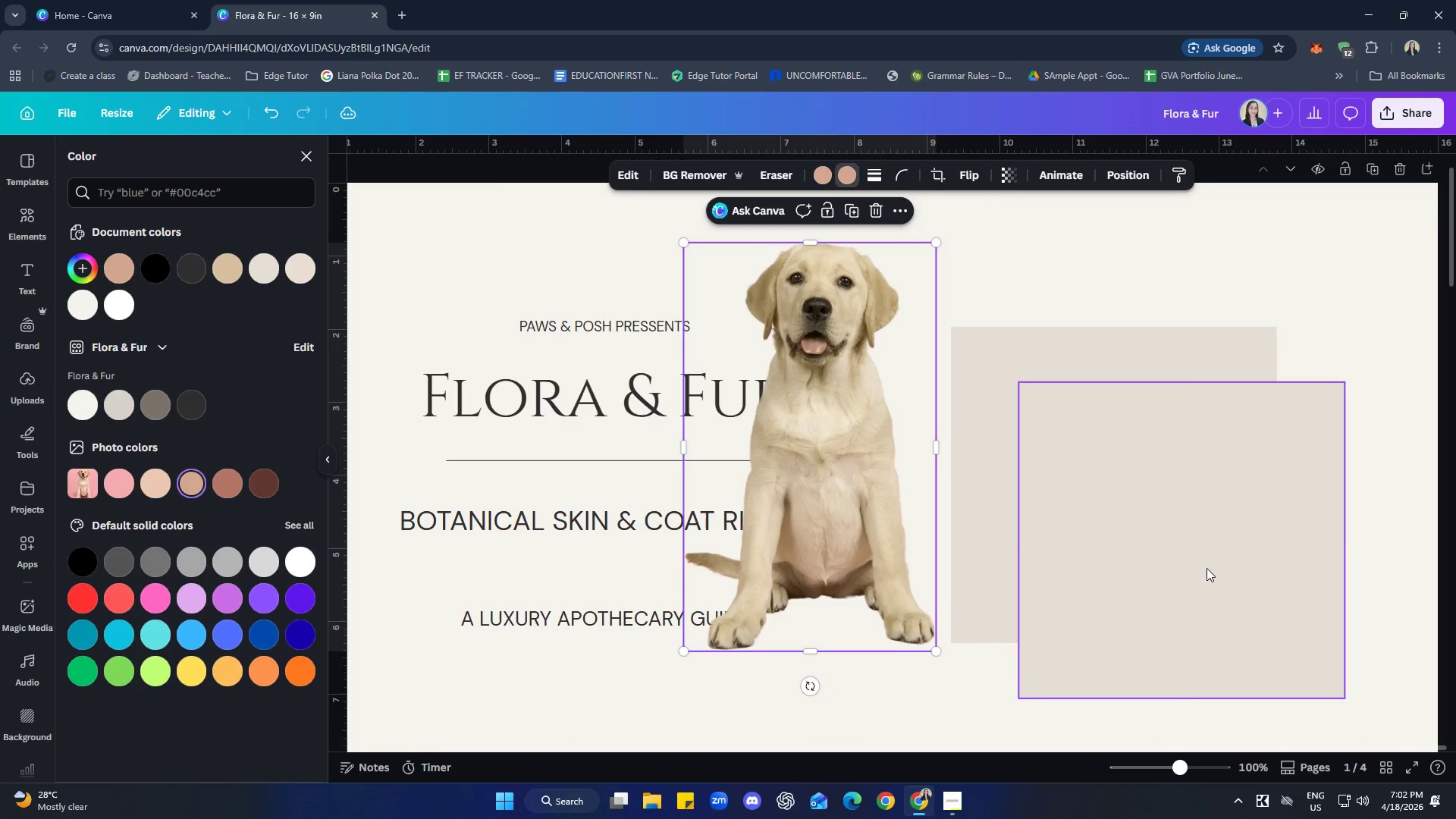 
left_click([1250, 567])
 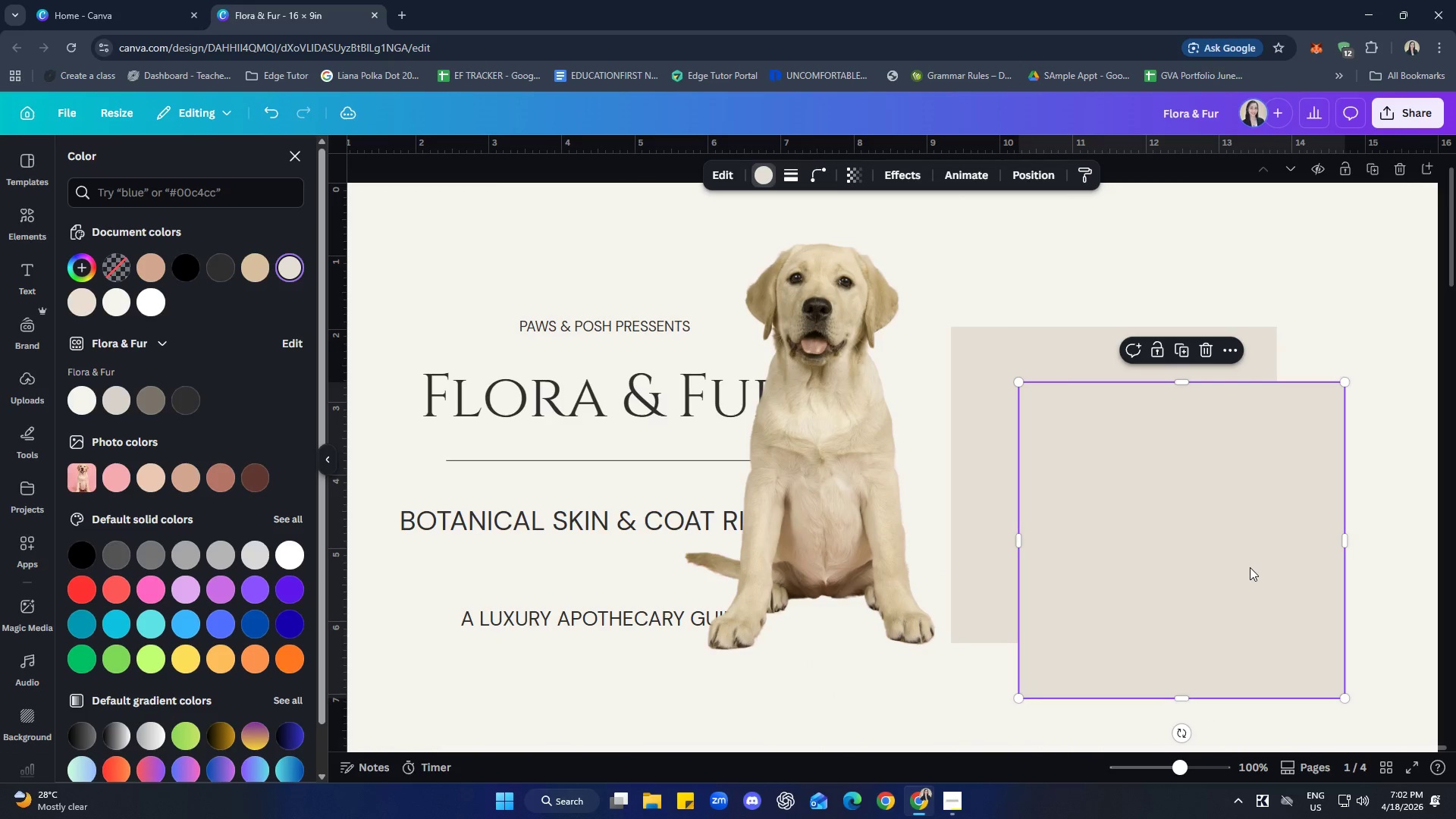 
key(Control+C)
 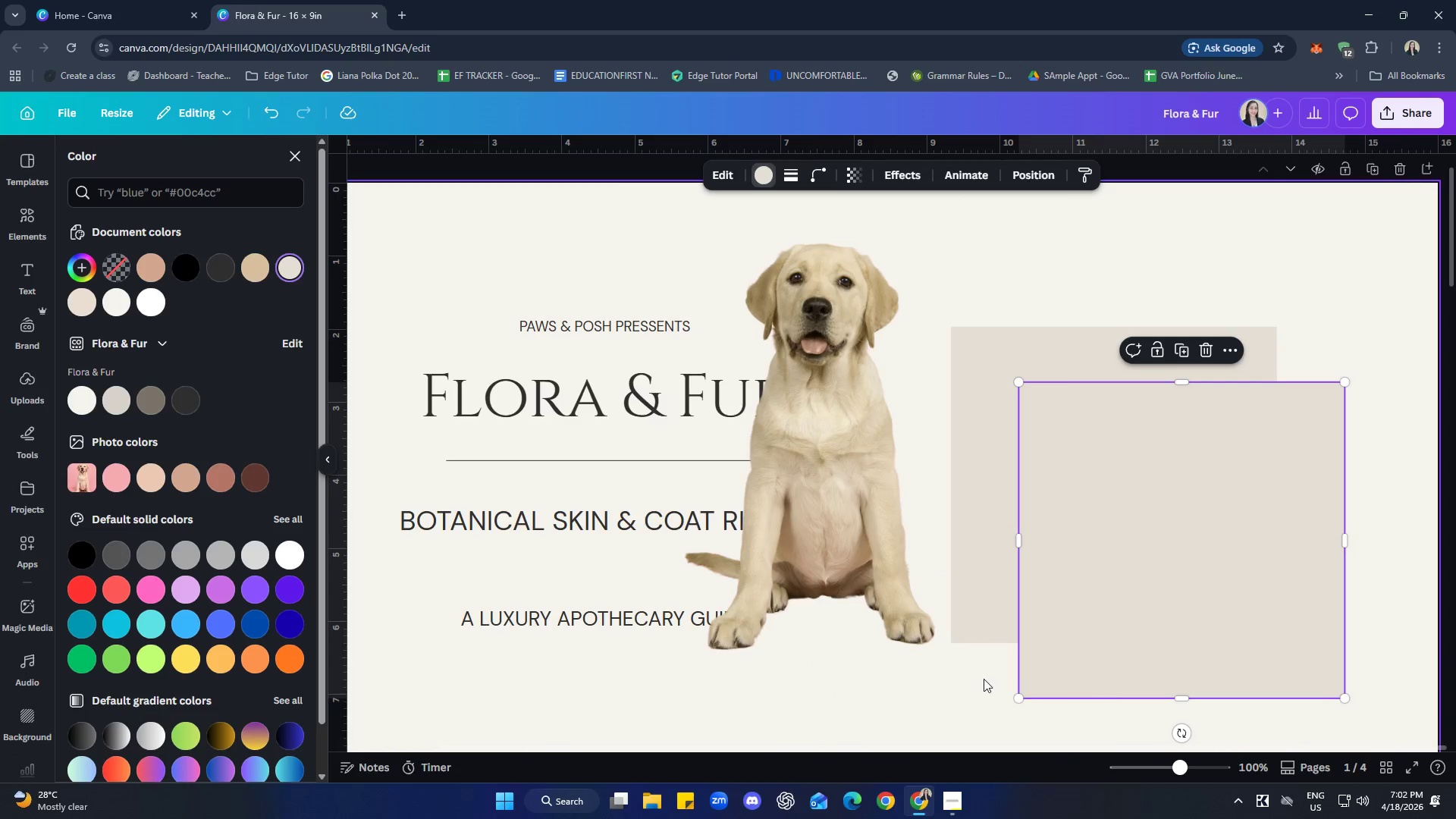 
left_click([981, 676])
 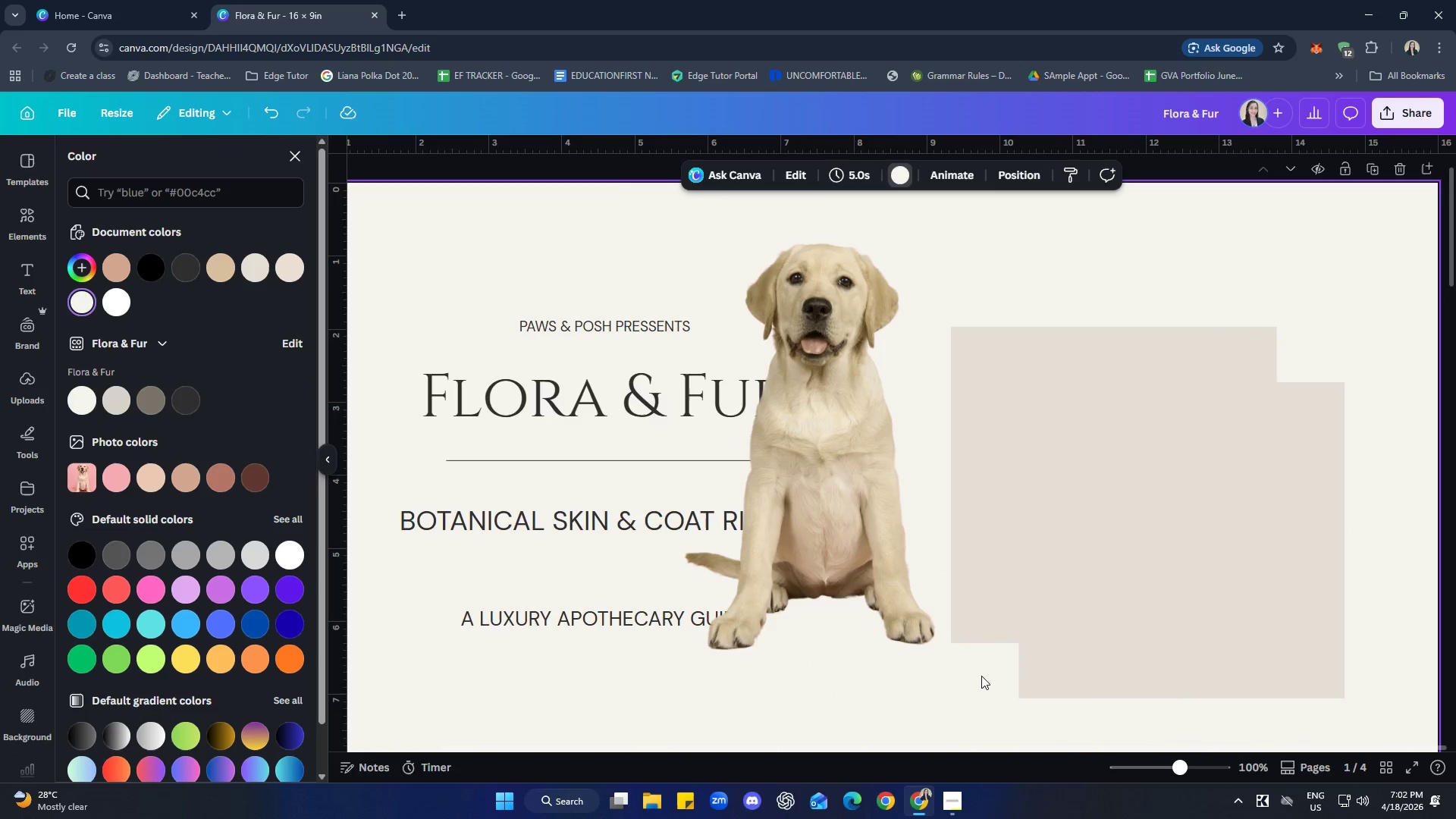 
key(Control+ControlLeft)
 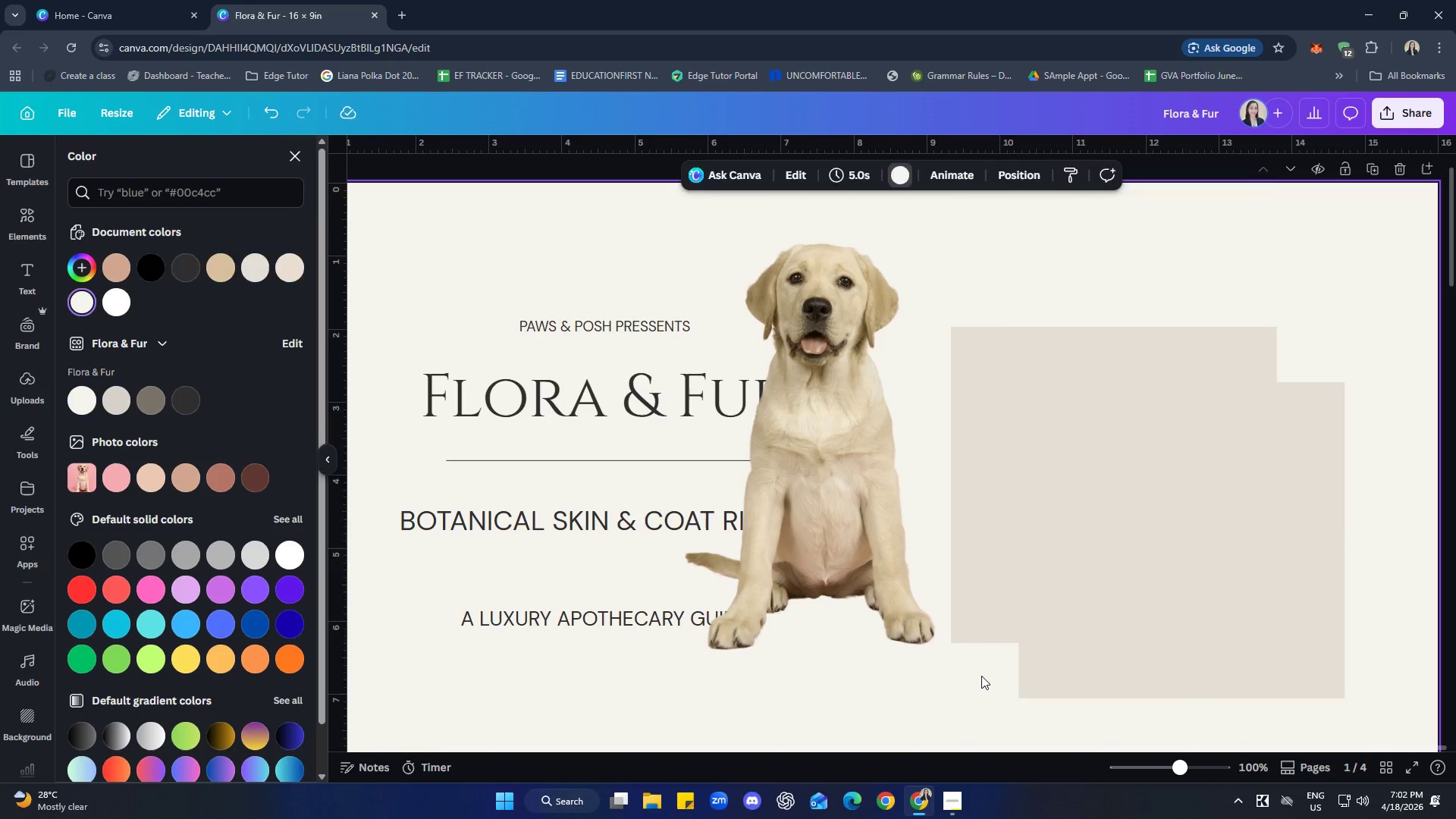 
key(Control+V)
 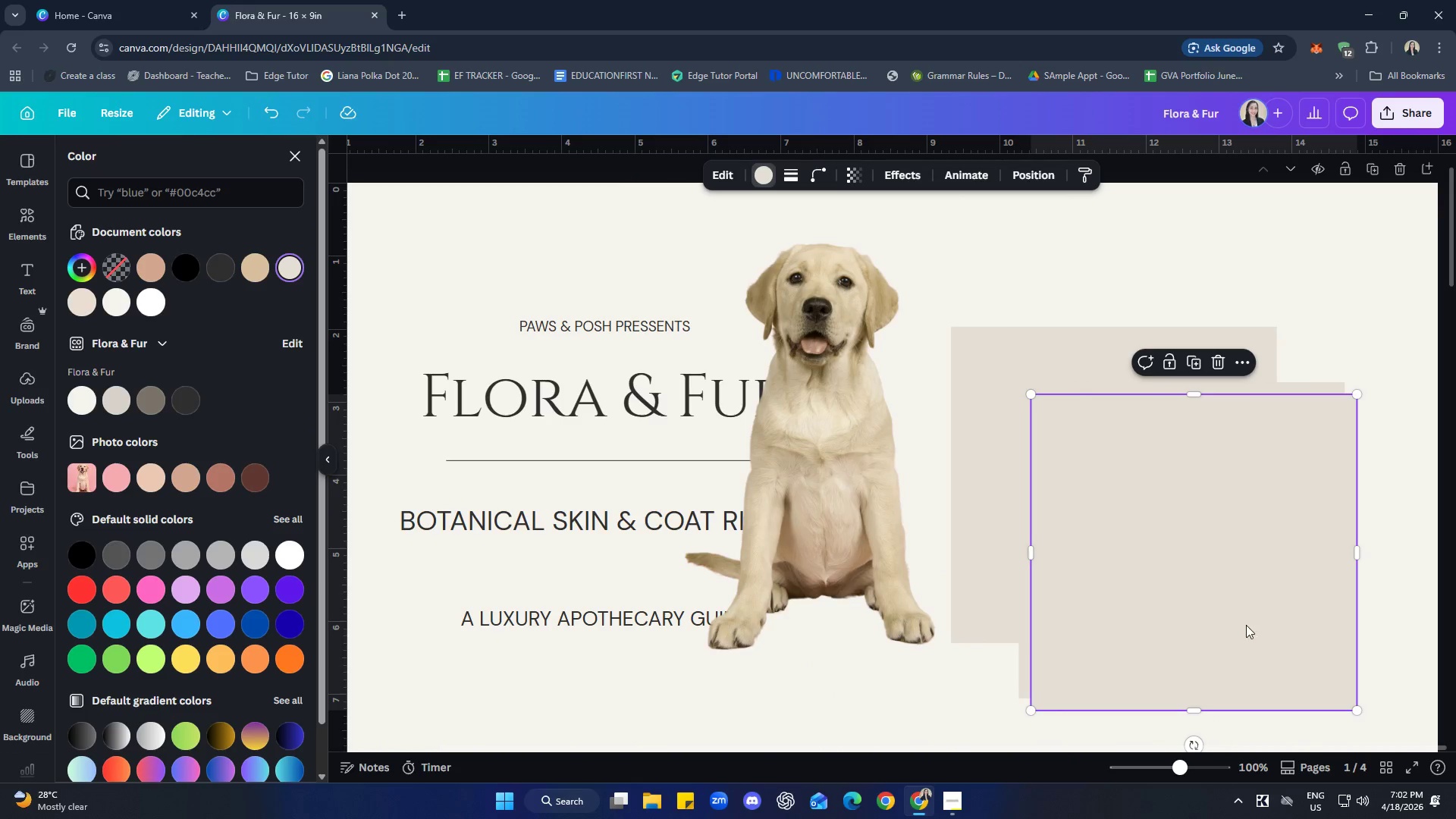 
left_click_drag(start_coordinate=[1247, 625], to_coordinate=[1197, 586])
 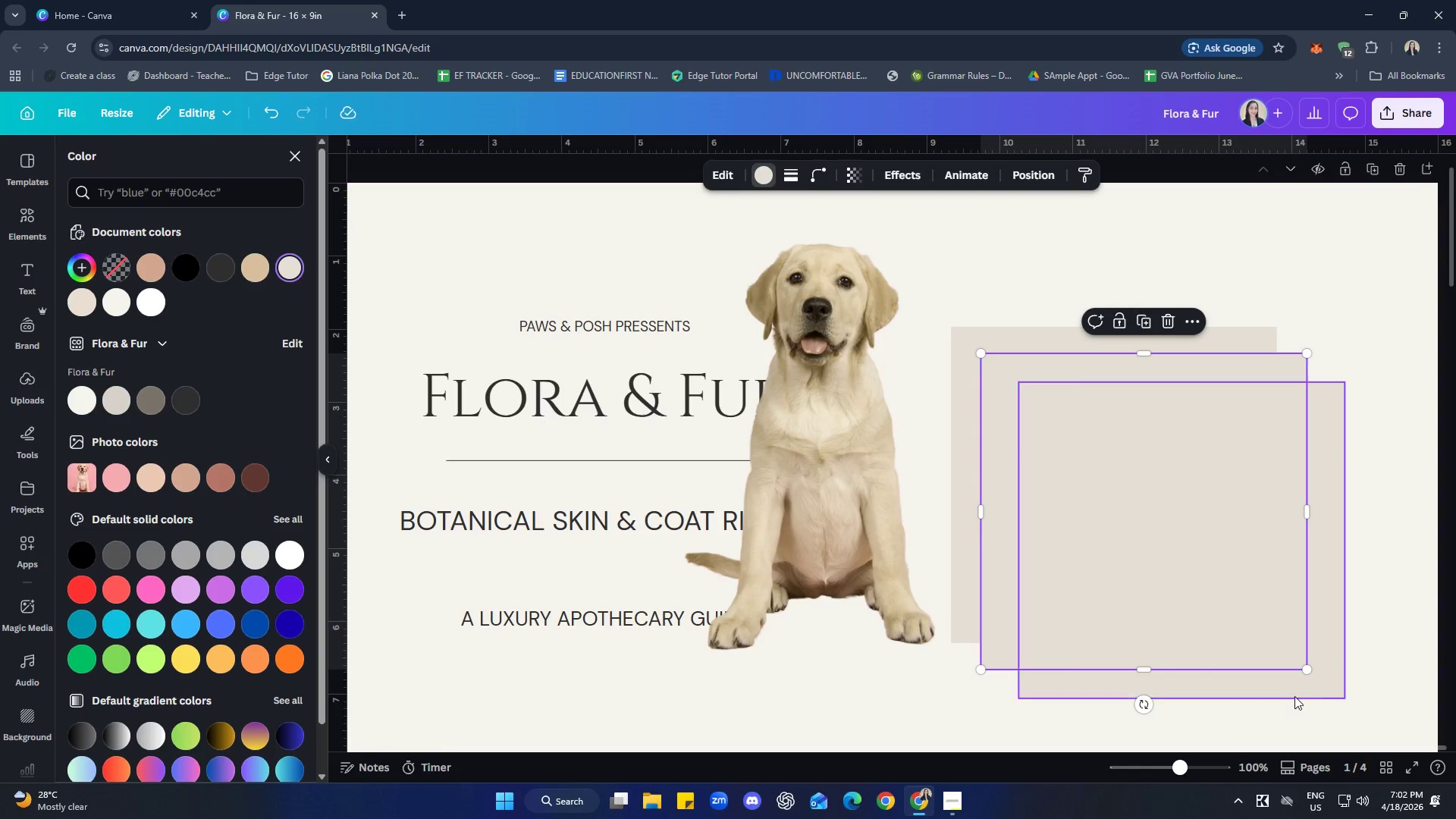 
left_click([1393, 624])
 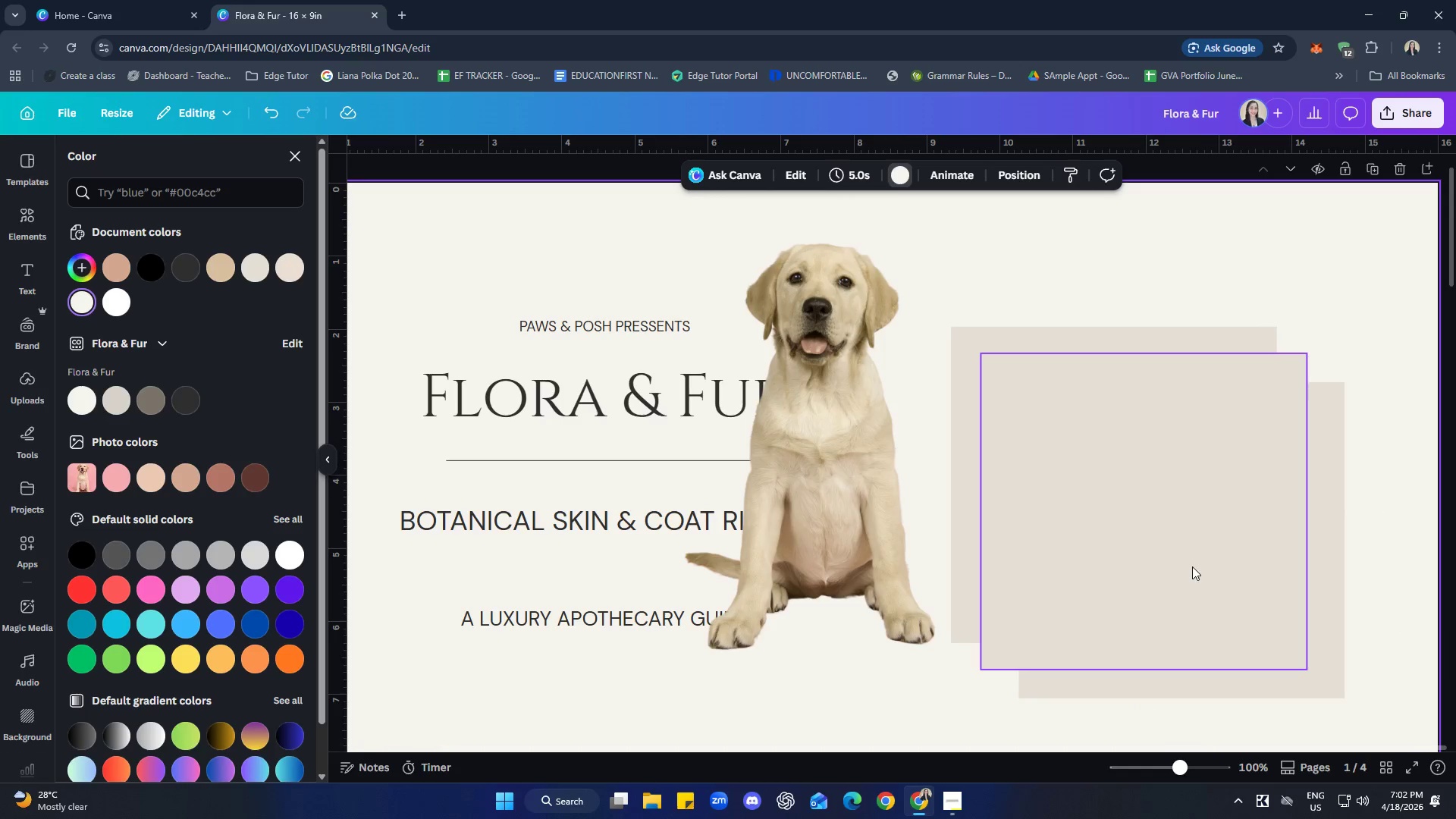 
left_click([1205, 573])
 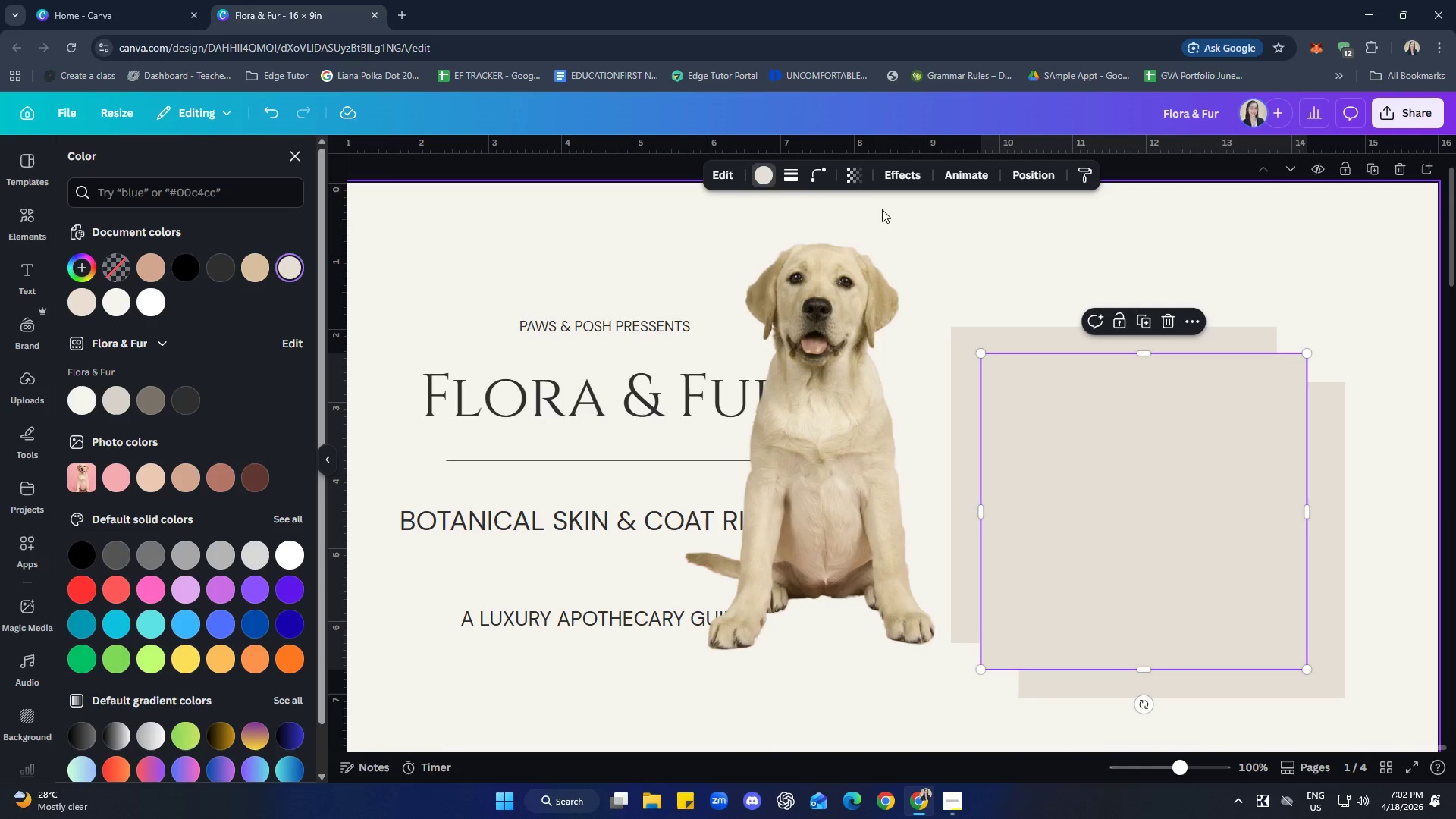 
left_click([857, 180])
 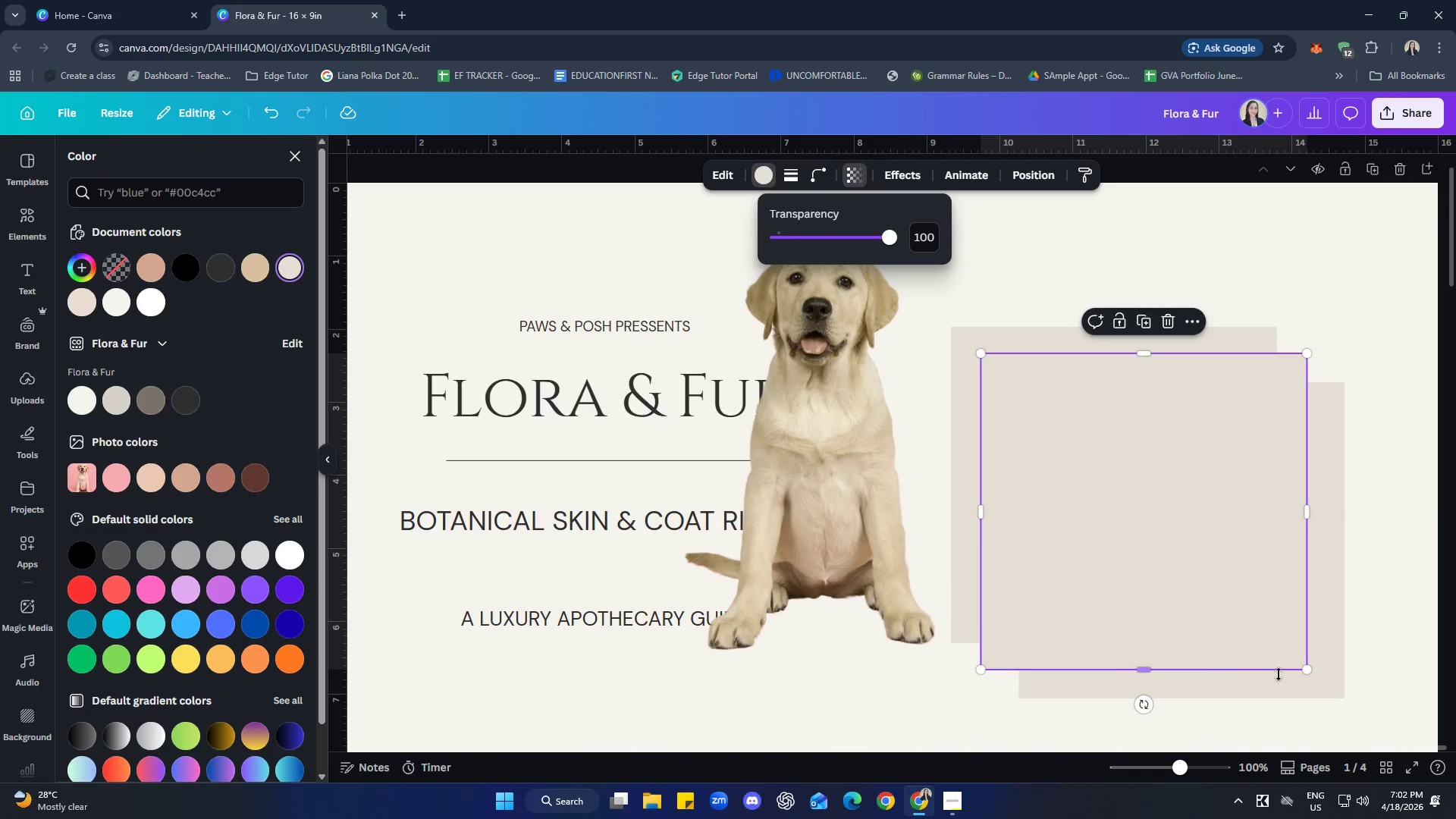 
left_click([1339, 664])
 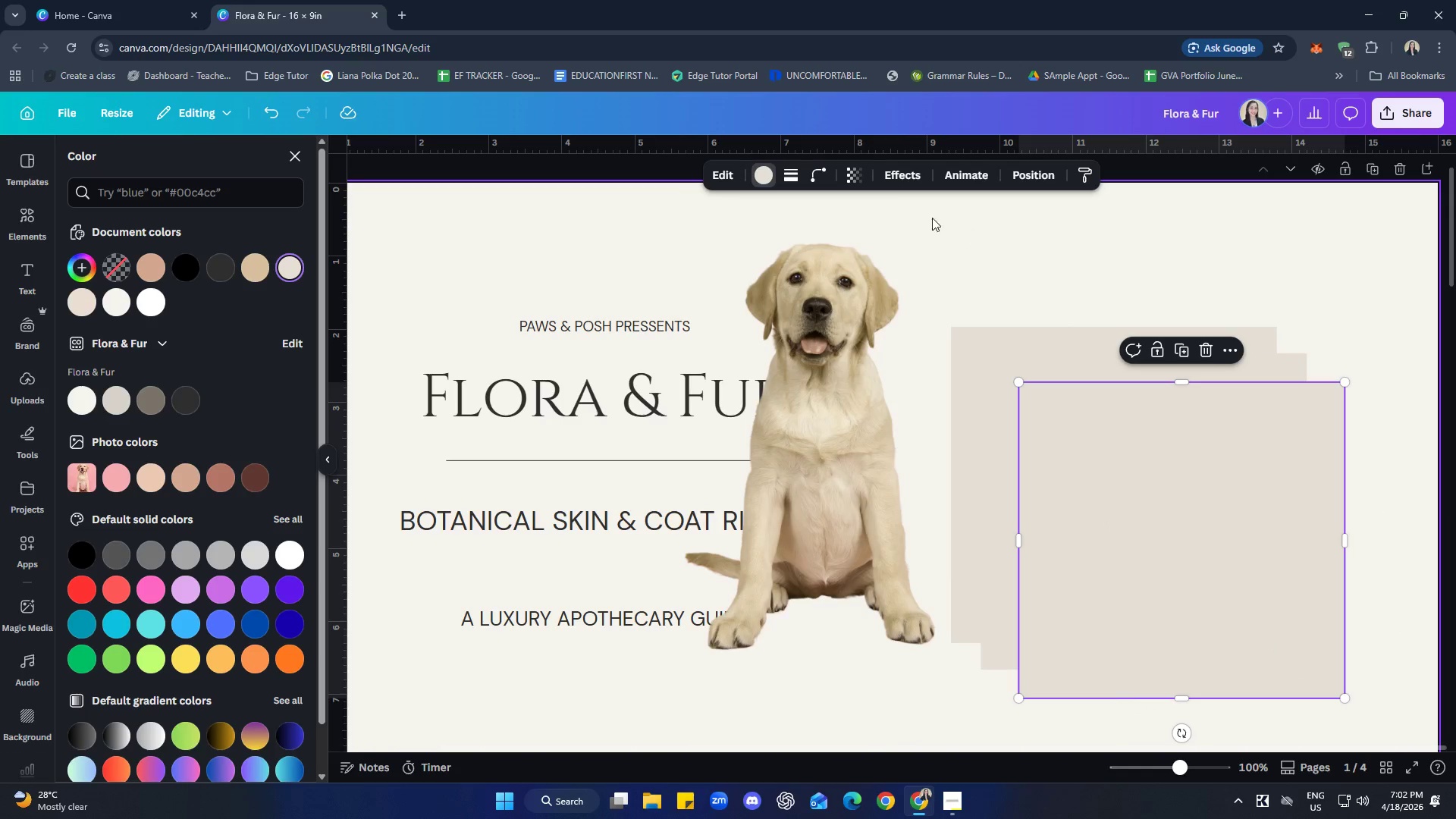 
left_click([855, 179])
 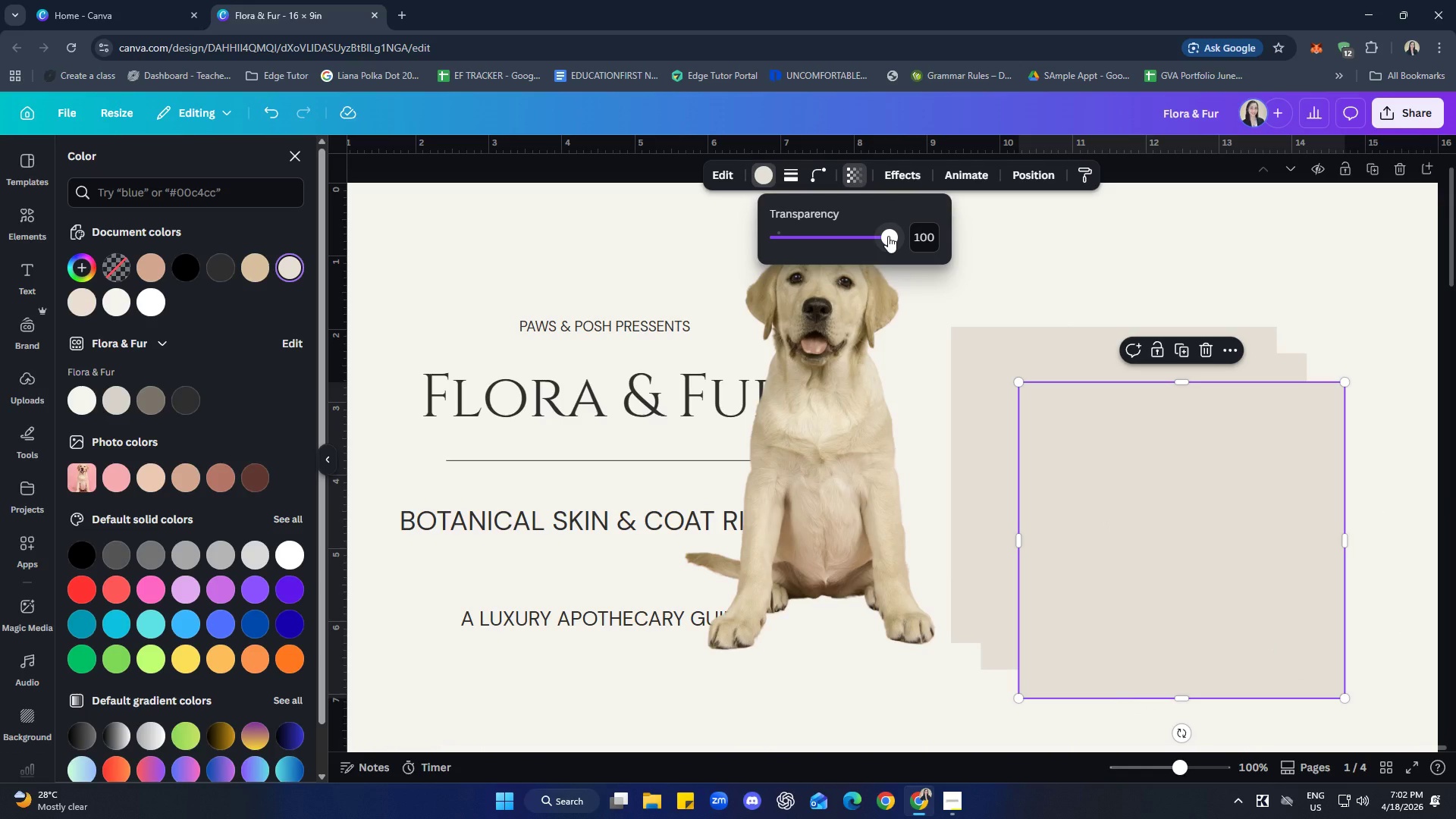 
left_click_drag(start_coordinate=[888, 236], to_coordinate=[864, 234])
 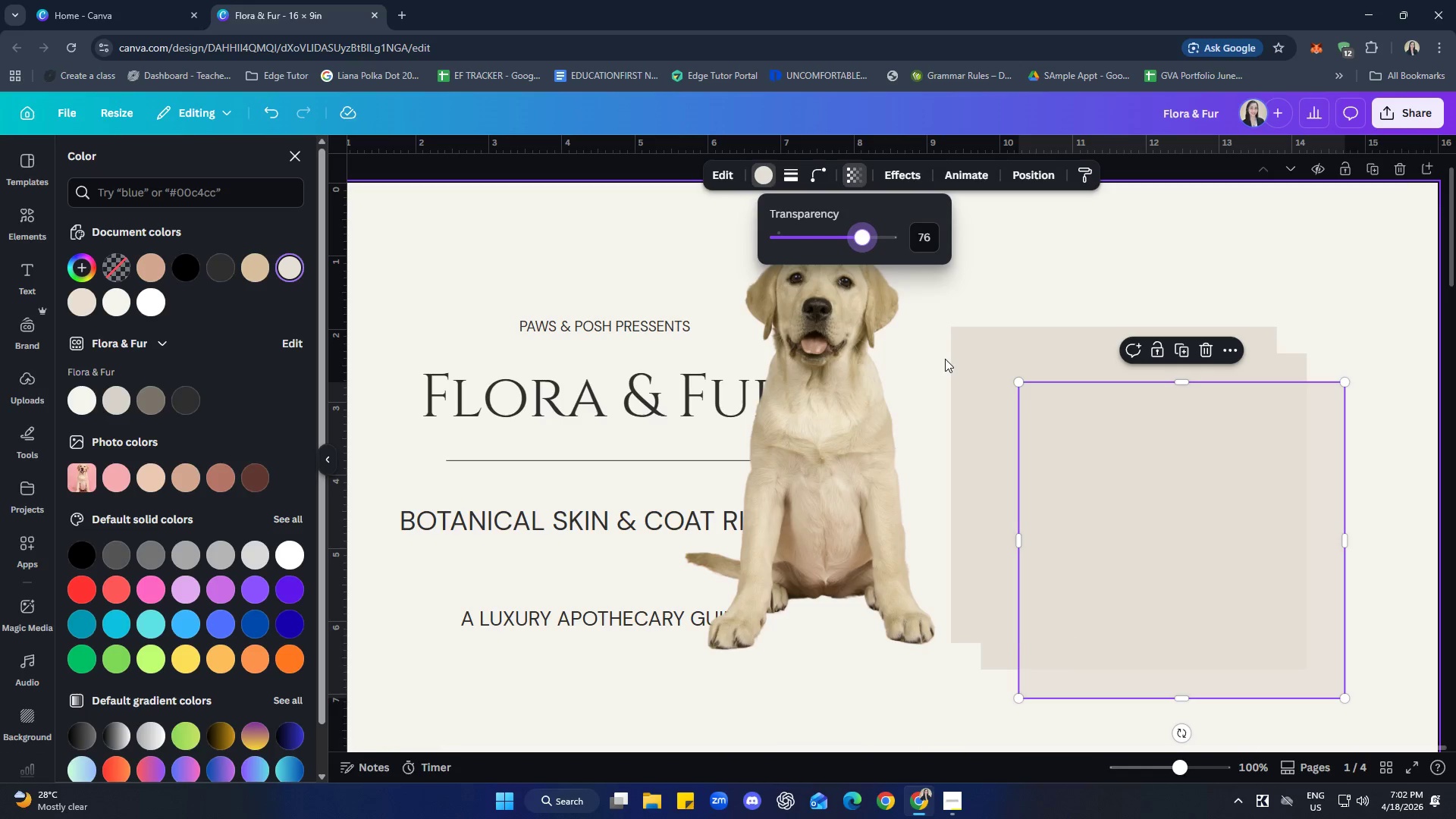 
left_click([961, 356])
 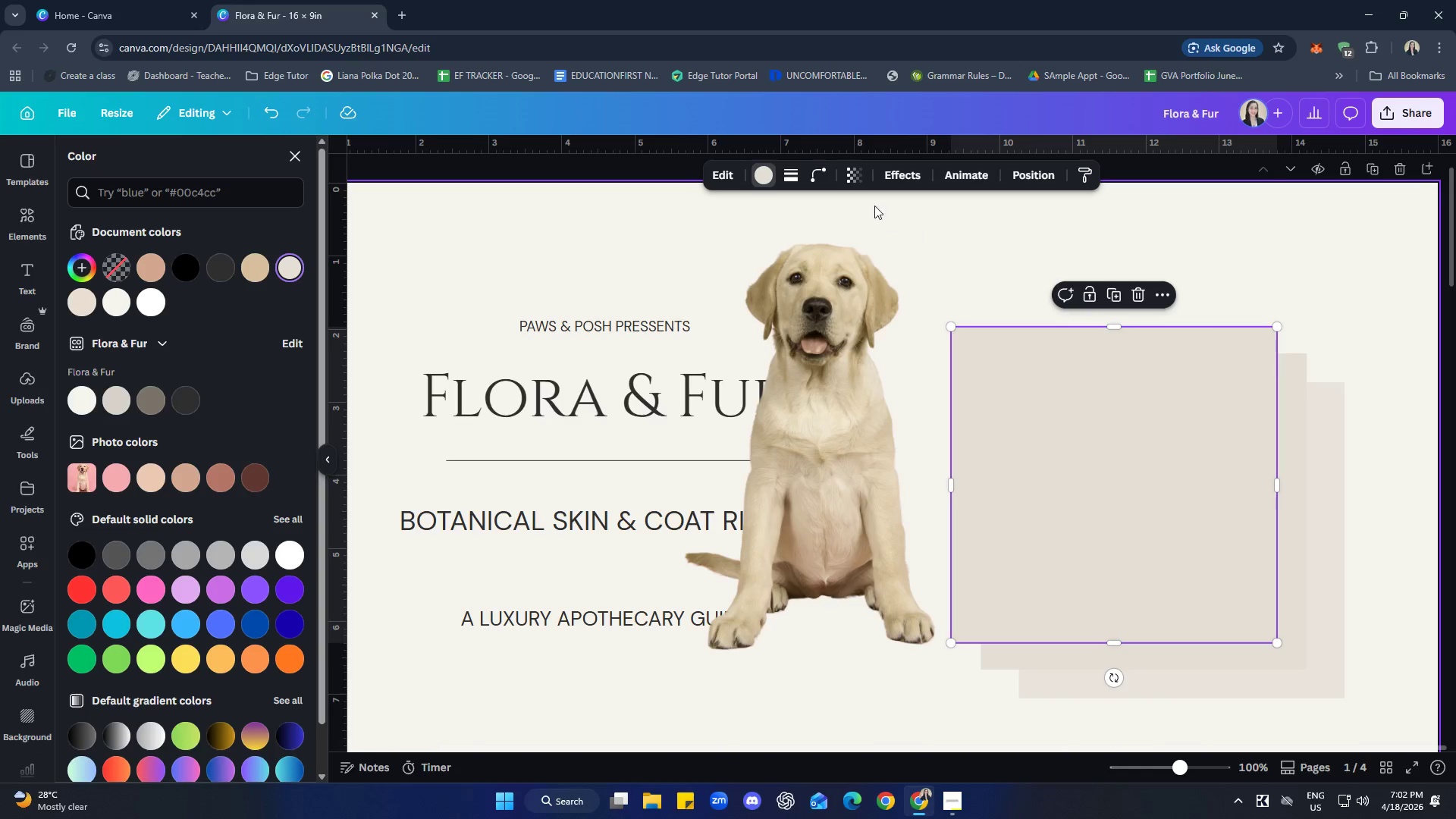 
left_click([857, 189])
 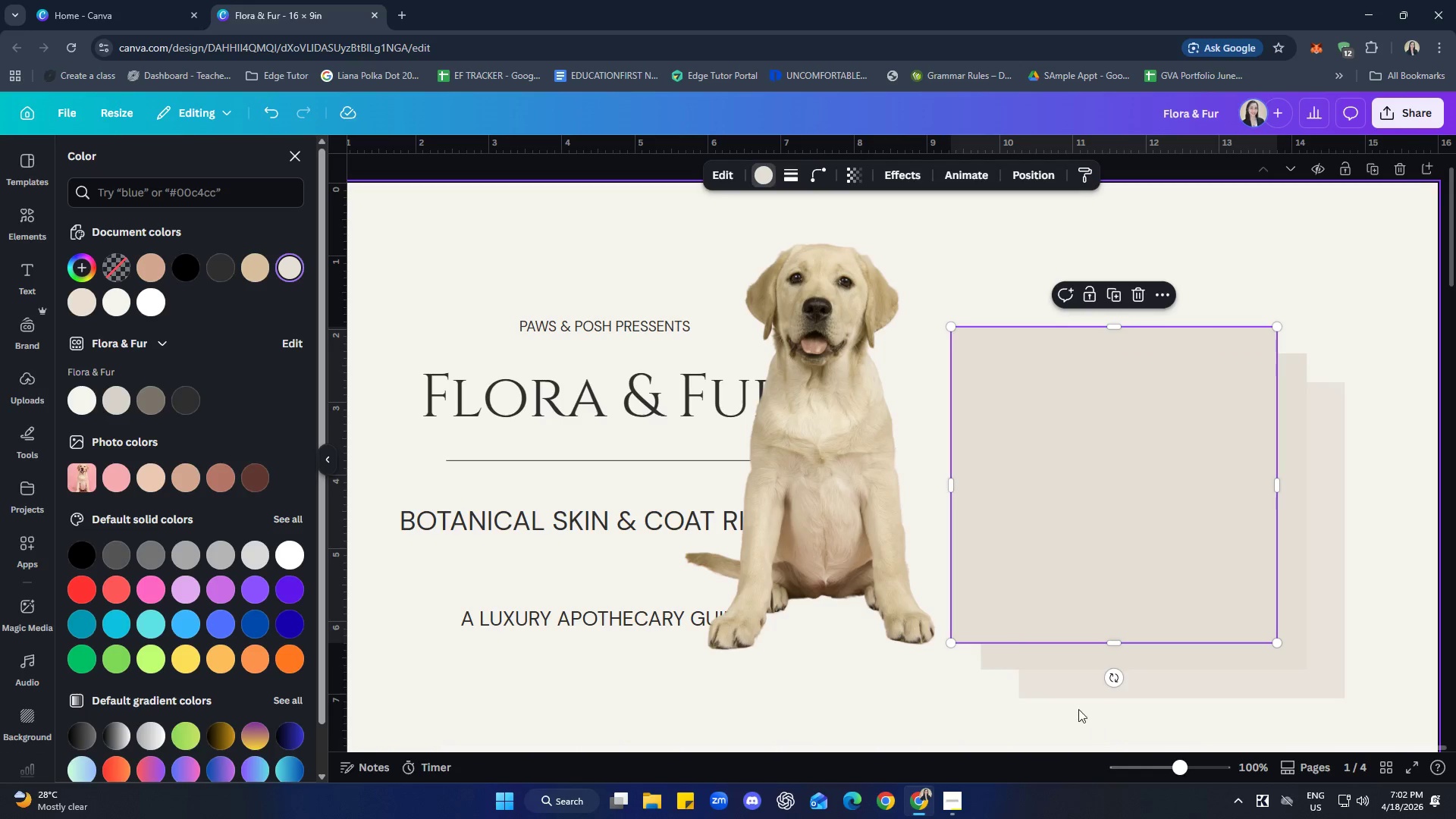 
left_click([1061, 687])
 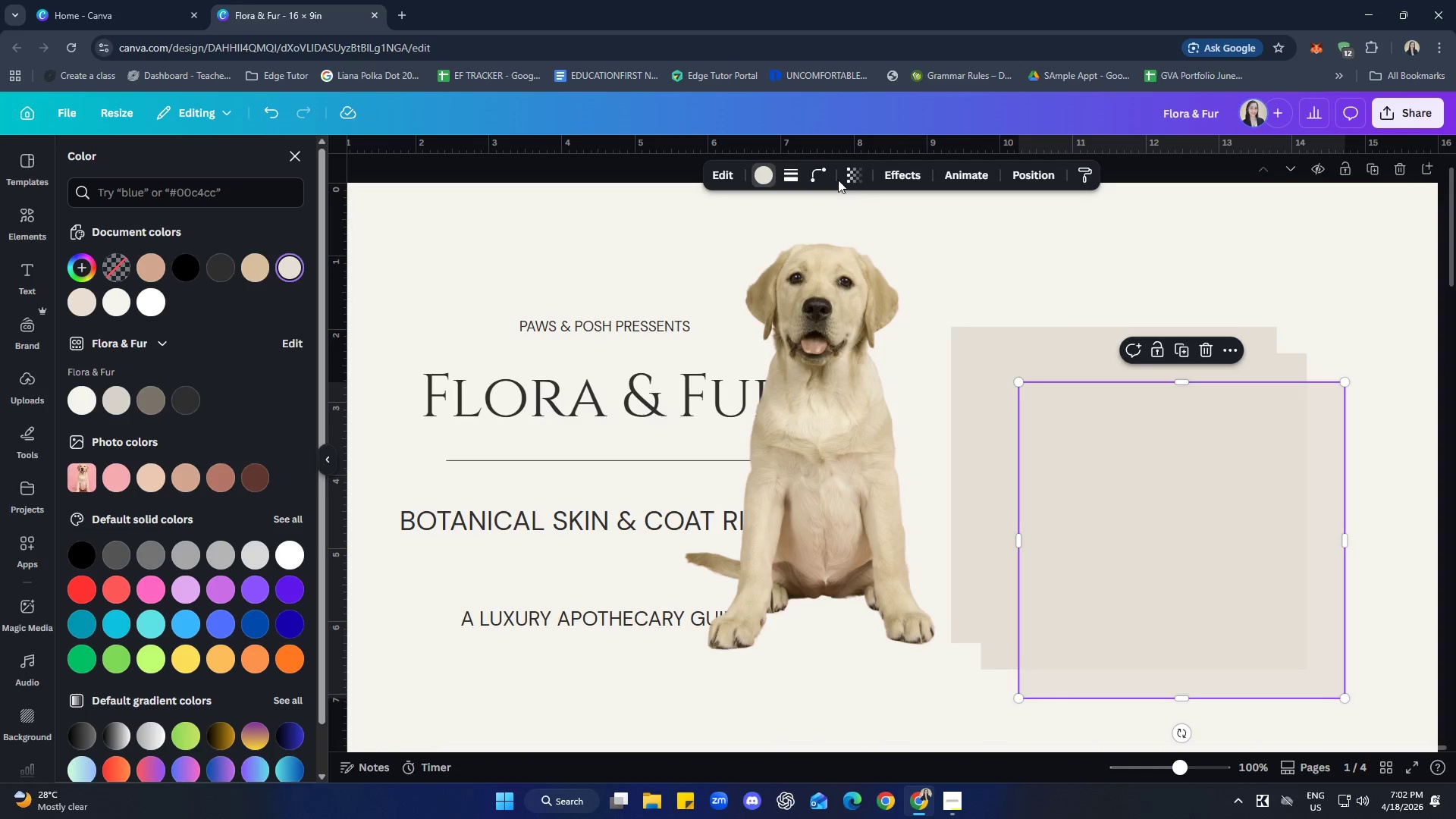 
left_click([852, 171])
 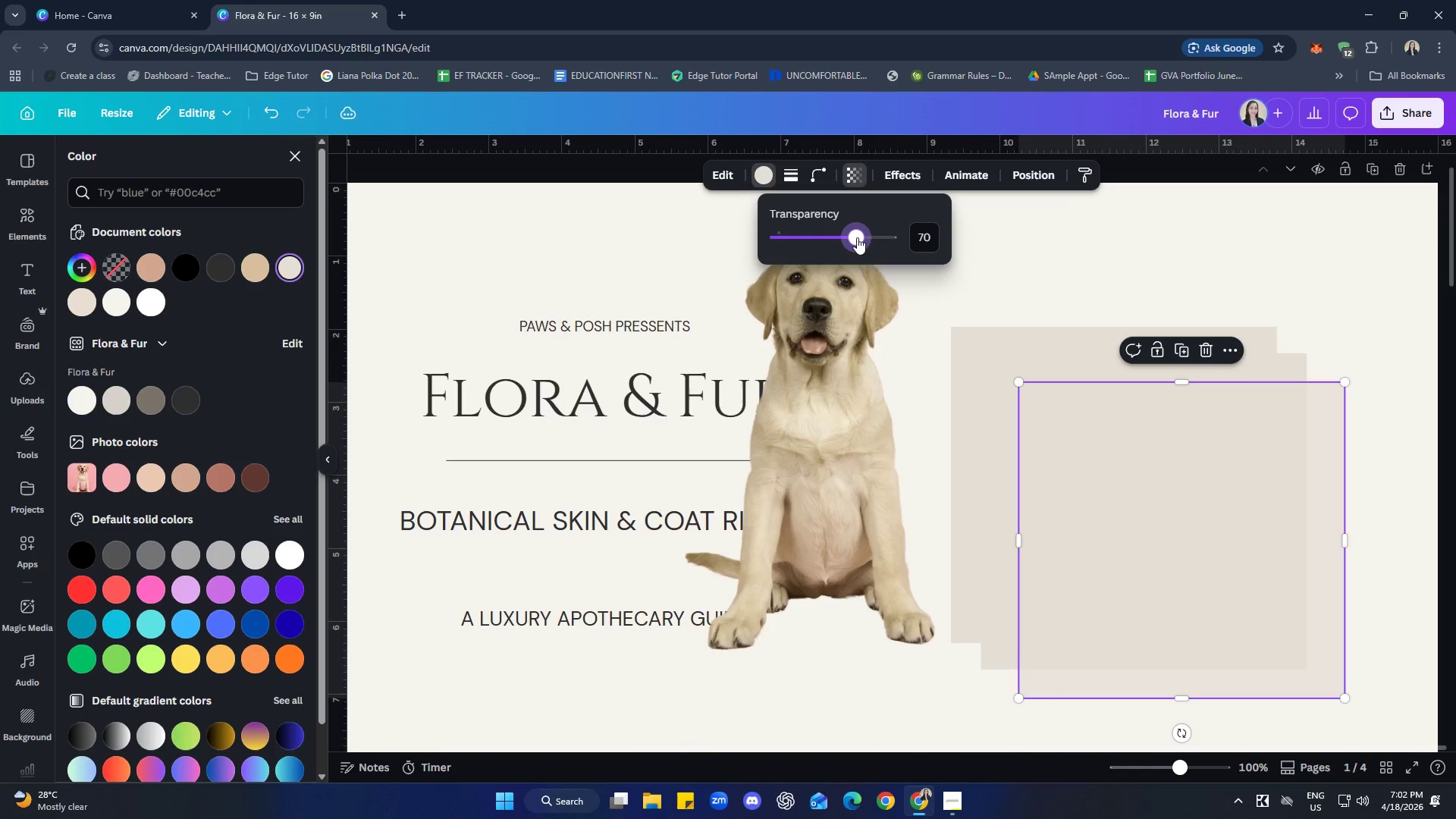 
left_click([978, 342])
 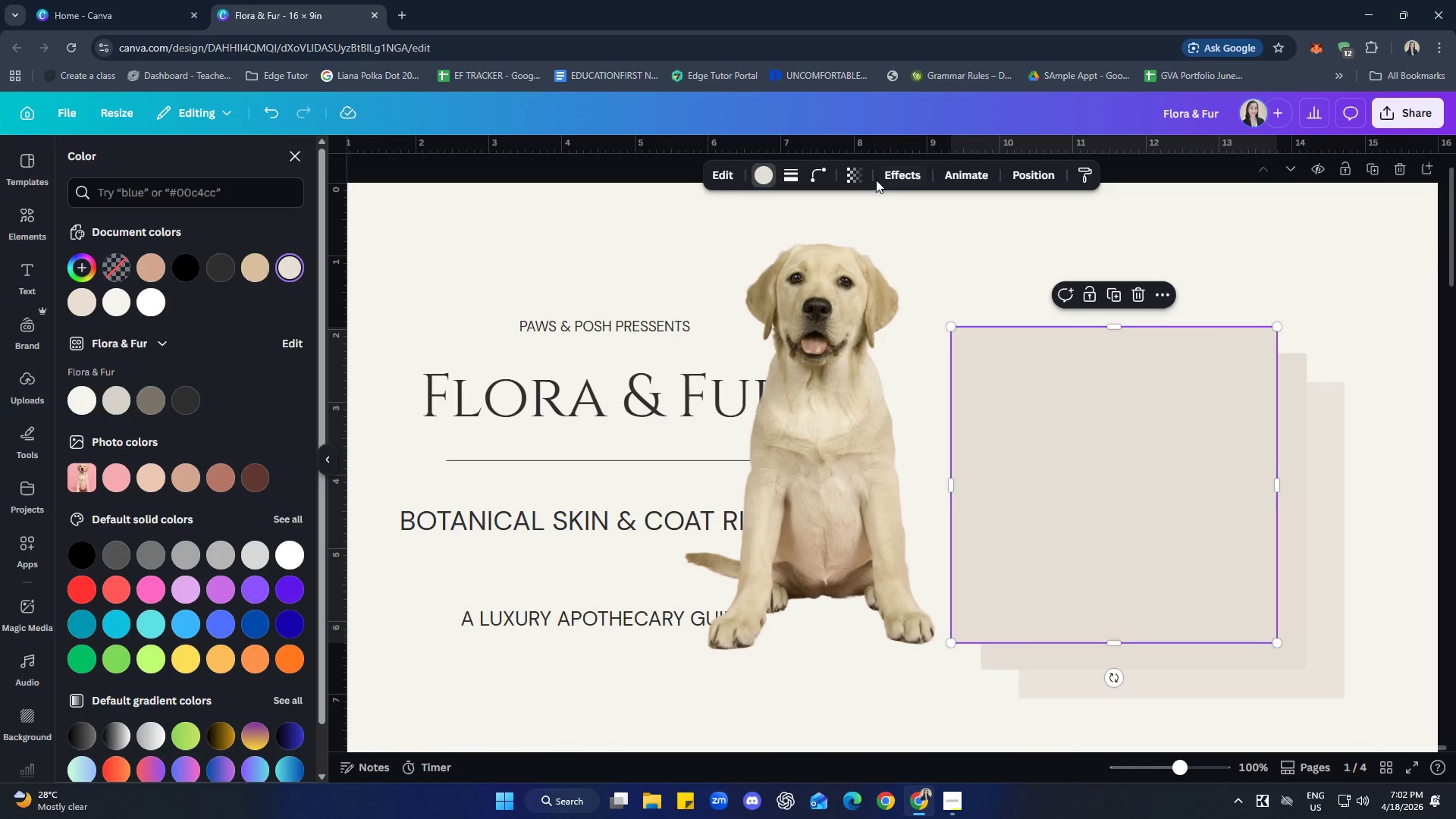 
left_click([861, 171])
 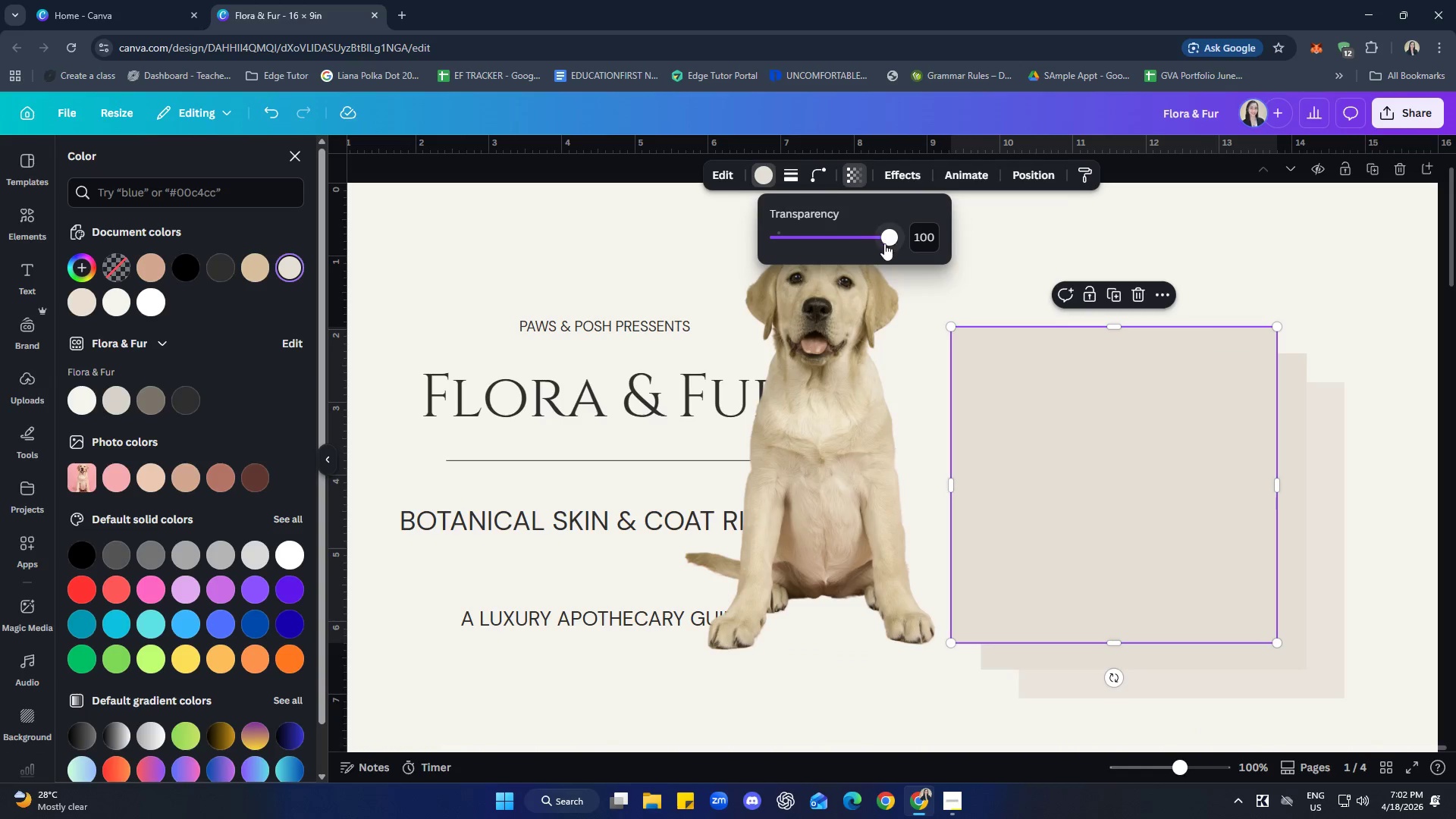 
left_click_drag(start_coordinate=[886, 243], to_coordinate=[856, 236])
 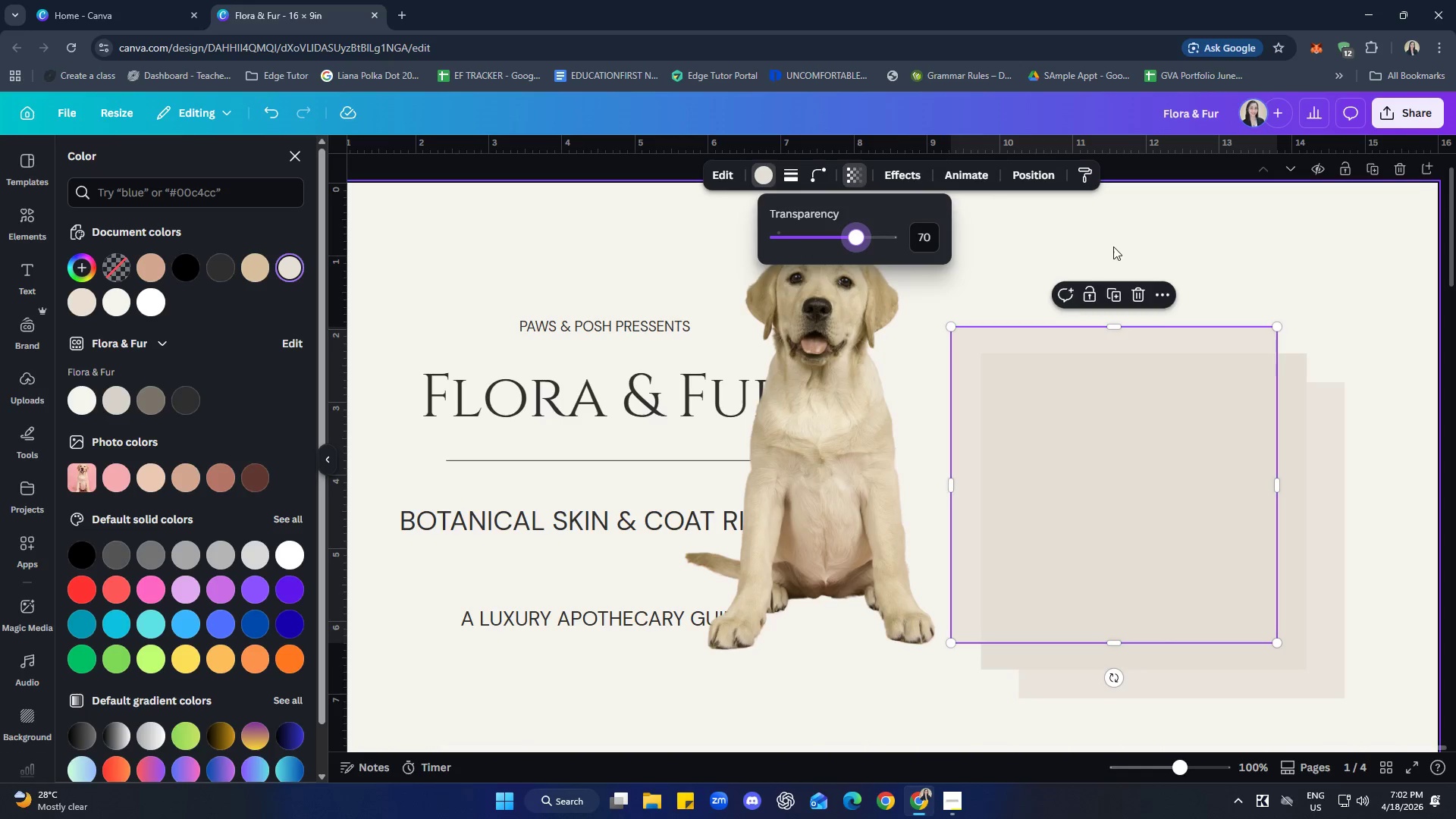 
left_click([1113, 244])
 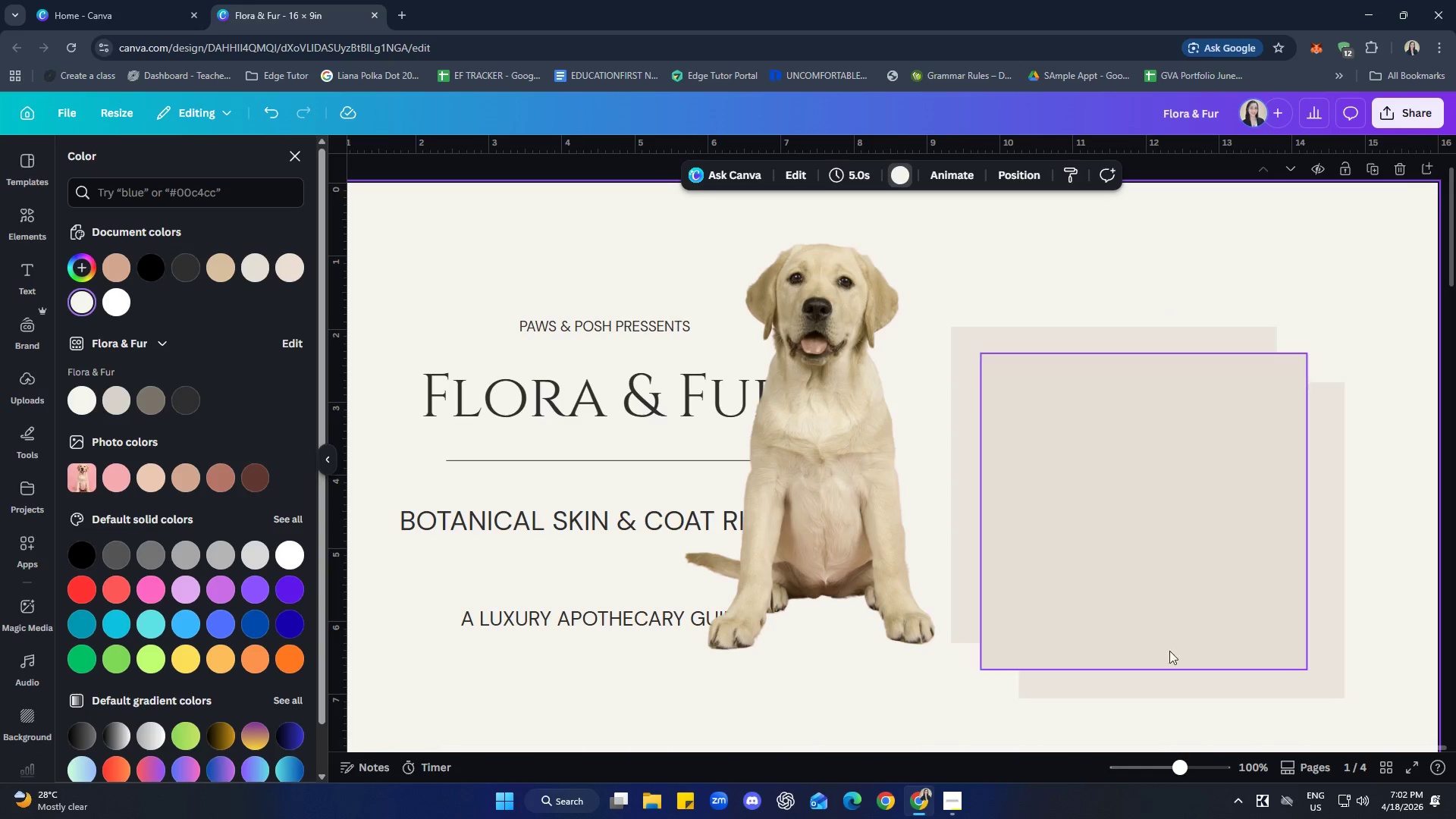 
left_click([1090, 557])
 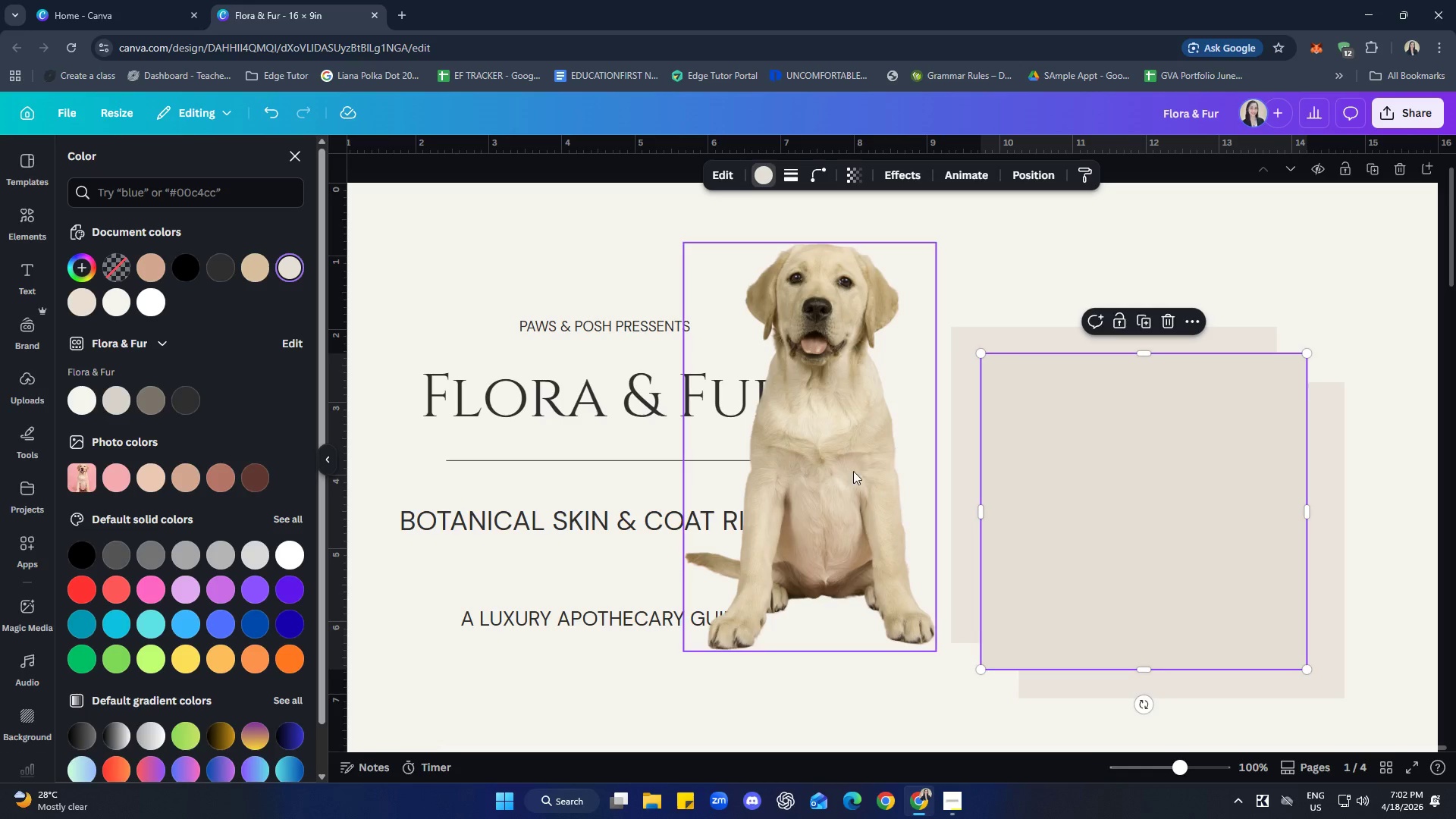 
left_click_drag(start_coordinate=[841, 436], to_coordinate=[912, 480])
 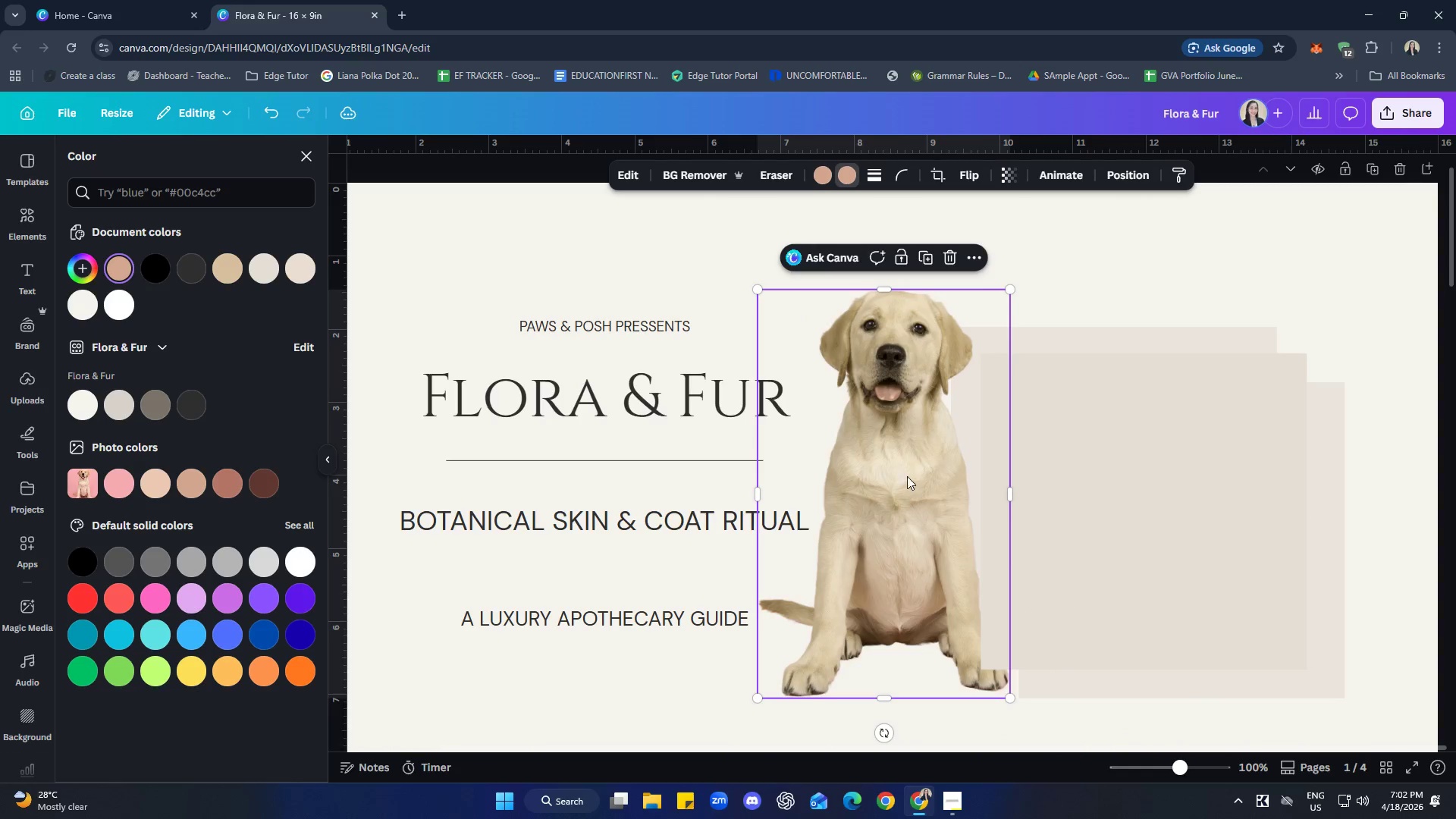 
right_click([899, 469])
 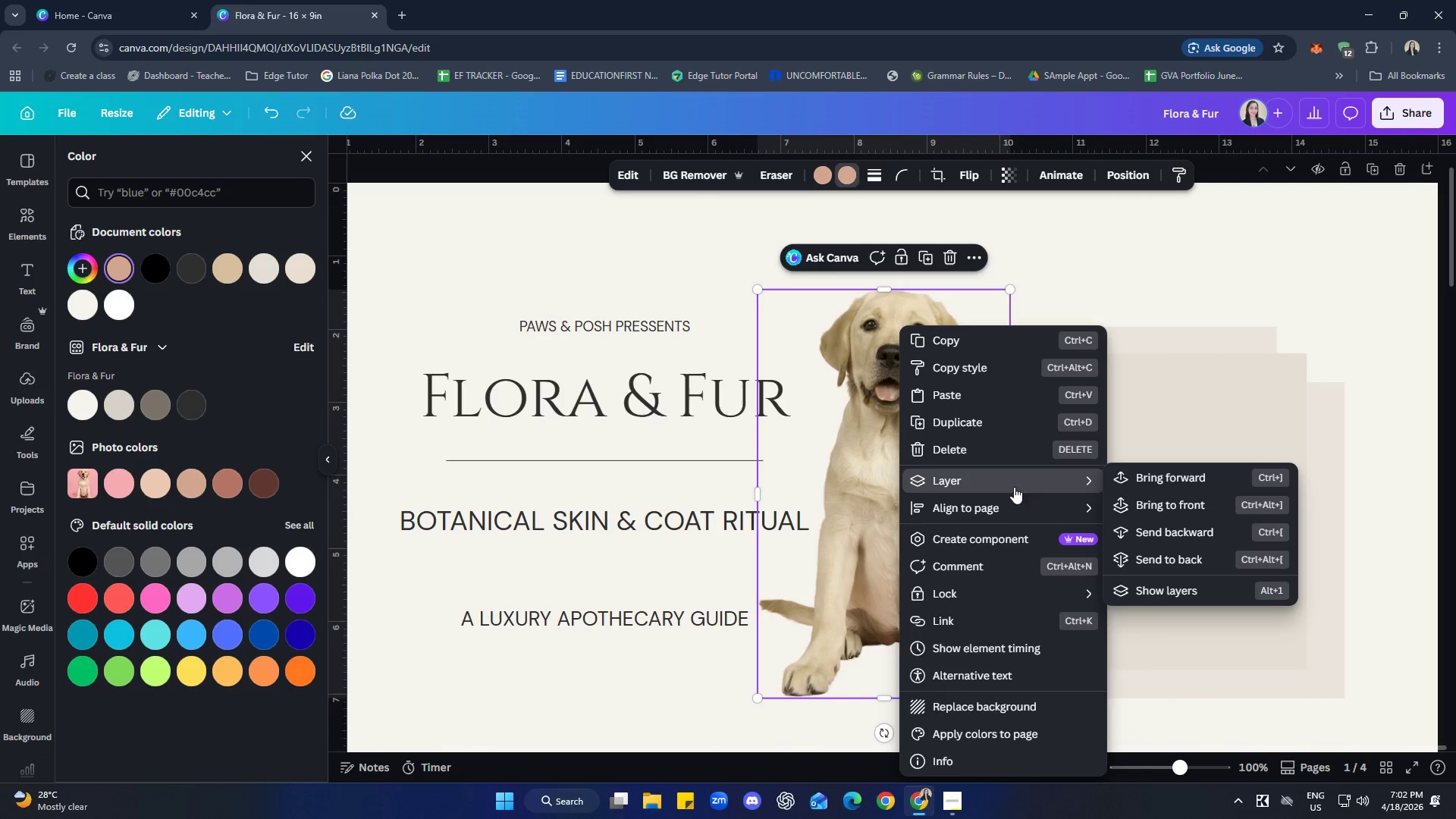 
left_click([1160, 482])
 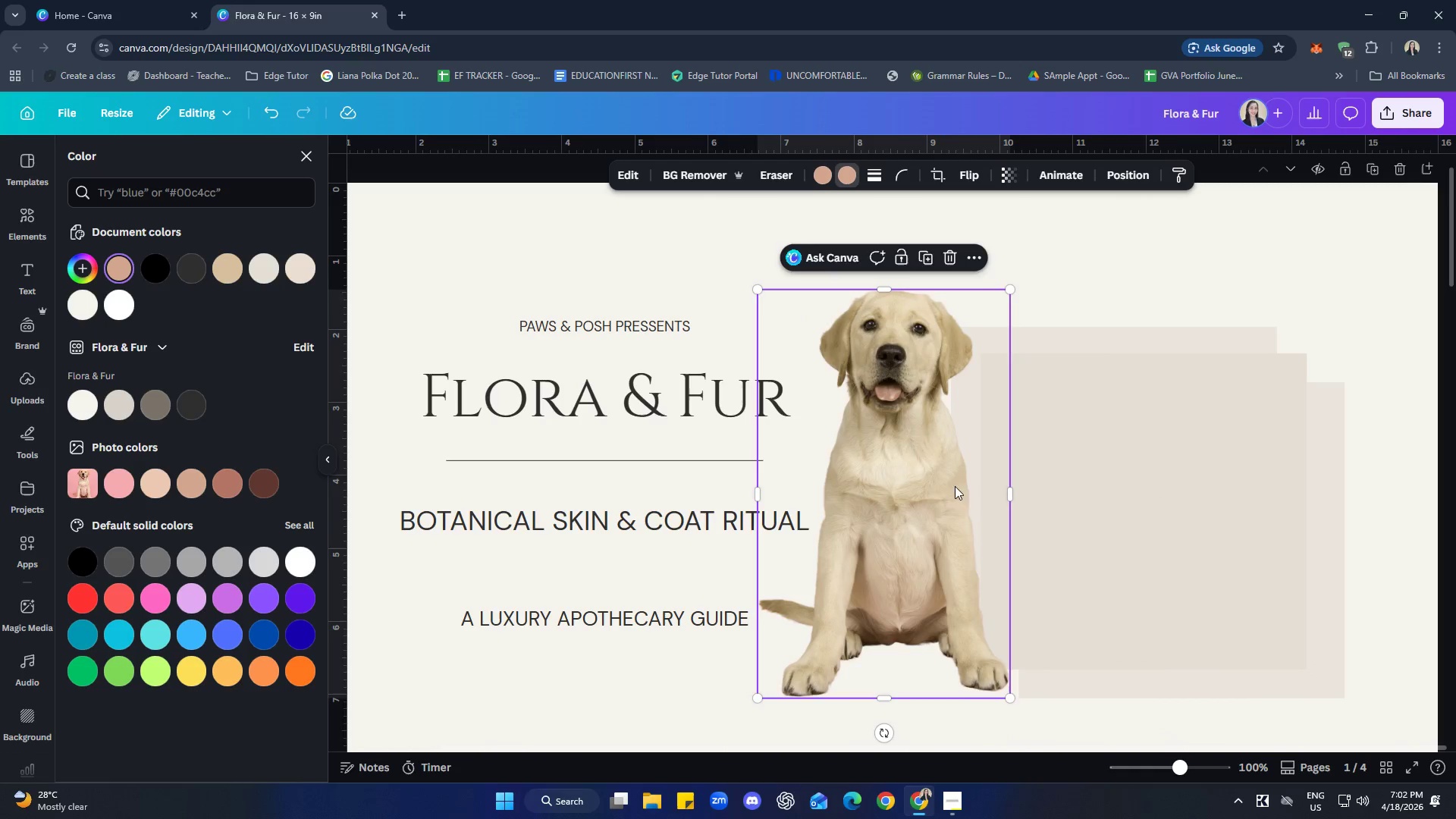 
left_click_drag(start_coordinate=[912, 458], to_coordinate=[1169, 558])
 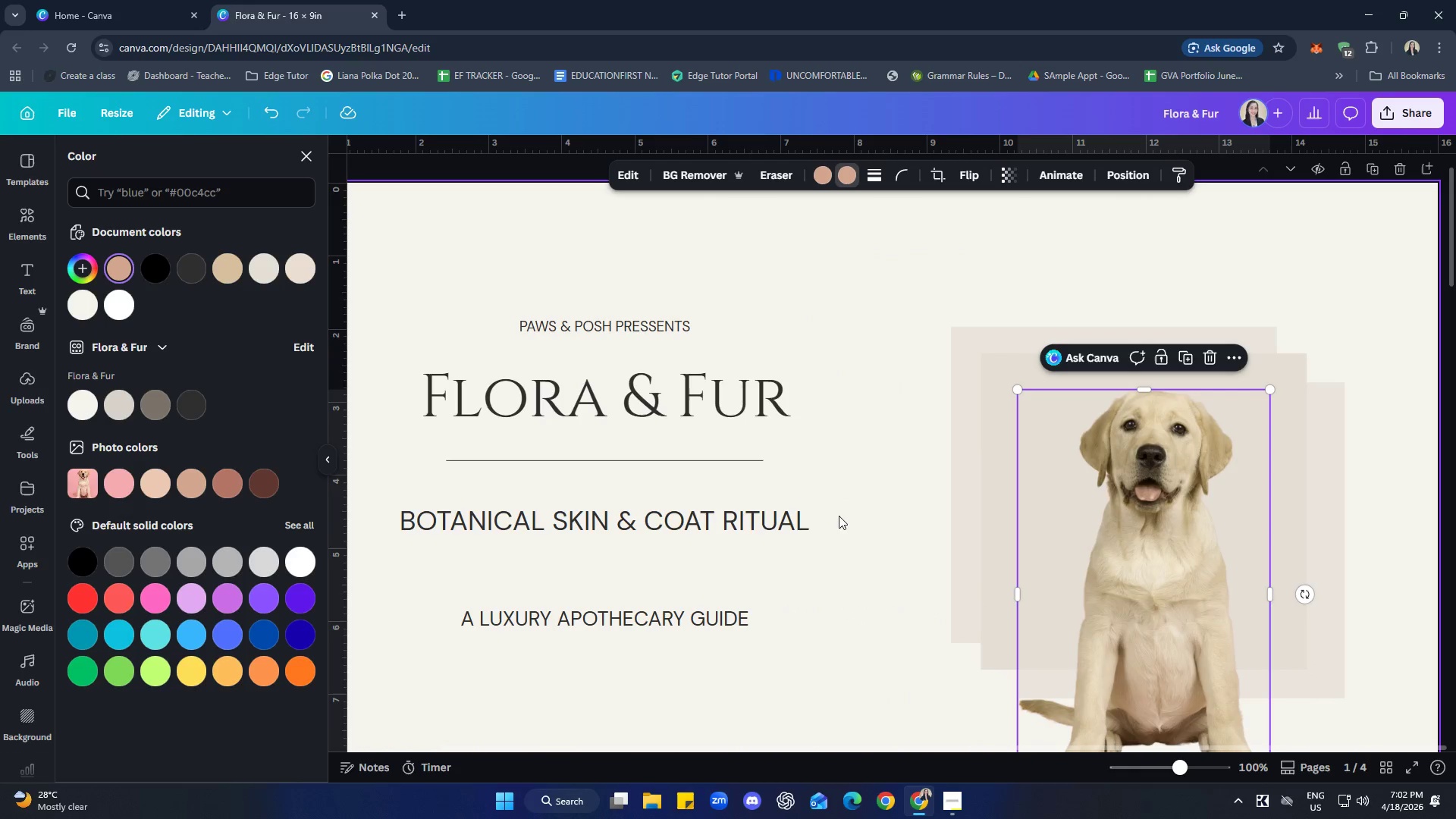 
left_click([838, 515])
 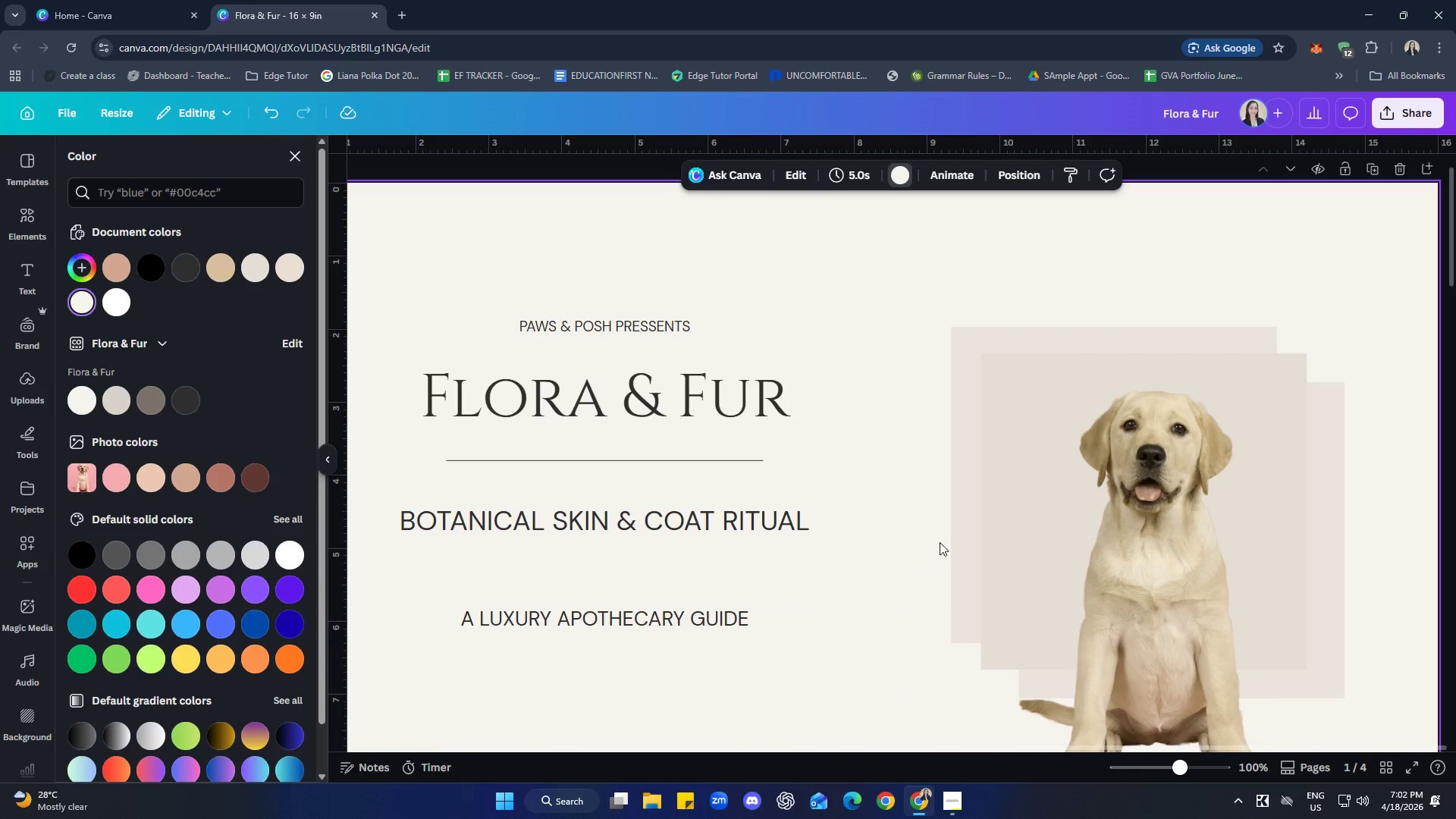 
scroll: coordinate [968, 517], scroll_direction: down, amount: 2.0
 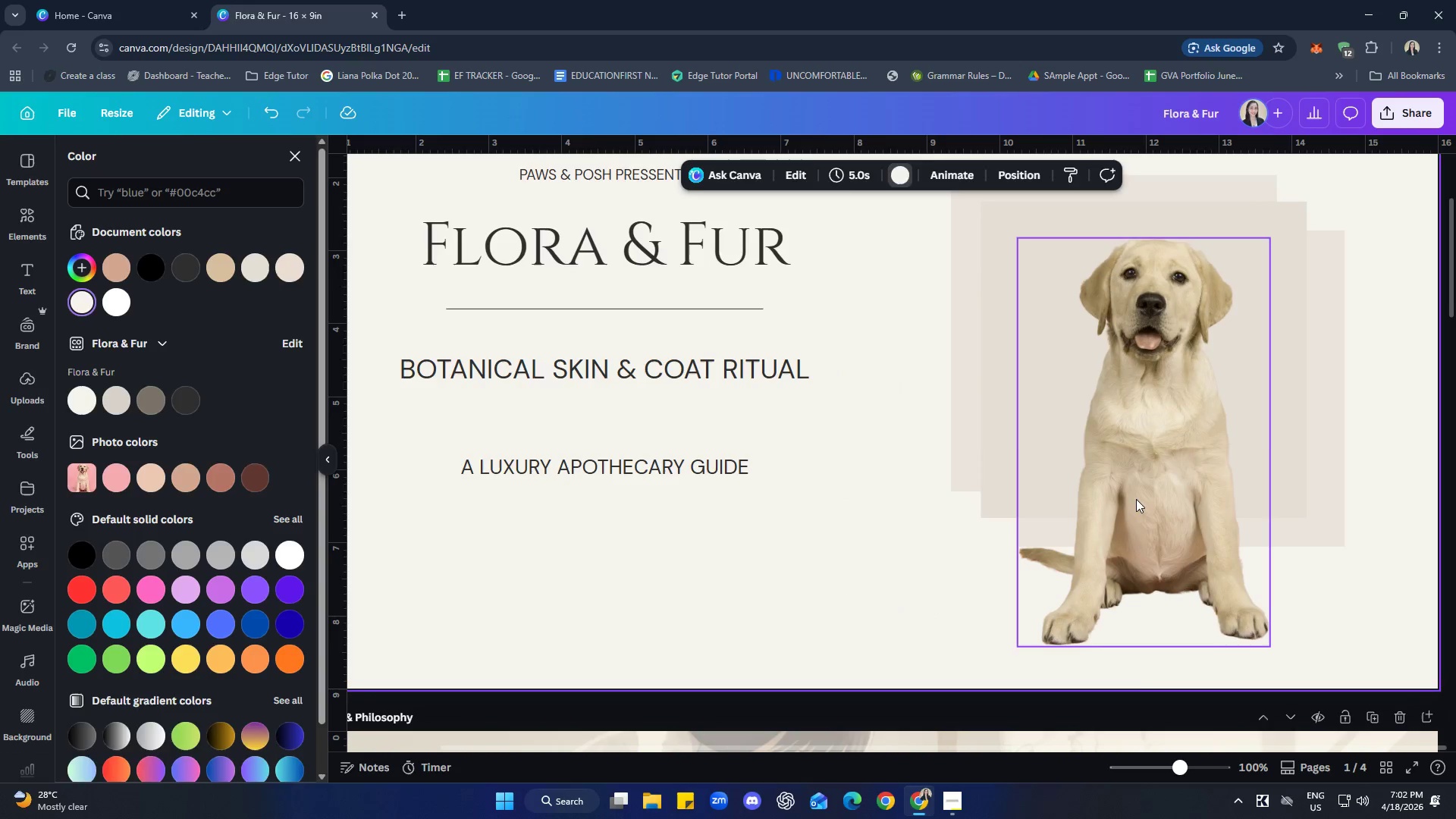 
left_click_drag(start_coordinate=[1135, 495], to_coordinate=[1125, 516])
 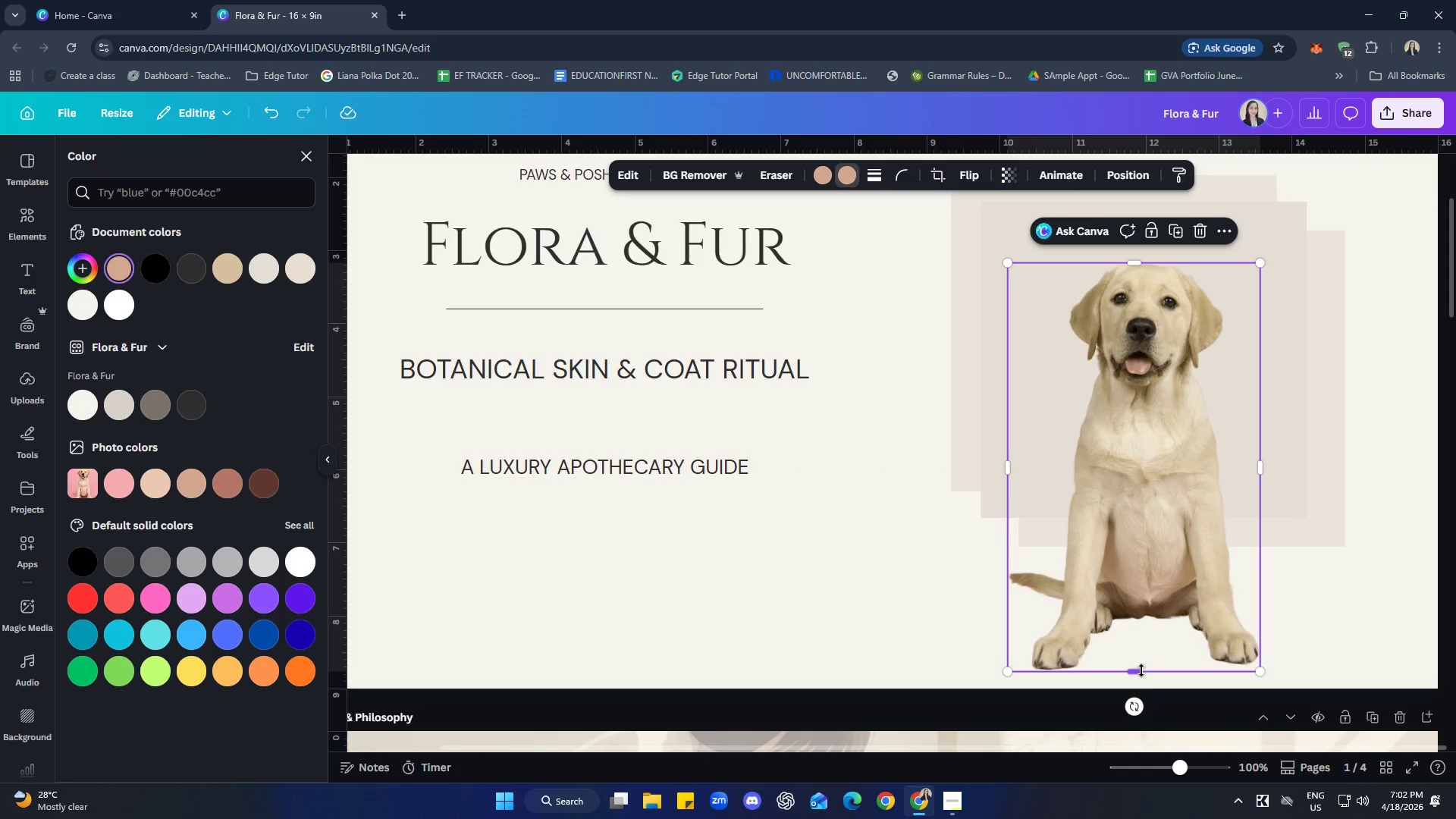 
left_click_drag(start_coordinate=[1140, 670], to_coordinate=[1144, 472])
 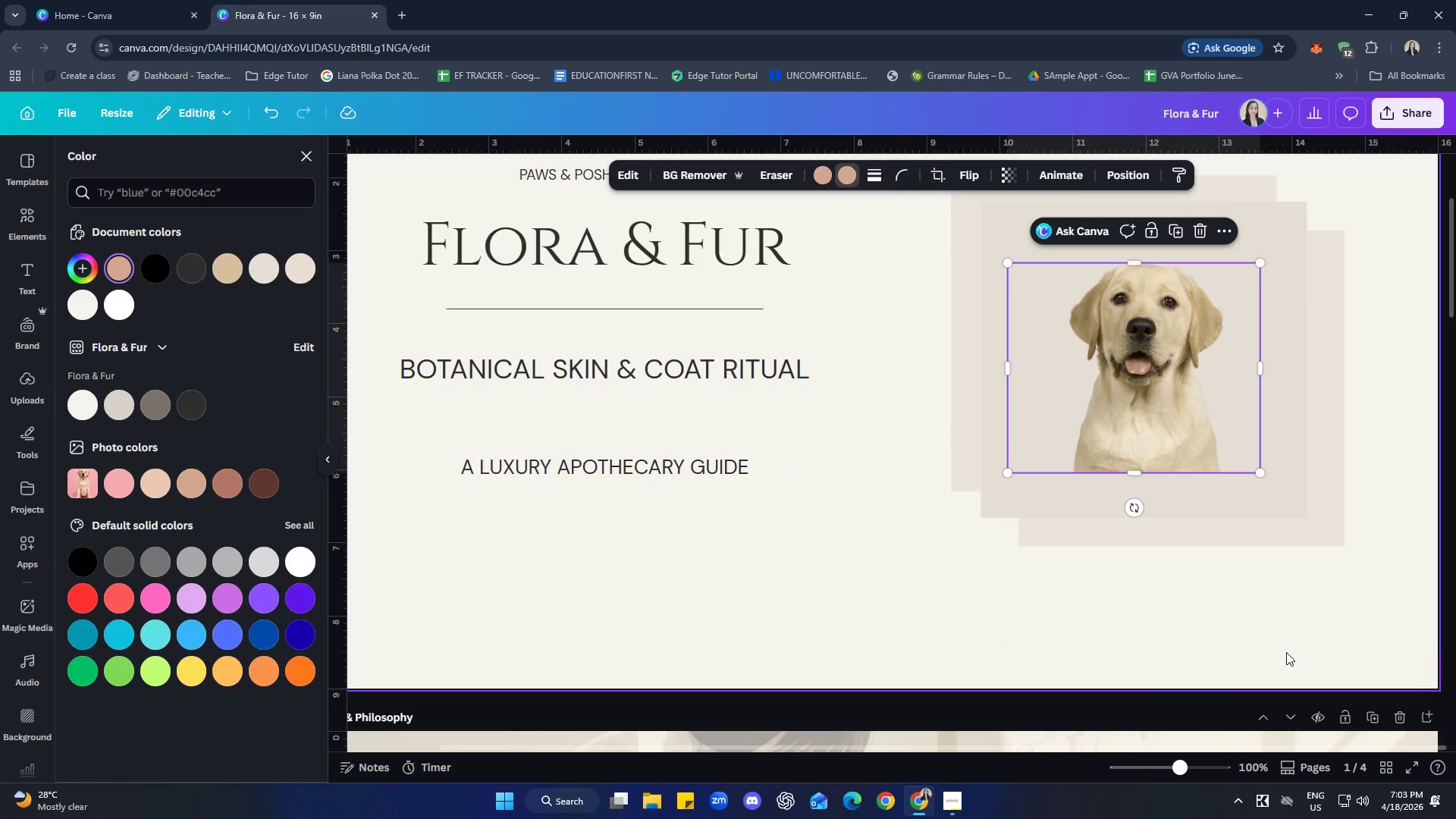 
left_click([1286, 652])
 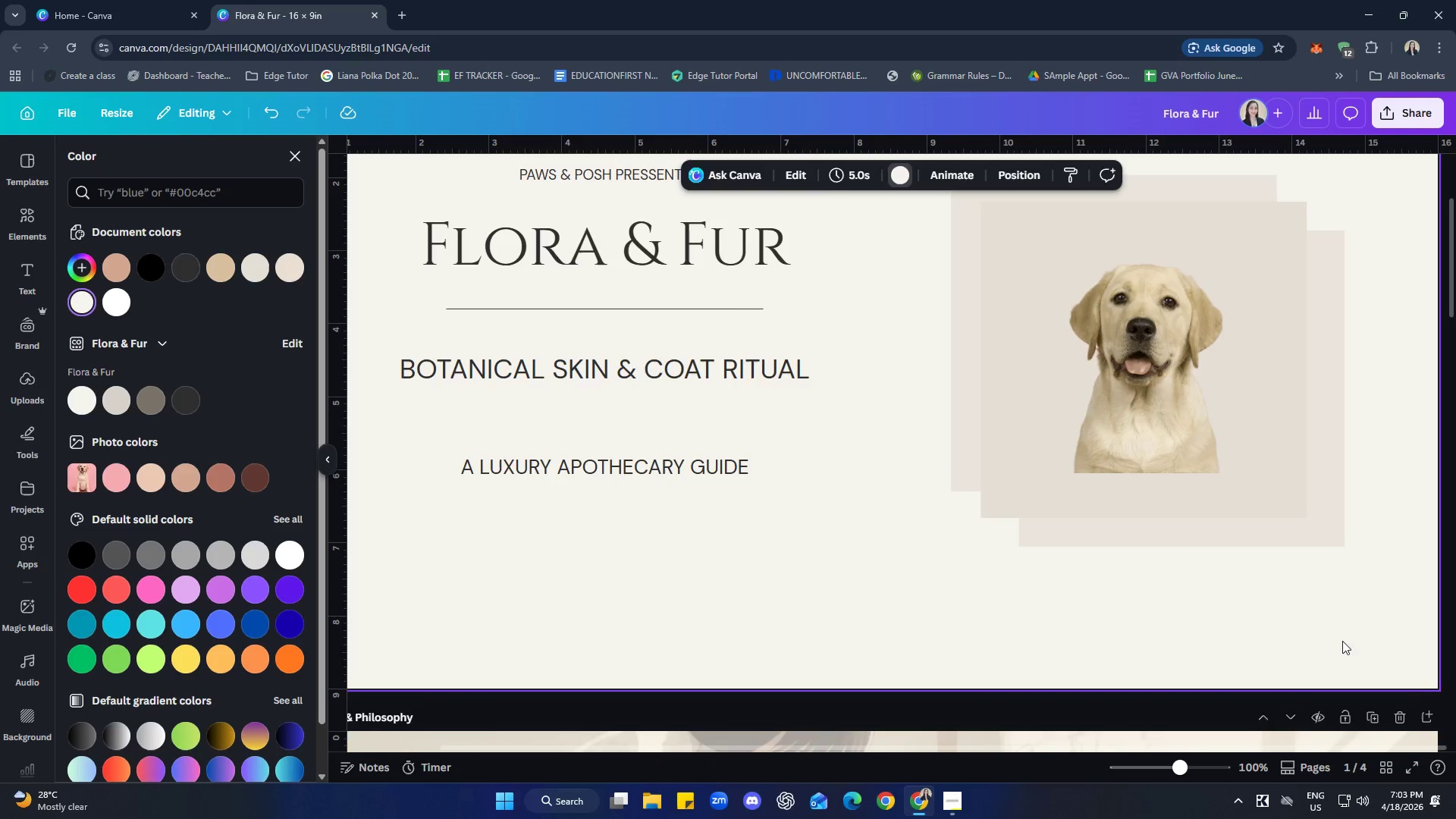 
scroll: coordinate [1344, 648], scroll_direction: up, amount: 1.0
 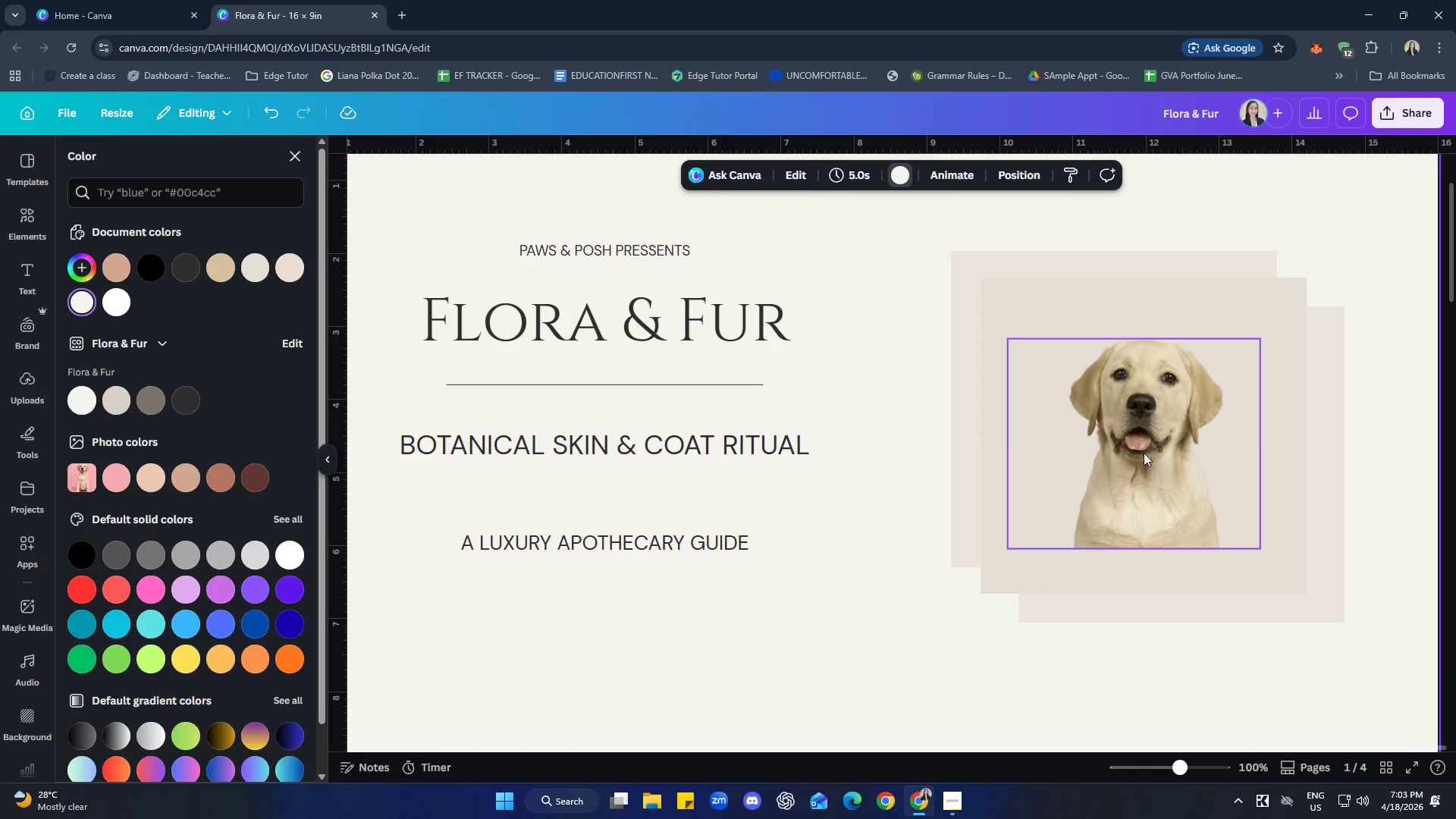 
left_click_drag(start_coordinate=[1147, 452], to_coordinate=[1150, 495])
 